 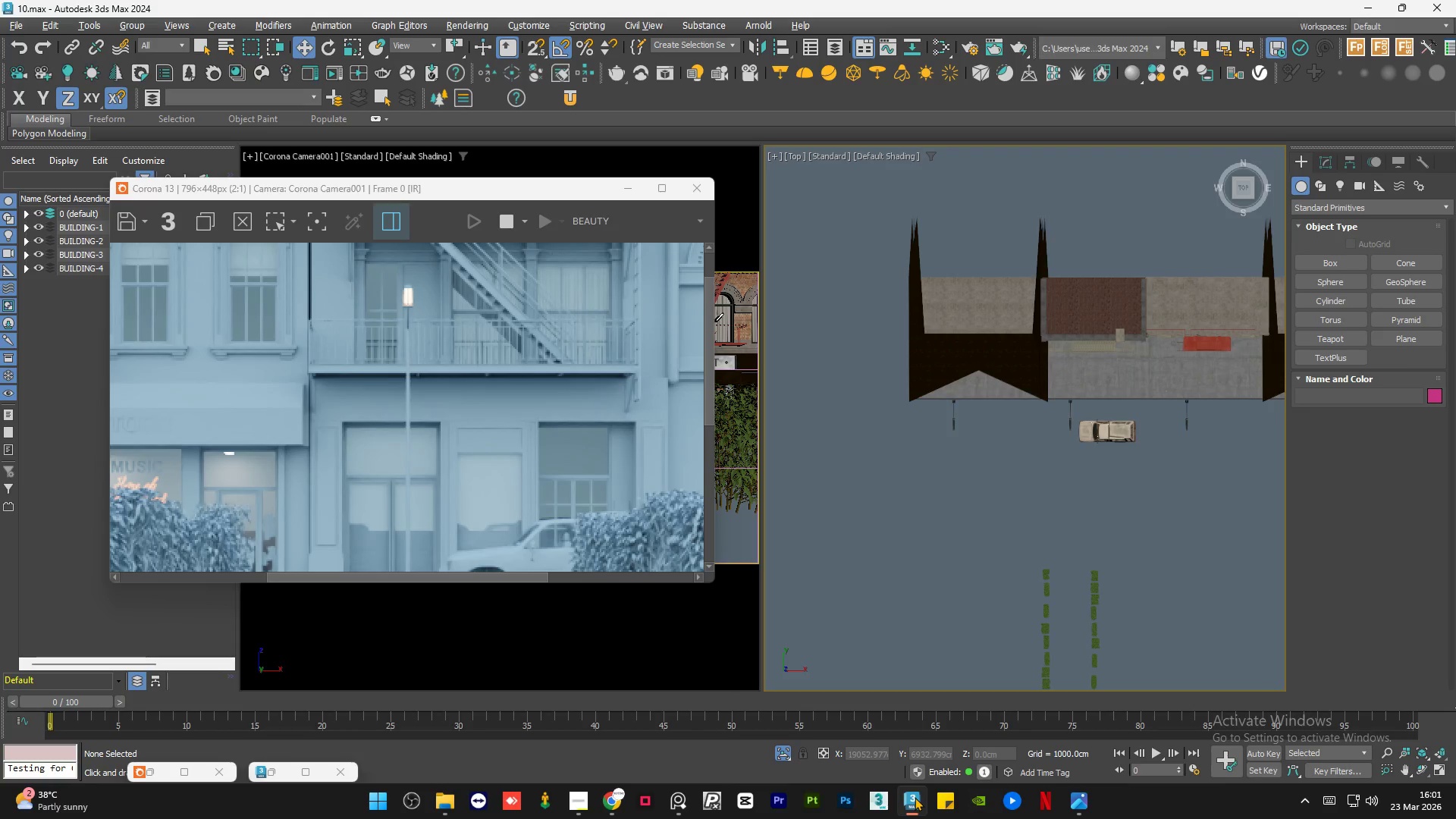 
scroll: coordinate [369, 310], scroll_direction: down, amount: 2.0
 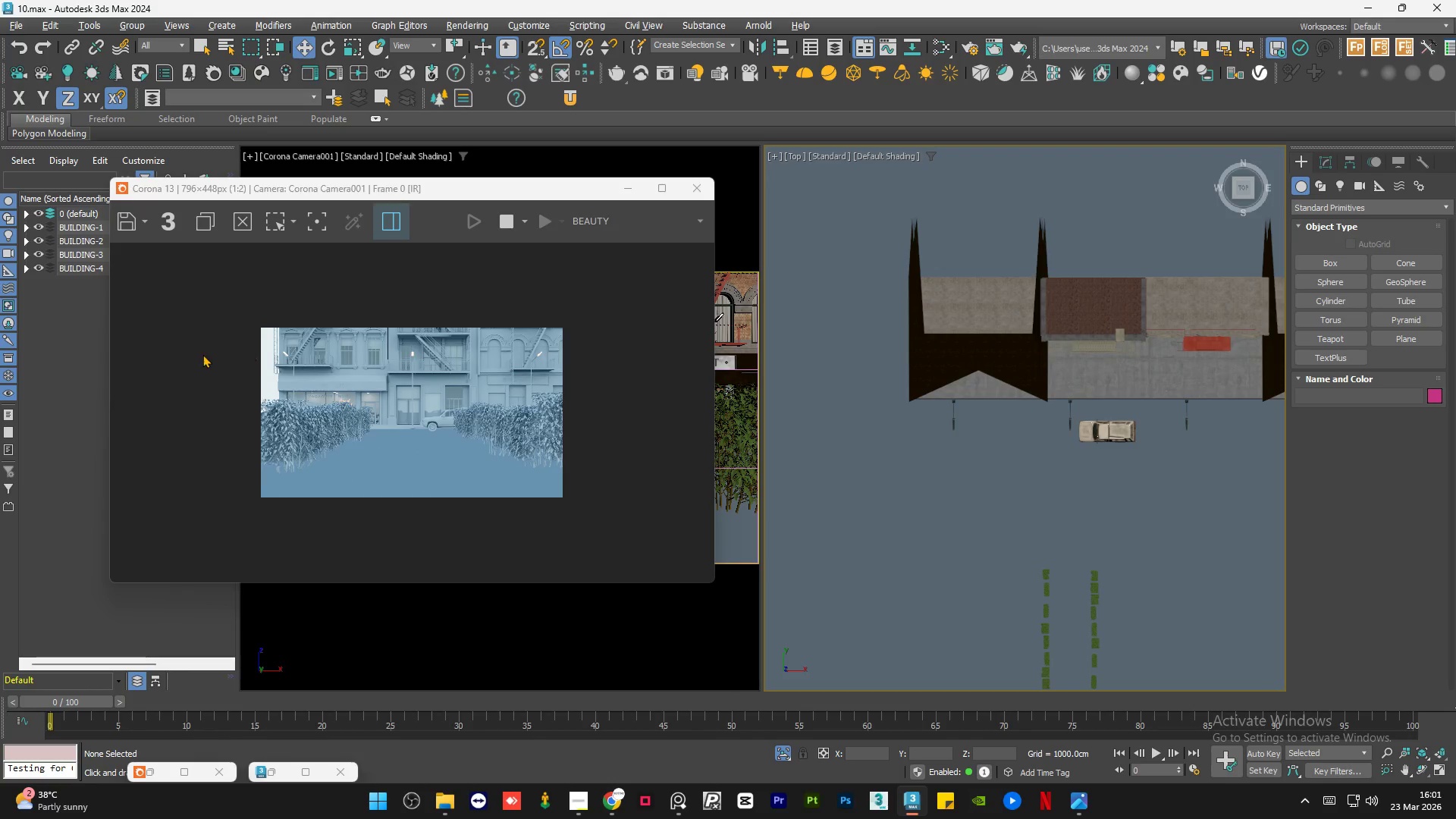 
scroll: coordinate [257, 363], scroll_direction: up, amount: 1.0
 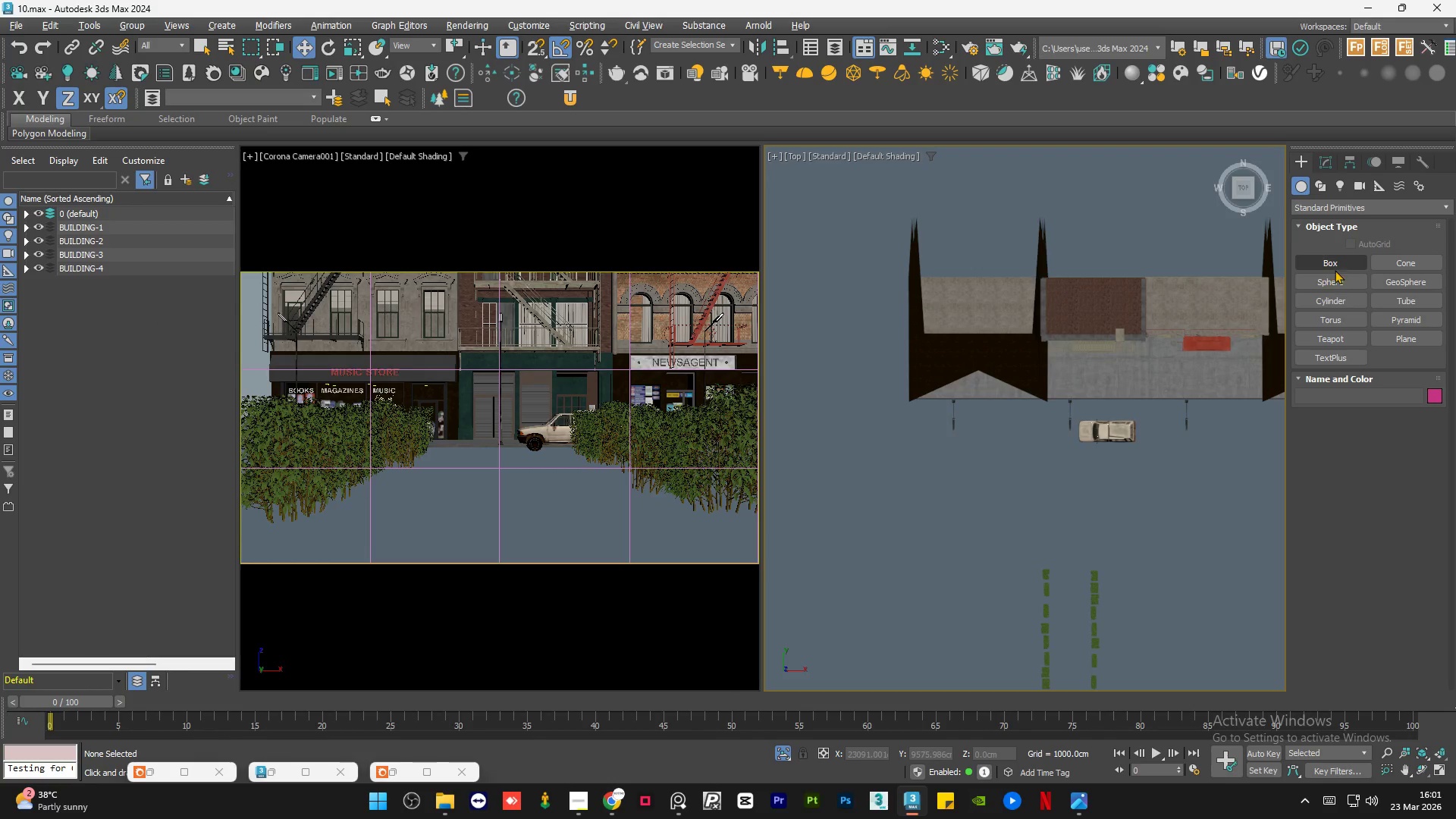 
left_click([1343, 182])
 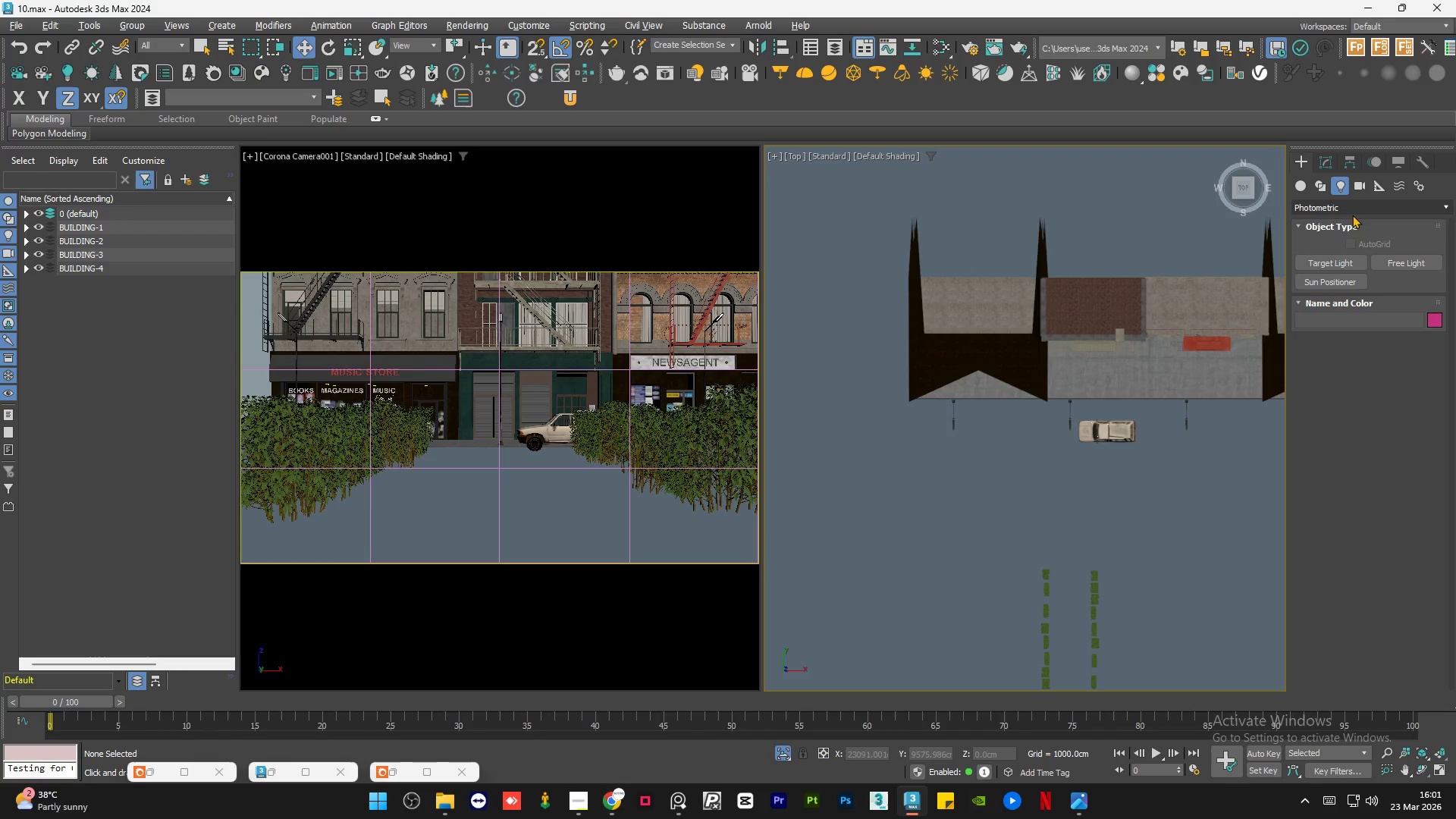 
left_click([1353, 215])
 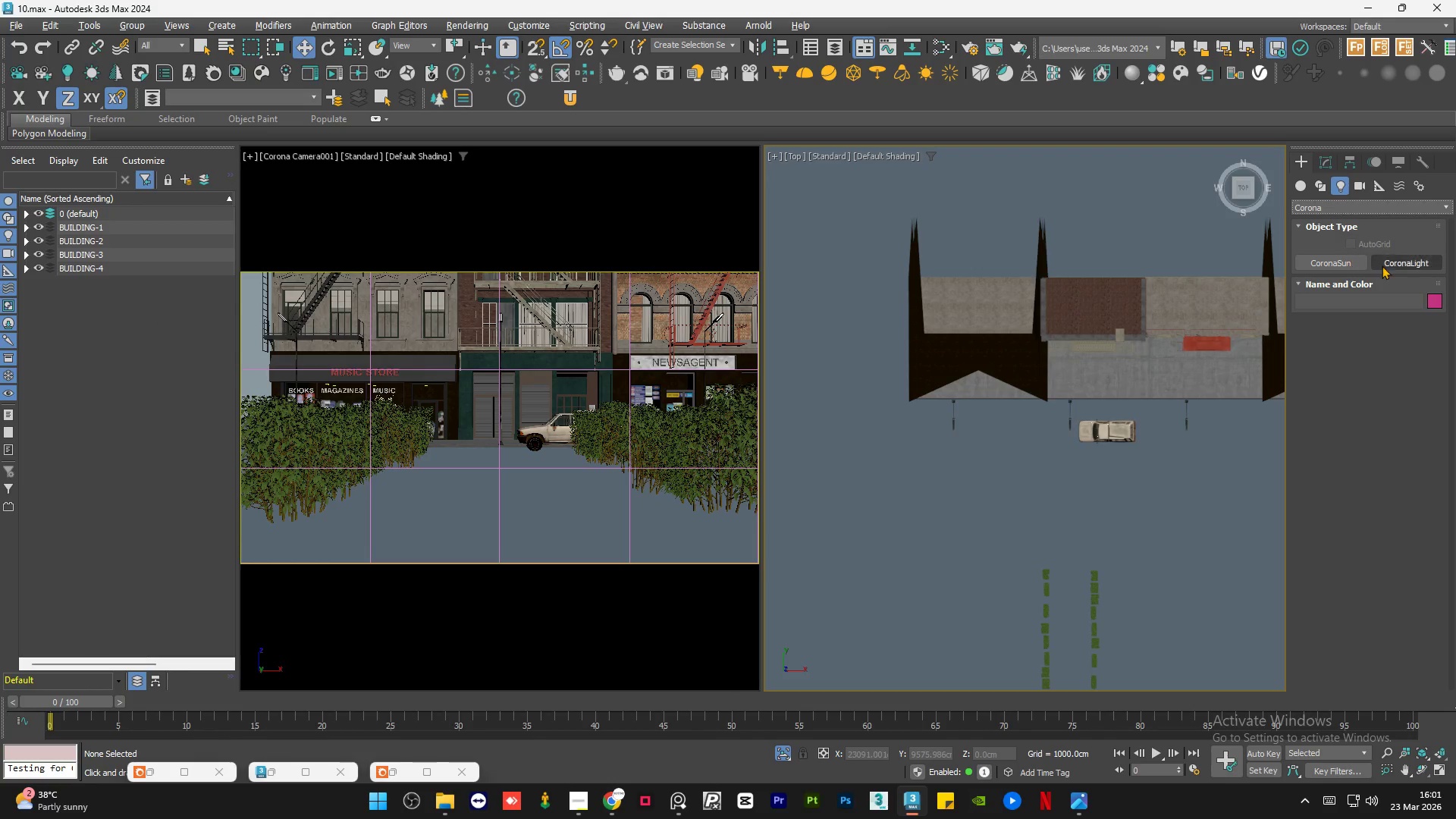 
left_click([1393, 260])
 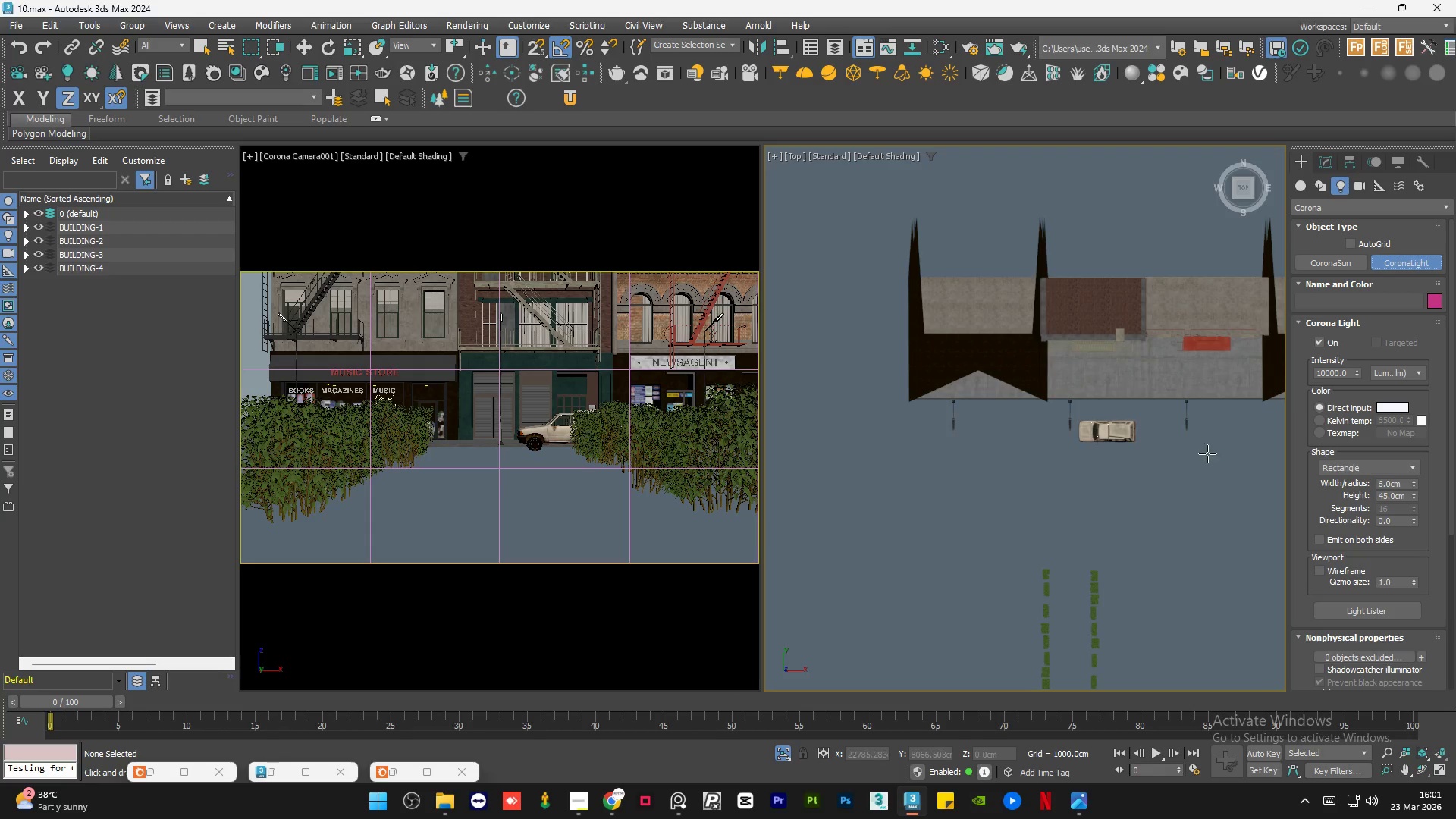 
scroll: coordinate [934, 410], scroll_direction: up, amount: 14.0
 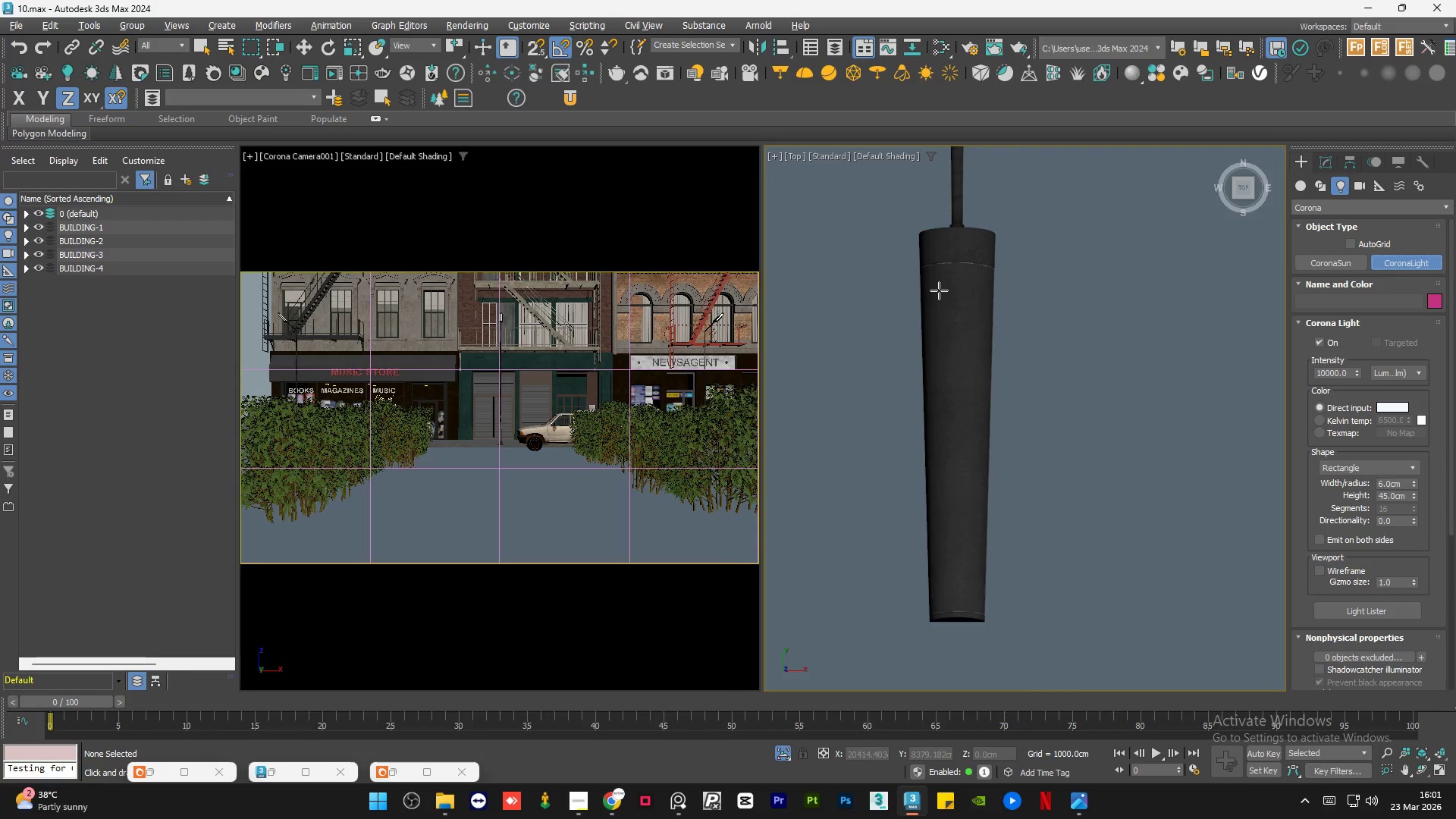 
key(F3)
 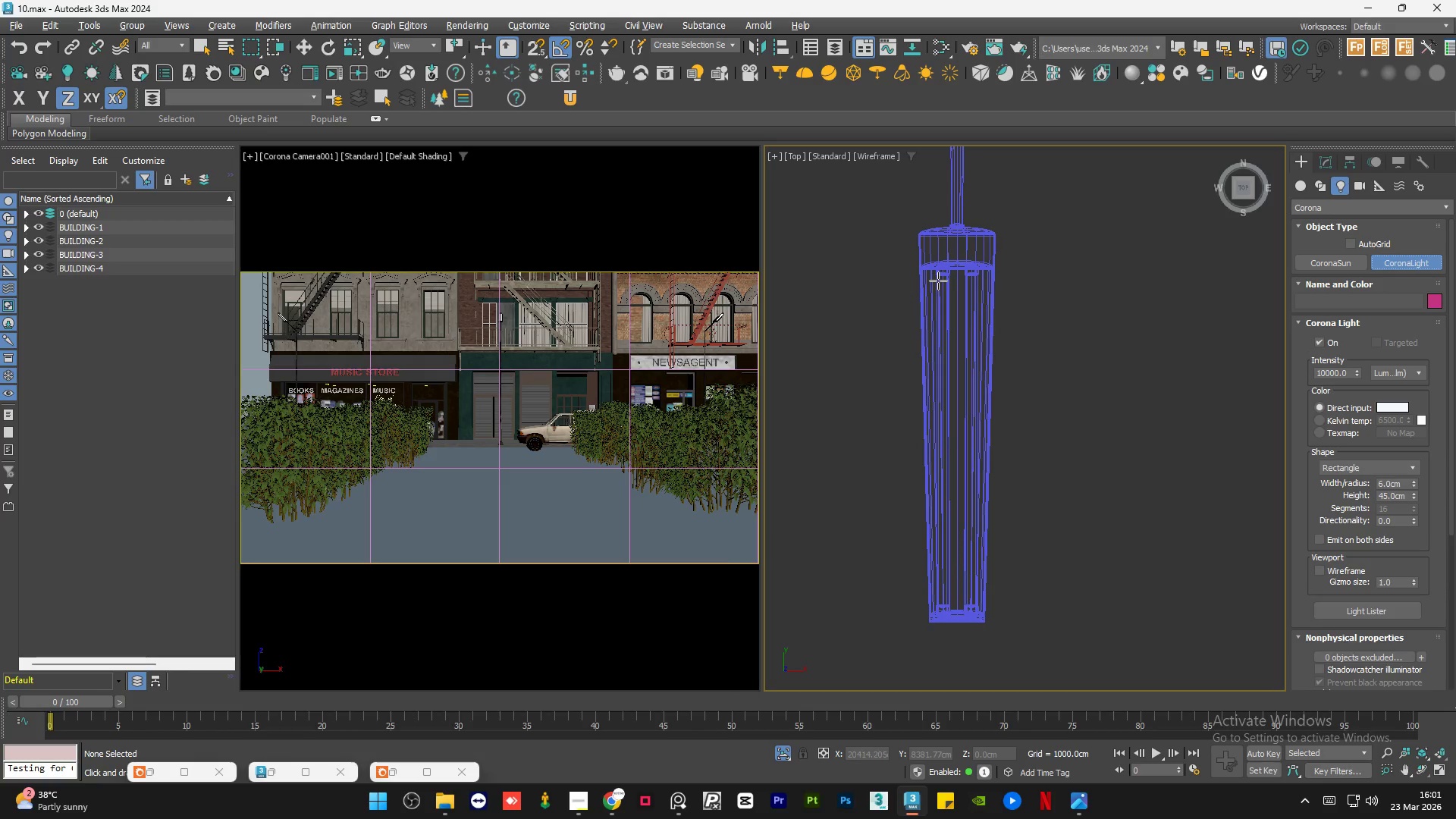 
left_click_drag(start_coordinate=[938, 279], to_coordinate=[976, 603])
 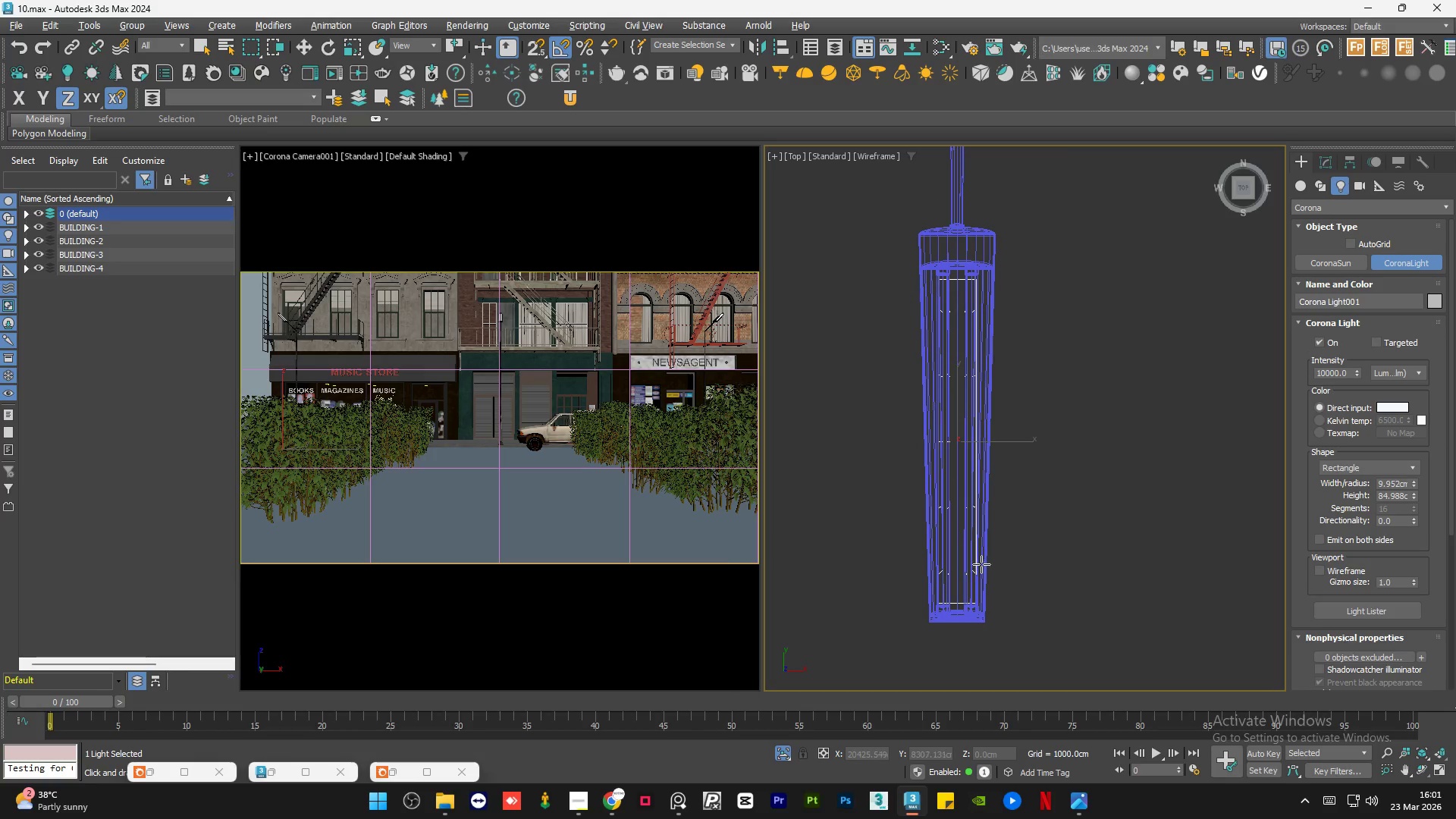 
left_click([981, 564])
 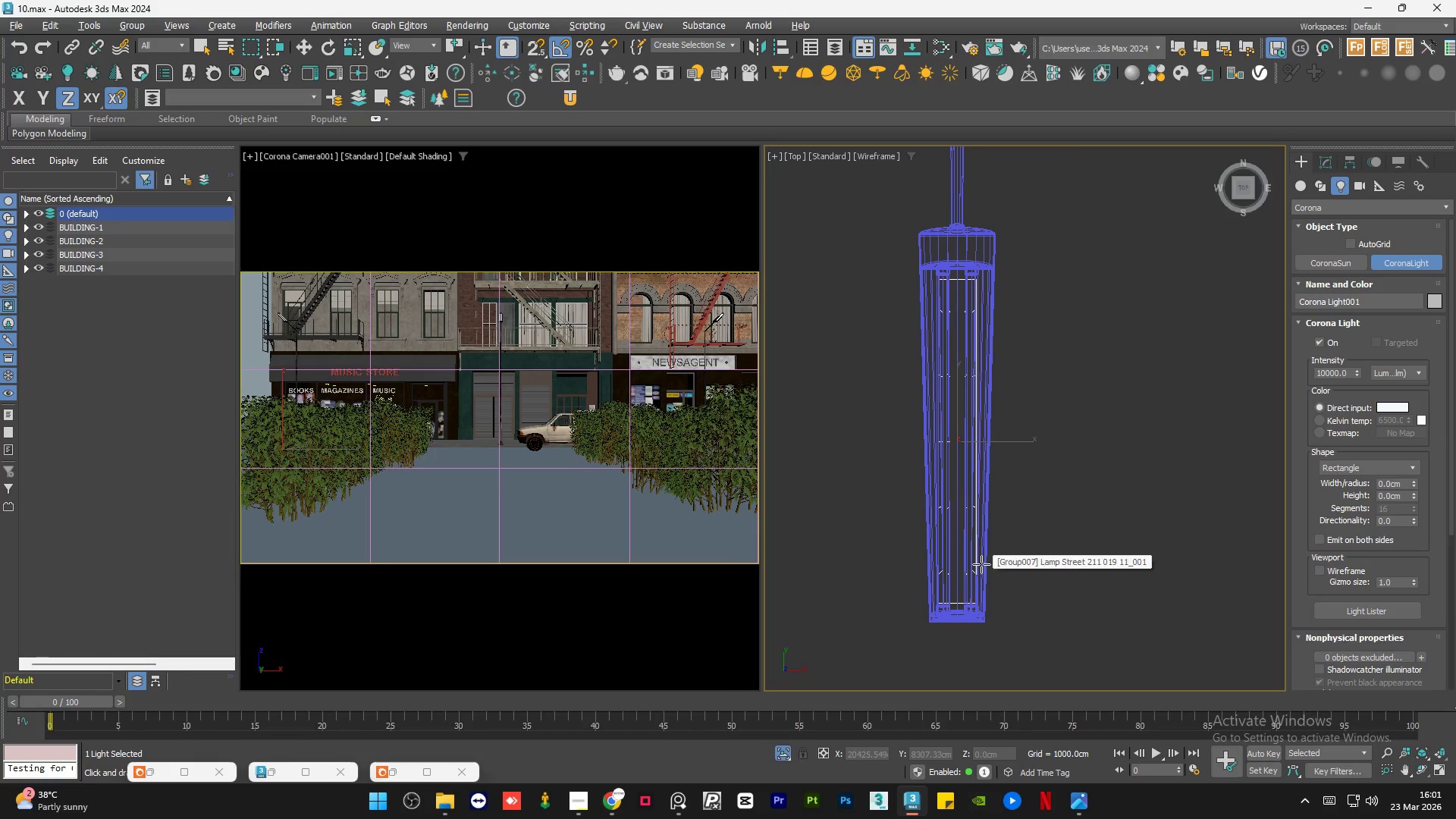 
key(W)
 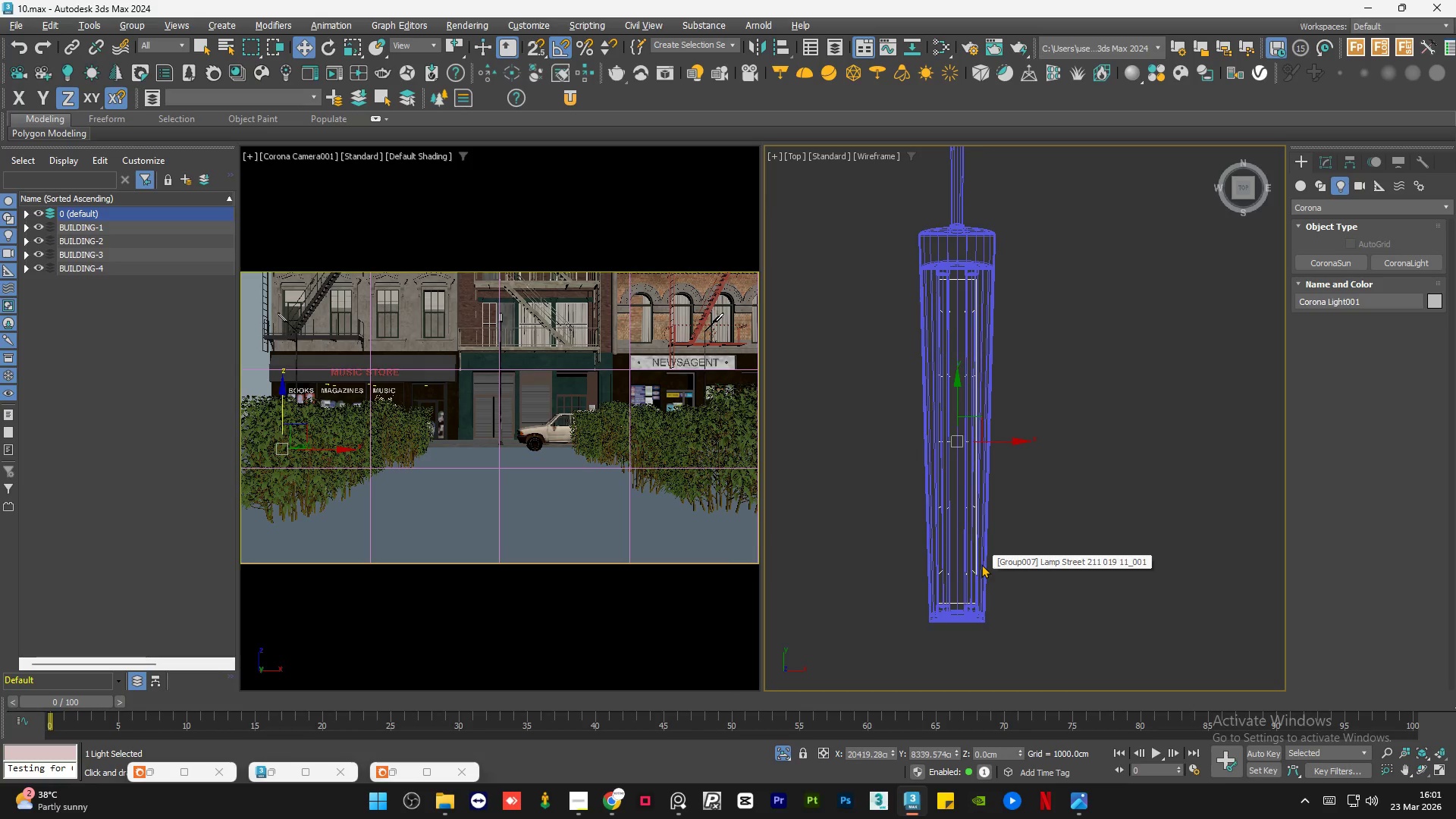 
scroll: coordinate [888, 423], scroll_direction: down, amount: 9.0
 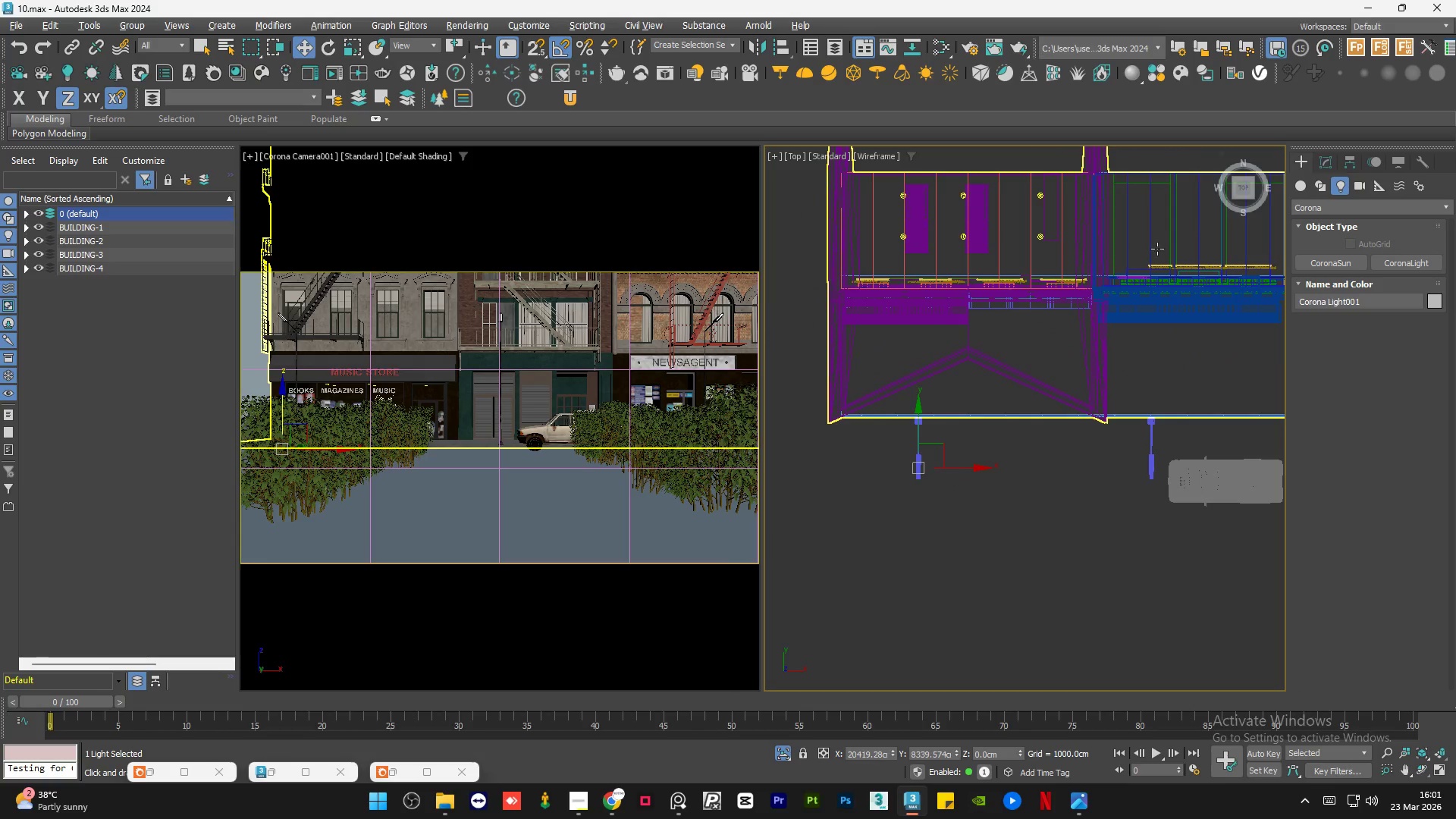 
hold_key(key=AltLeft, duration=1.16)
 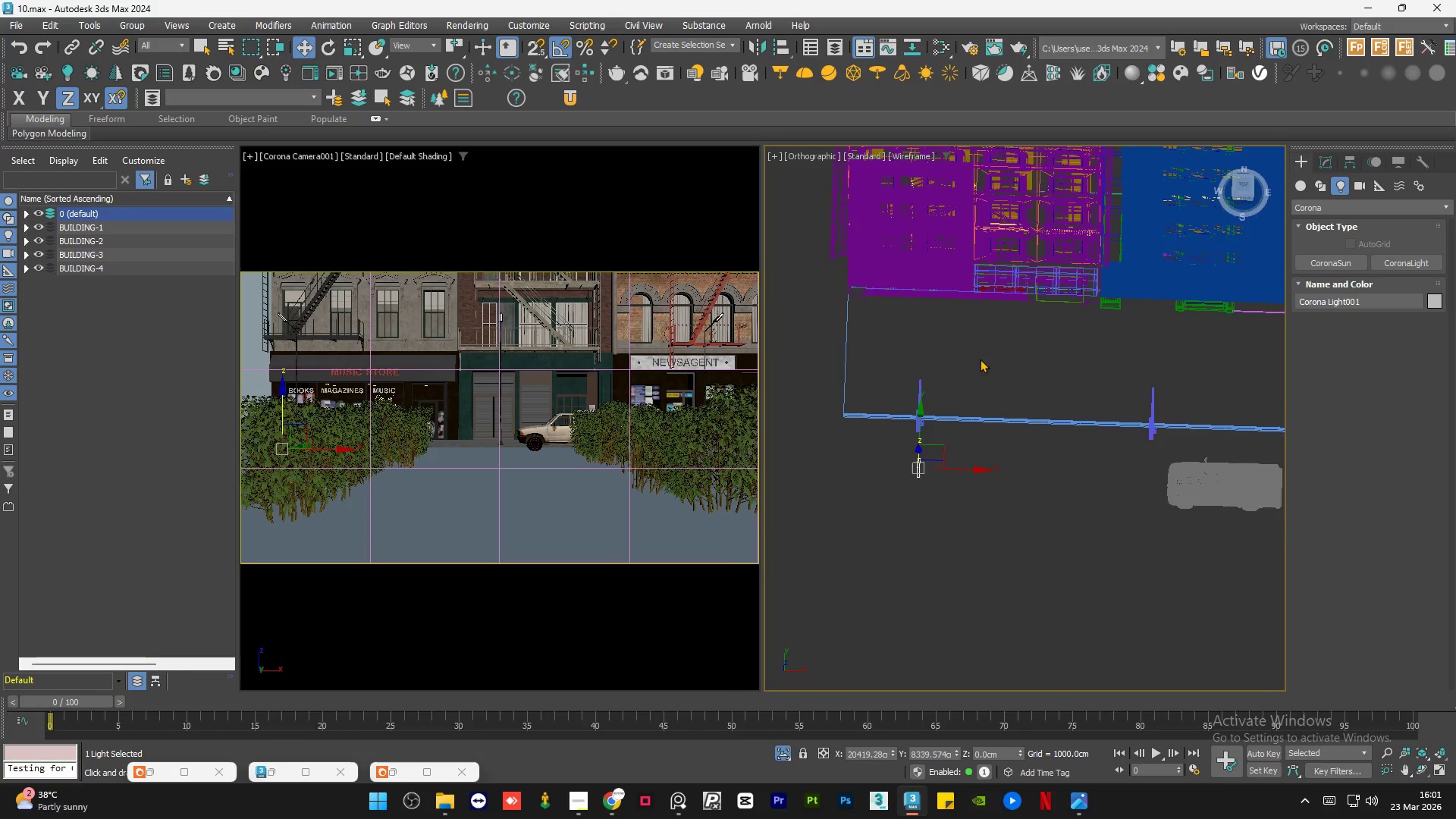 
scroll: coordinate [999, 353], scroll_direction: down, amount: 1.0
 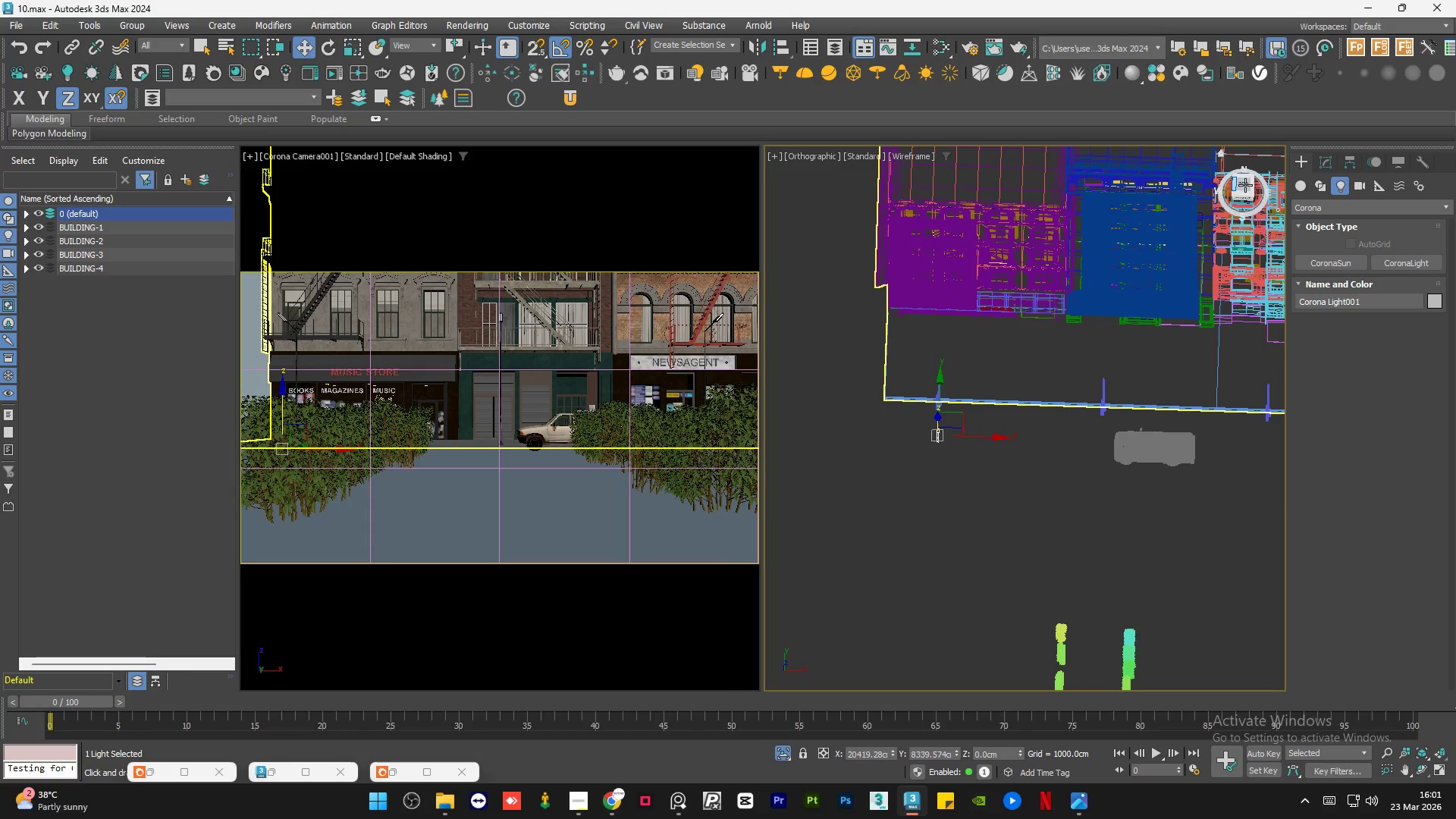 
left_click([1245, 185])
 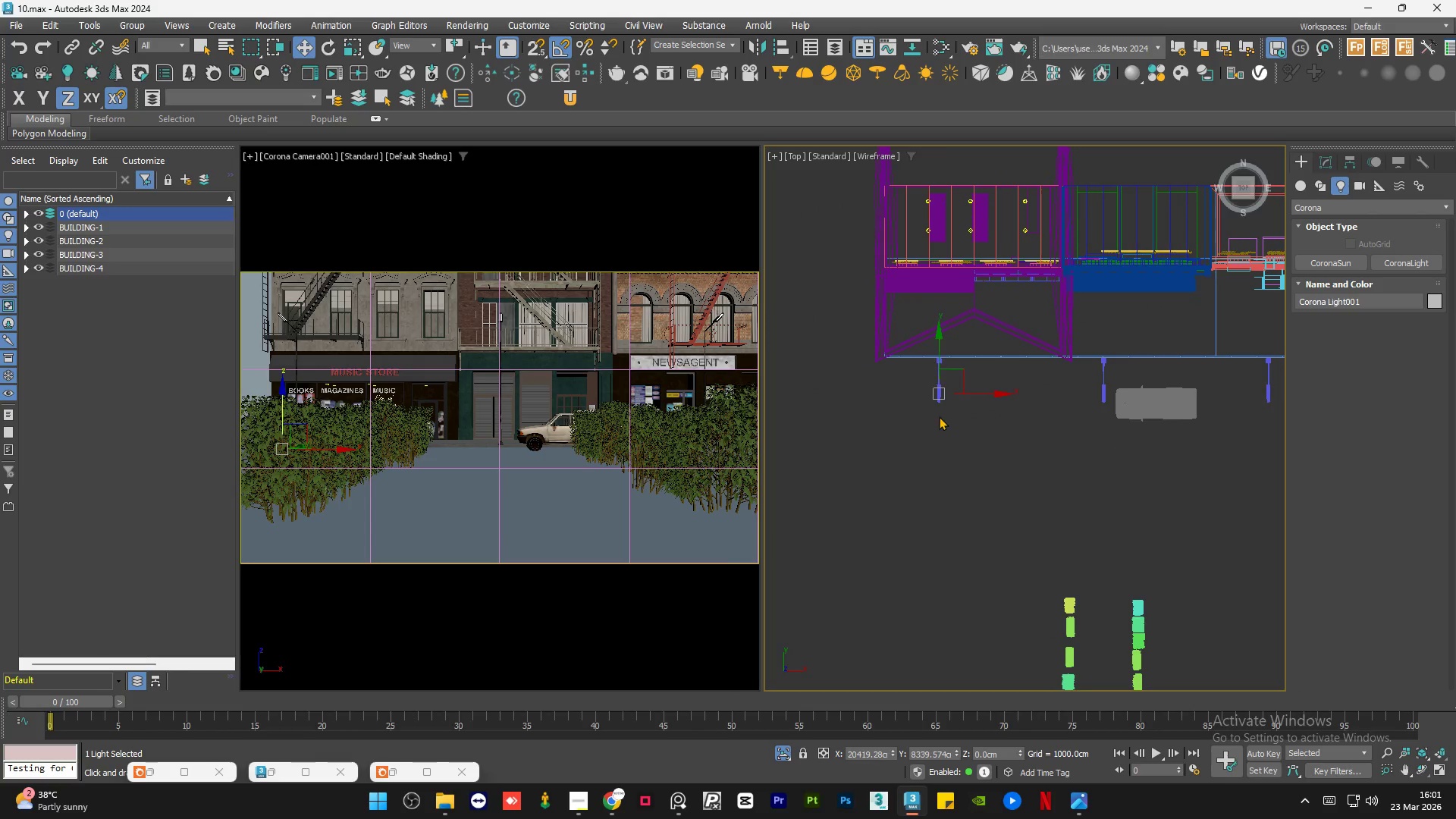 
scroll: coordinate [947, 384], scroll_direction: up, amount: 8.0
 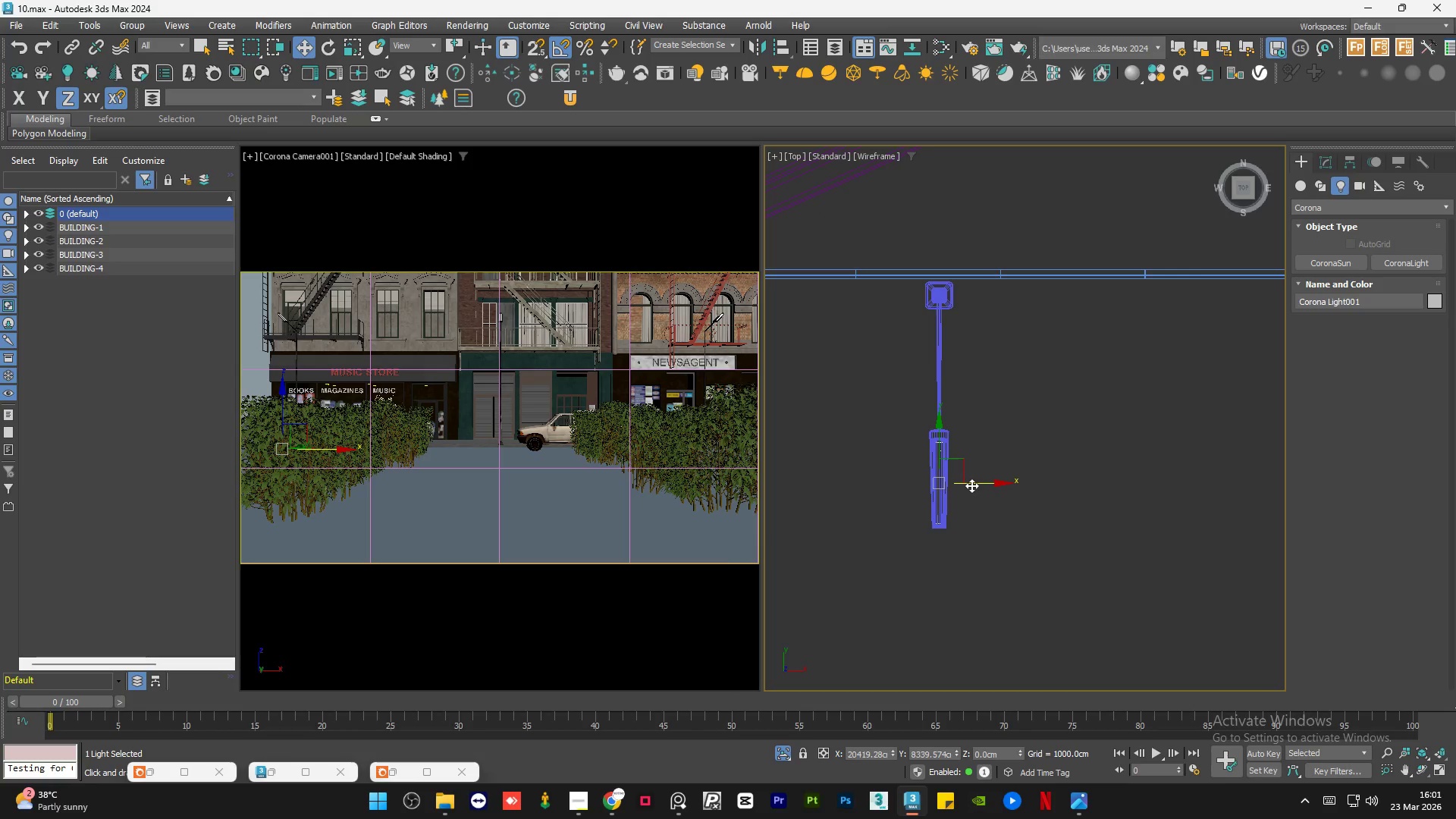 
hold_key(key=ShiftLeft, duration=0.91)
left_click_drag(start_coordinate=[971, 485], to_coordinate=[1084, 487])
 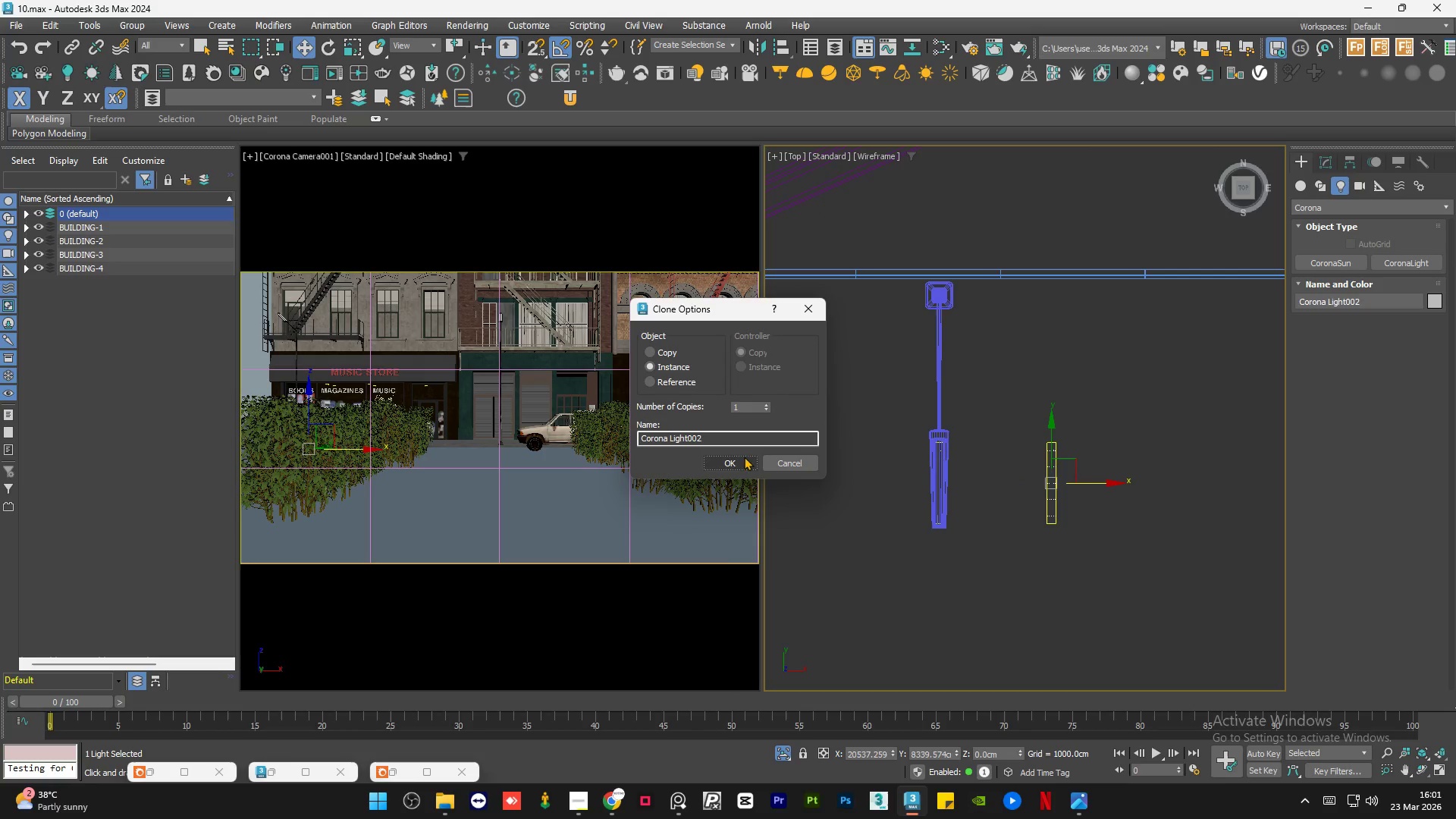 
left_click([736, 459])
 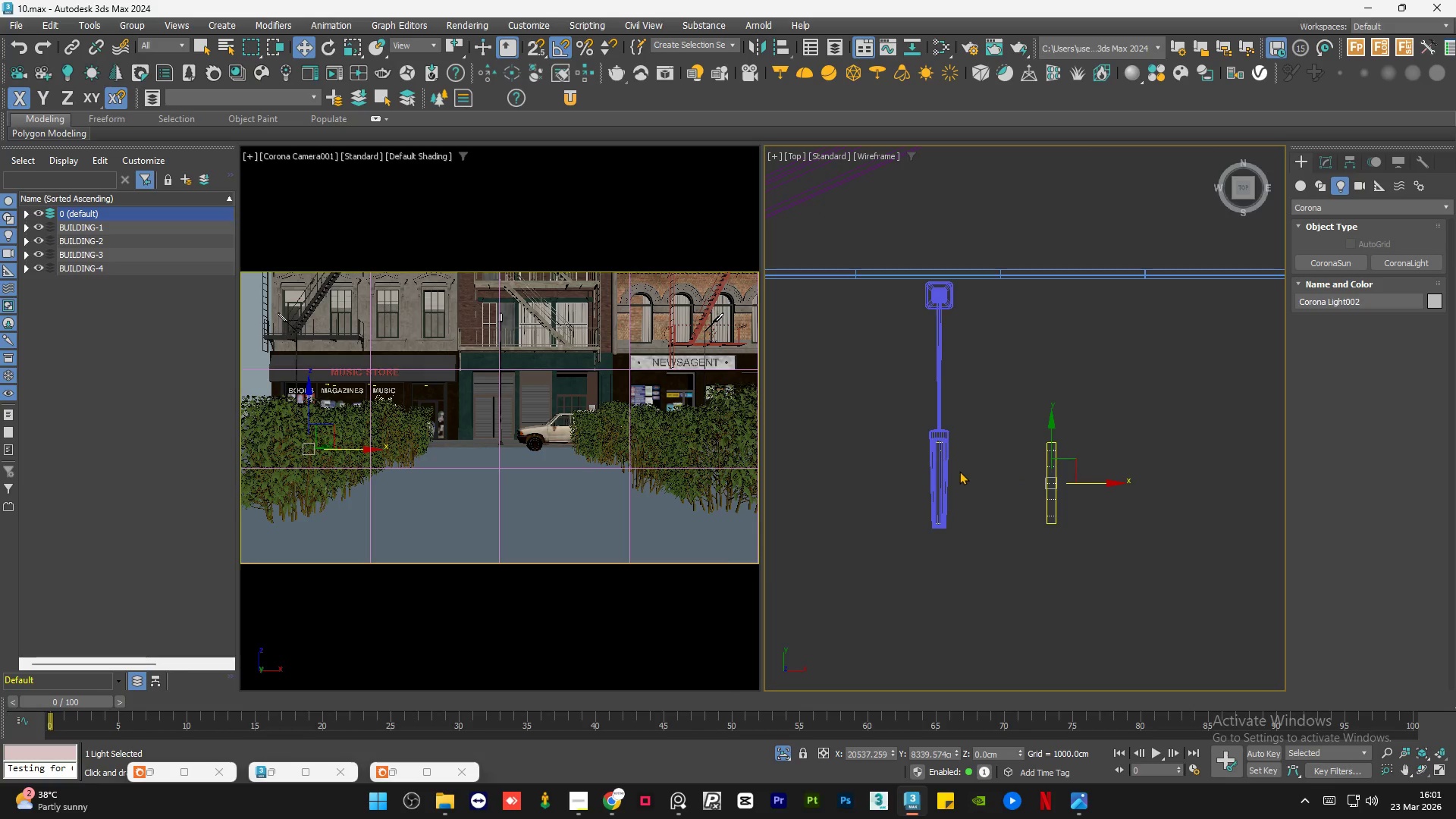 
scroll: coordinate [944, 436], scroll_direction: up, amount: 10.0
 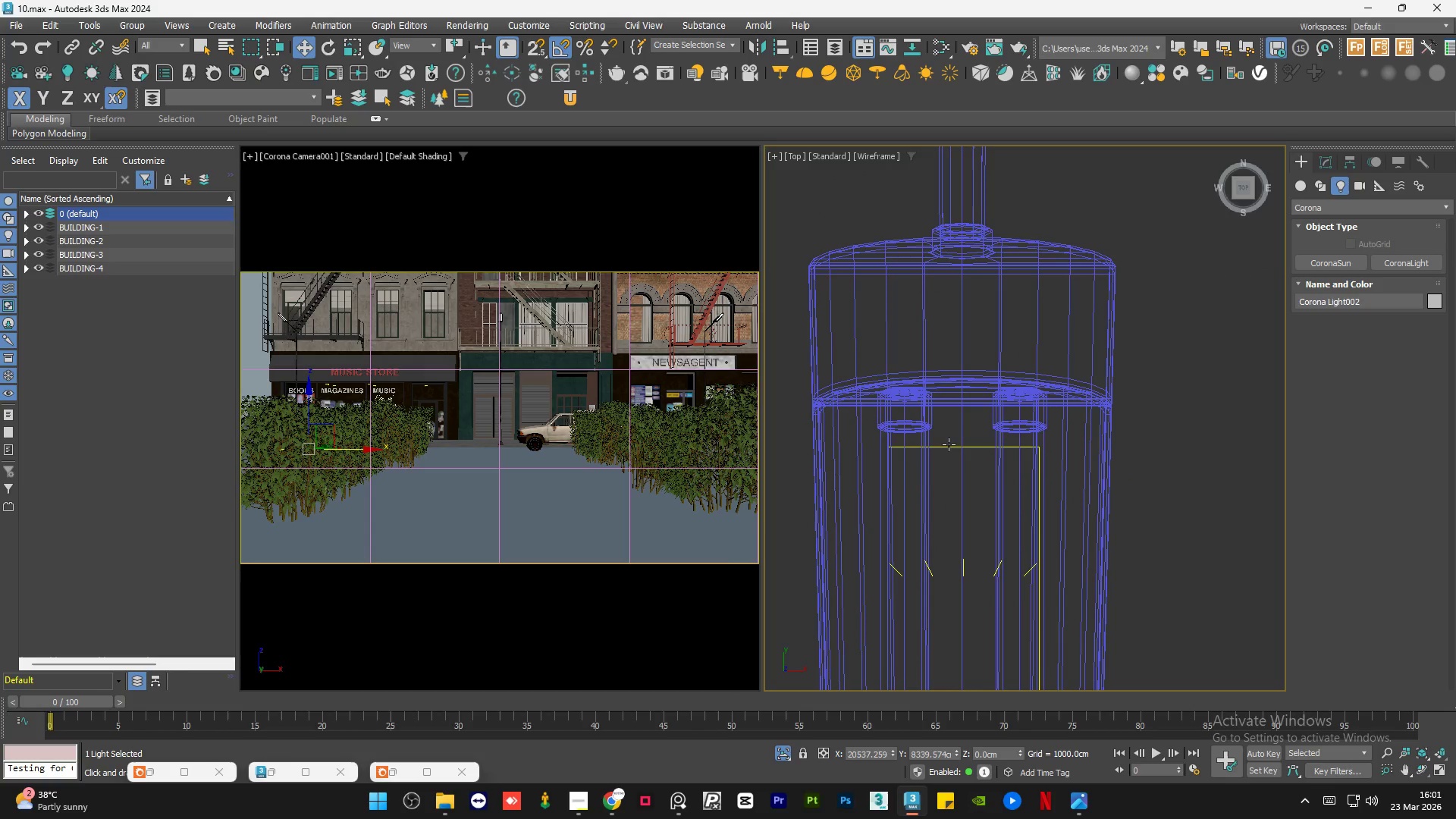 
left_click([949, 444])
 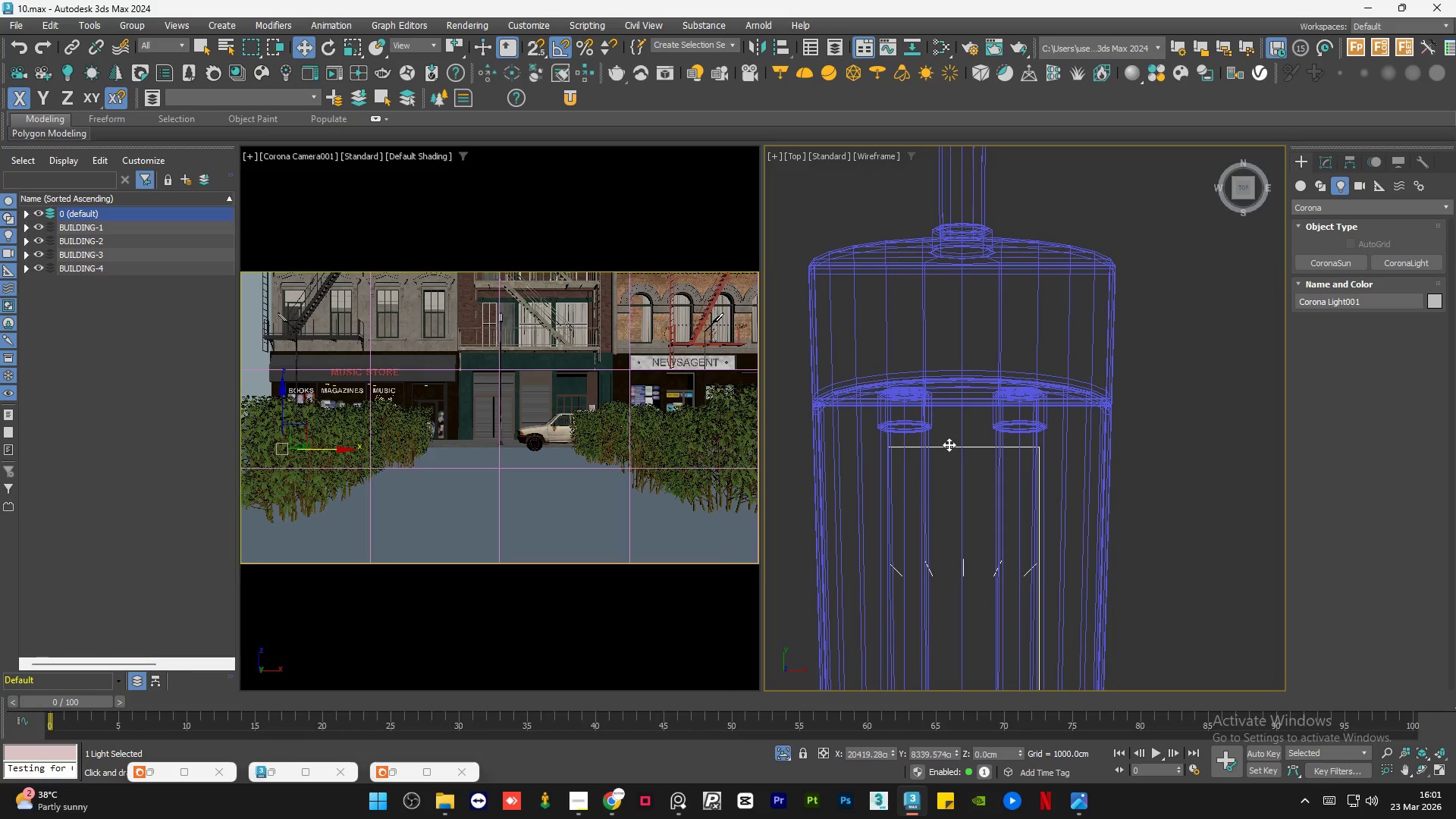 
scroll: coordinate [949, 444], scroll_direction: down, amount: 9.0
 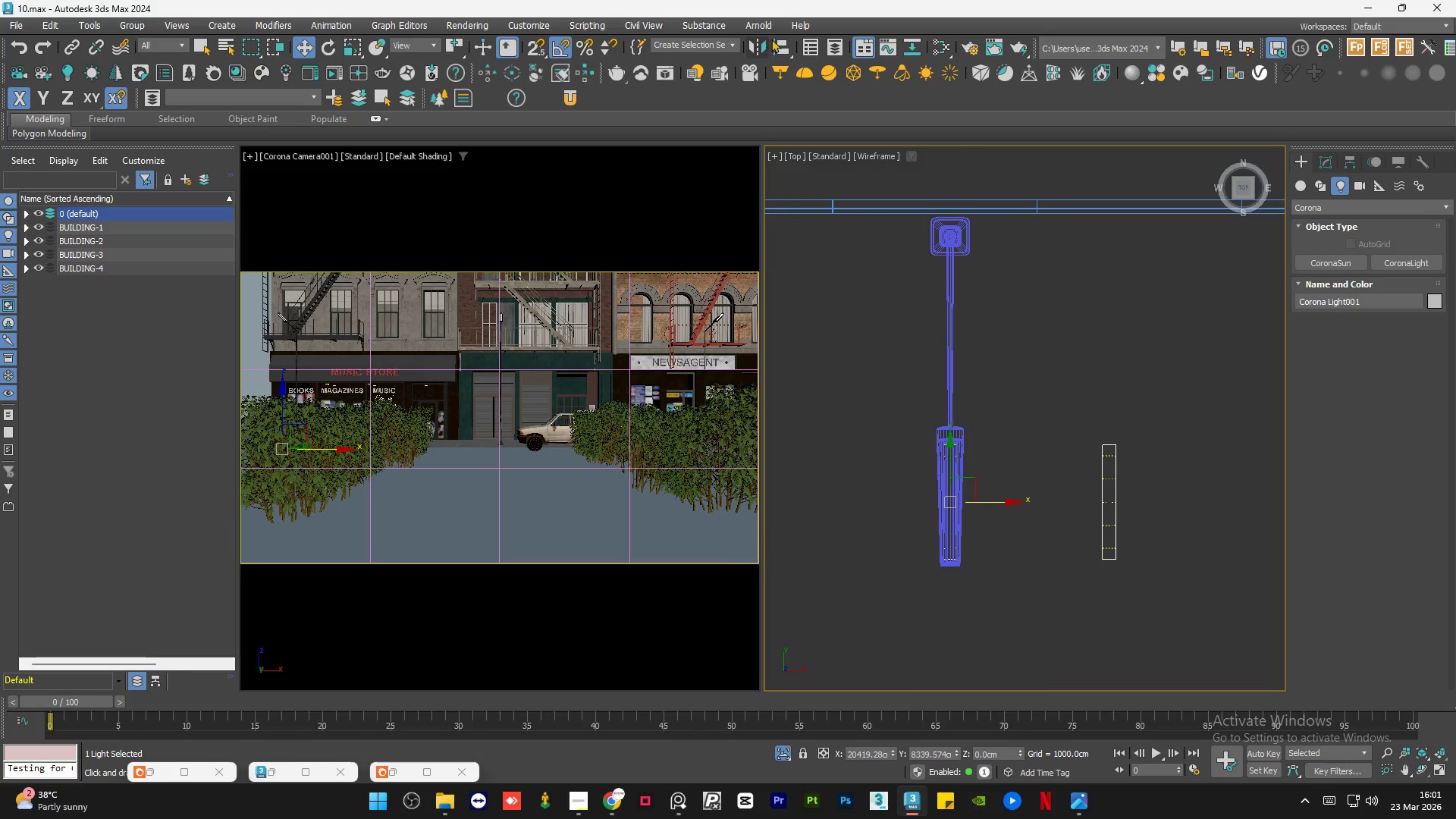 
left_click([777, 41])
 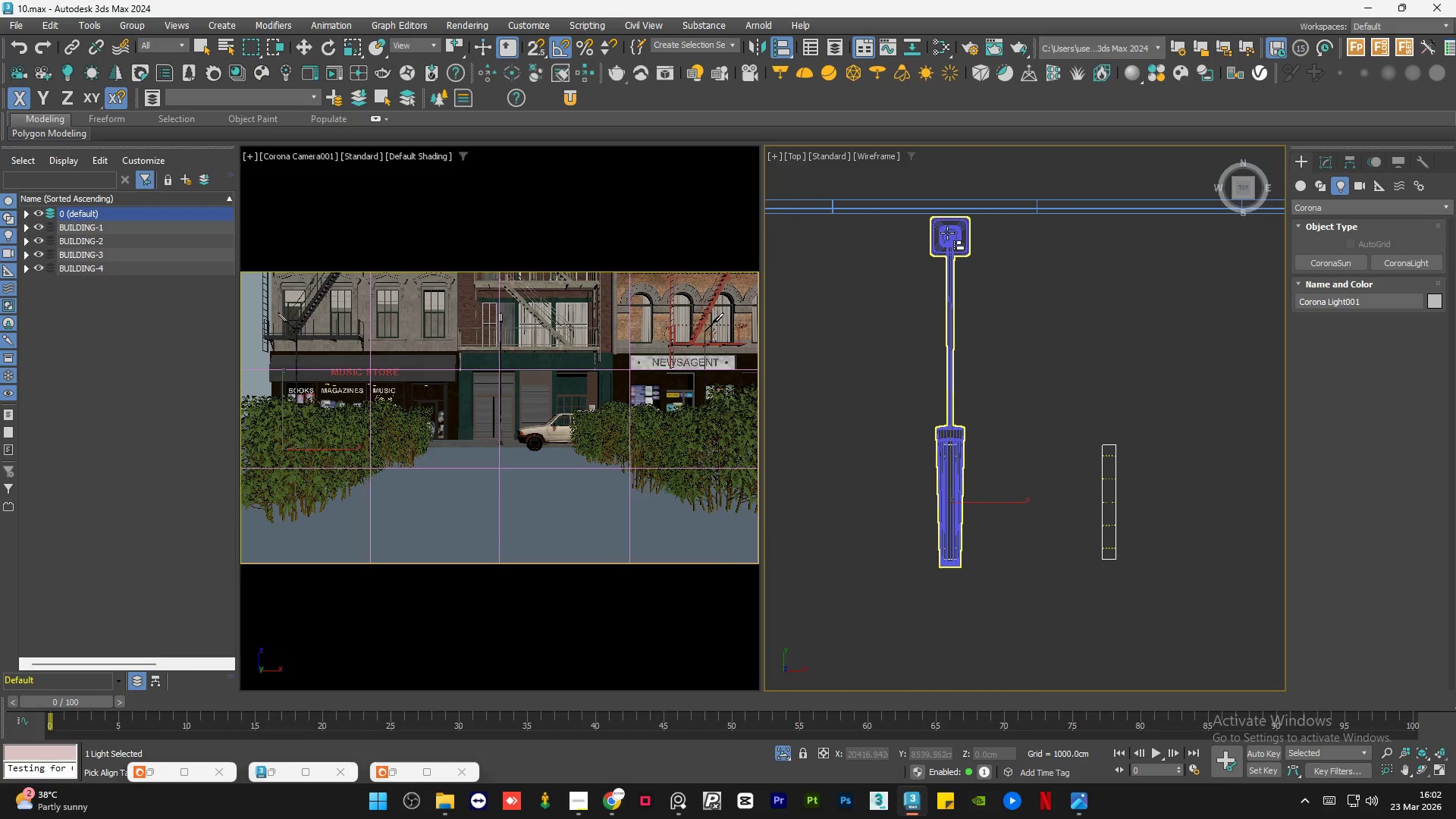 
left_click([947, 233])
 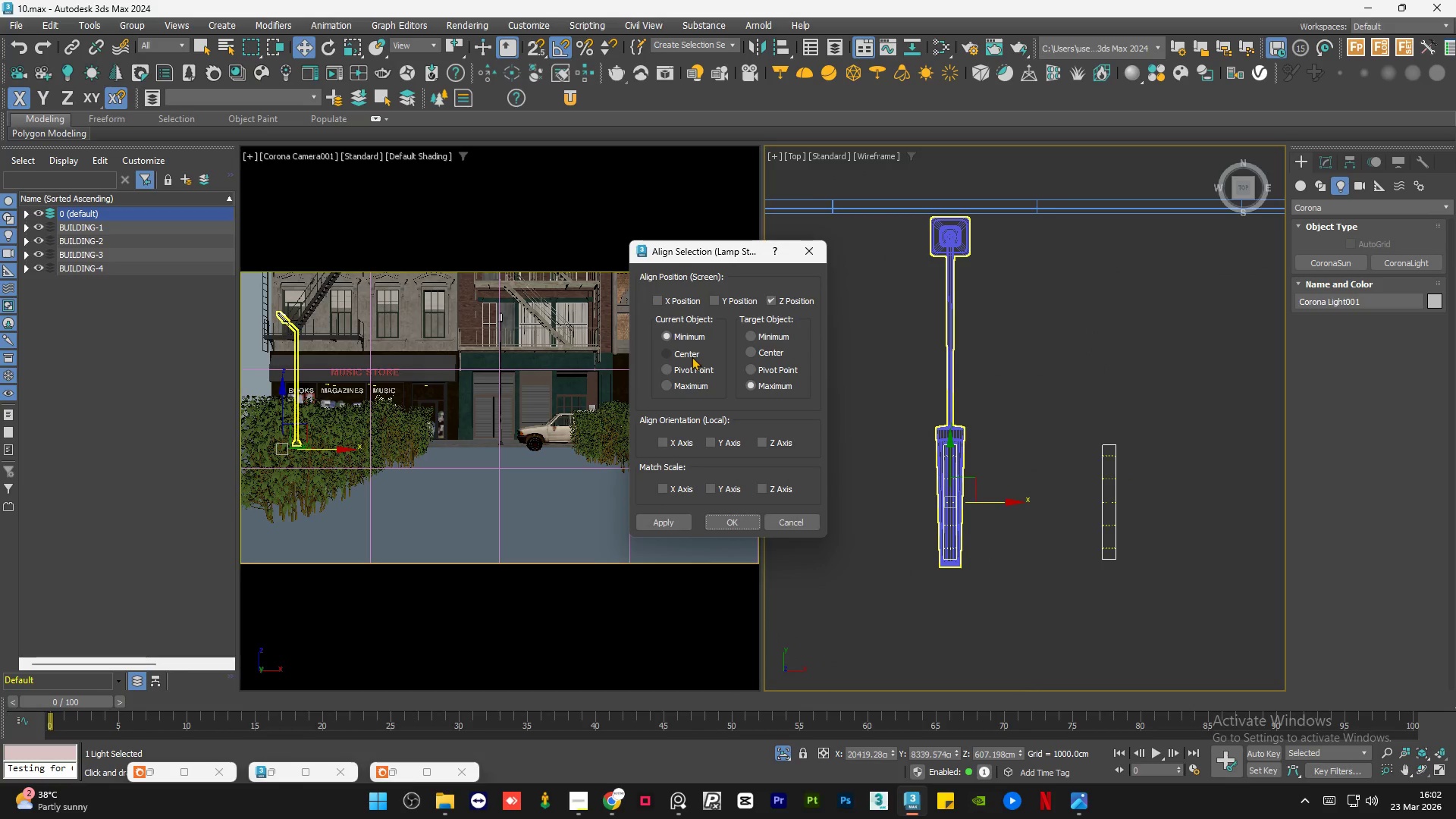 
left_click([692, 356])
 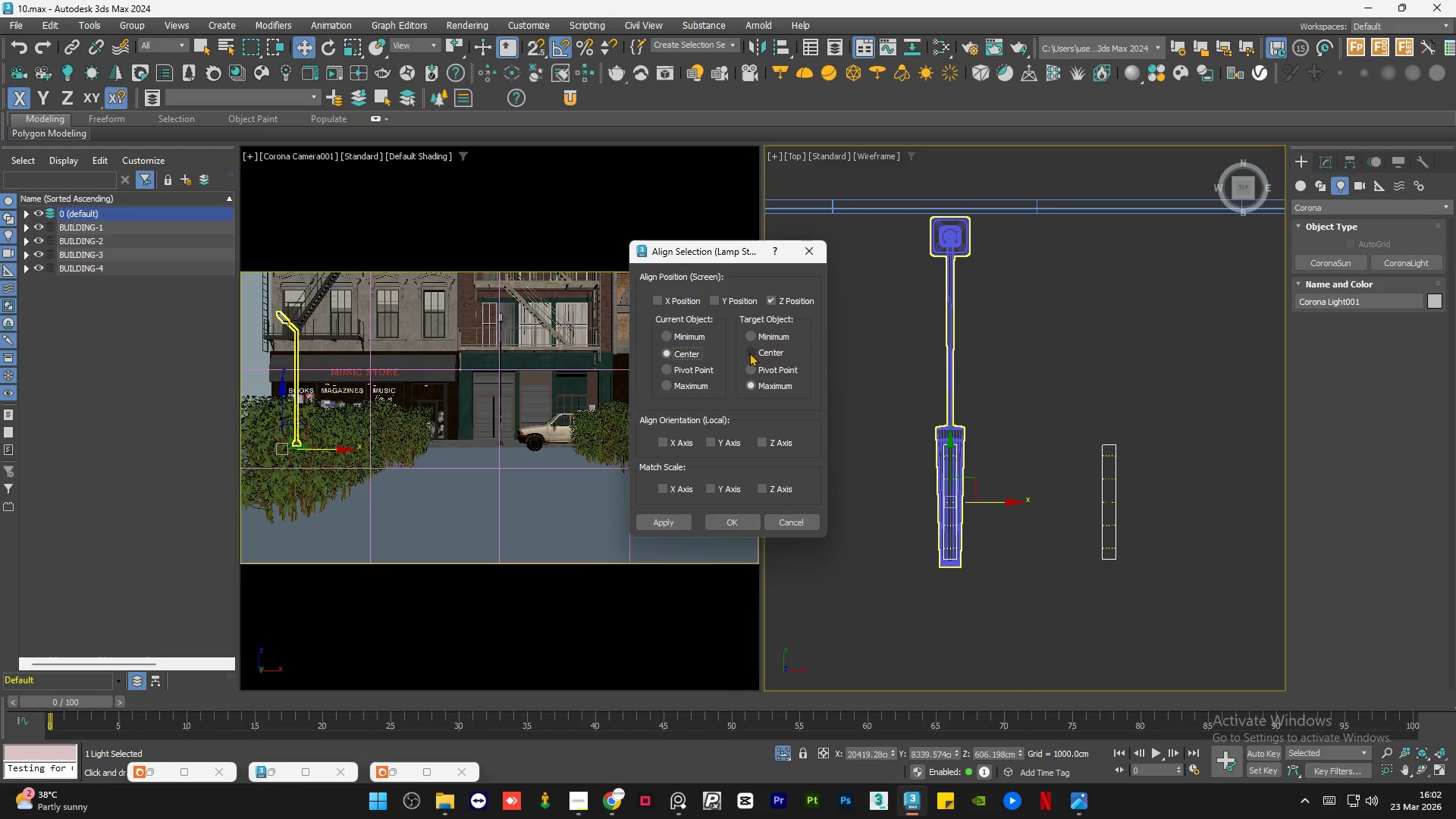 
left_click([750, 352])
 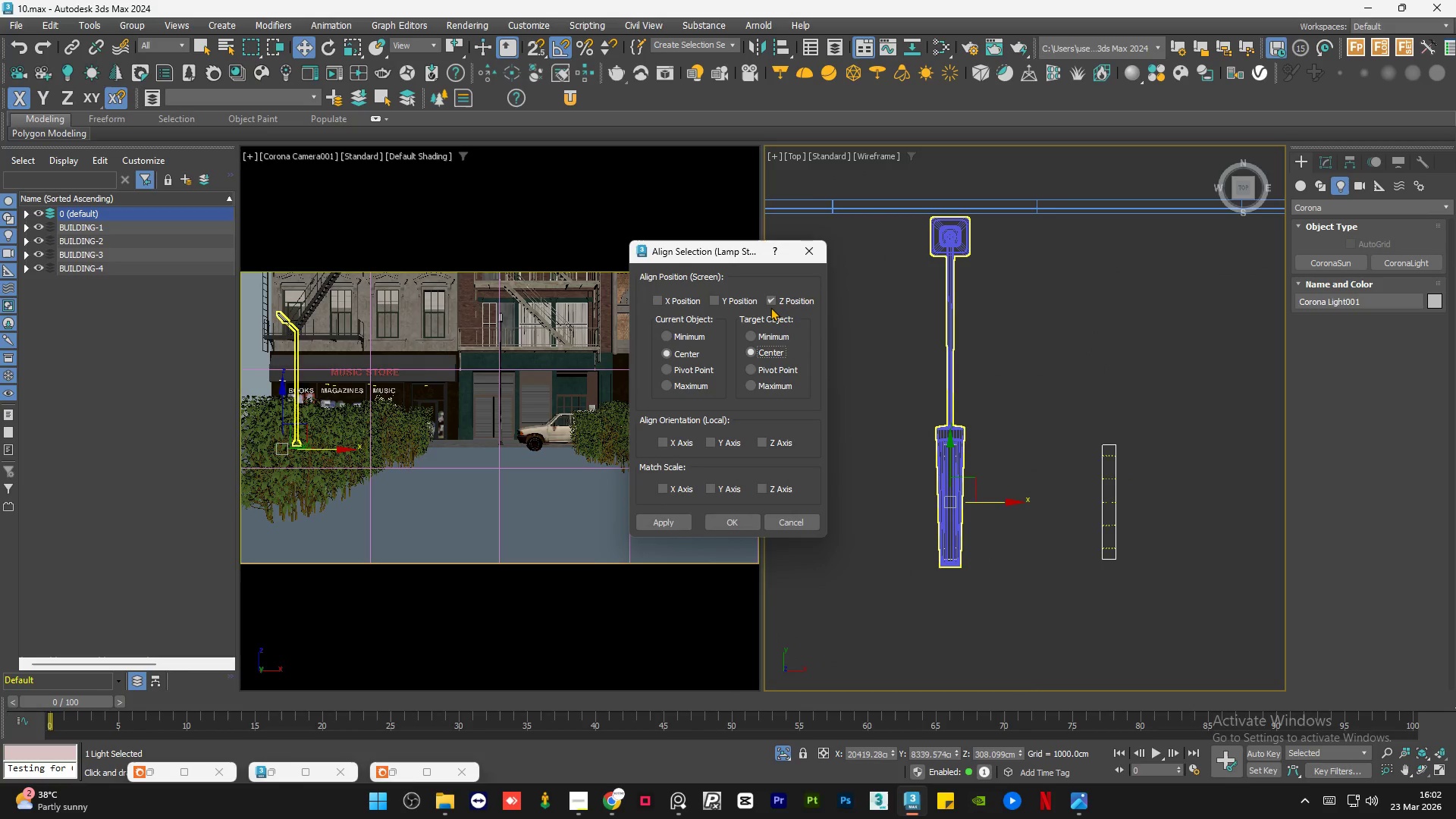 
left_click([770, 307])
 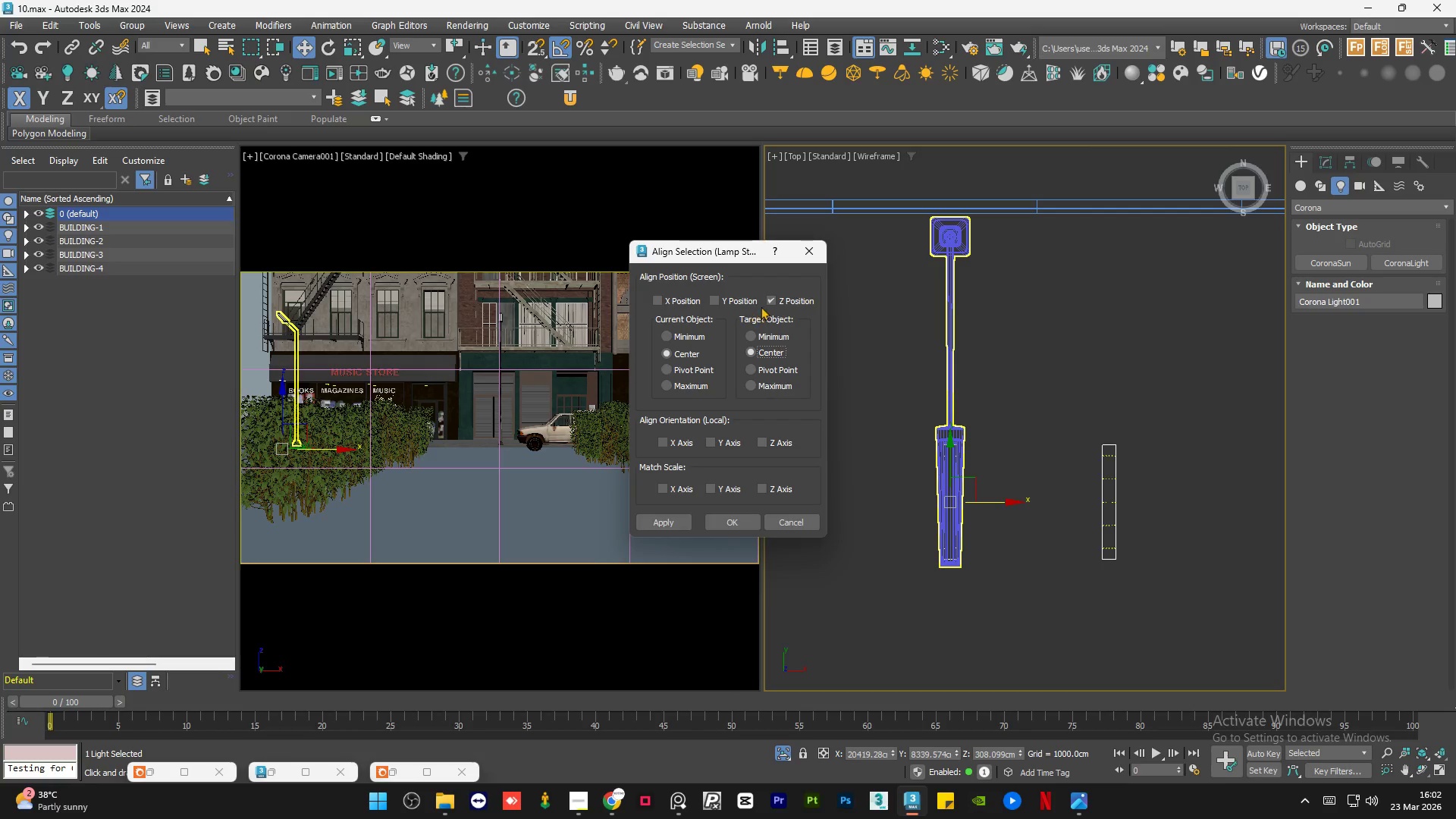 
left_click([786, 300])
 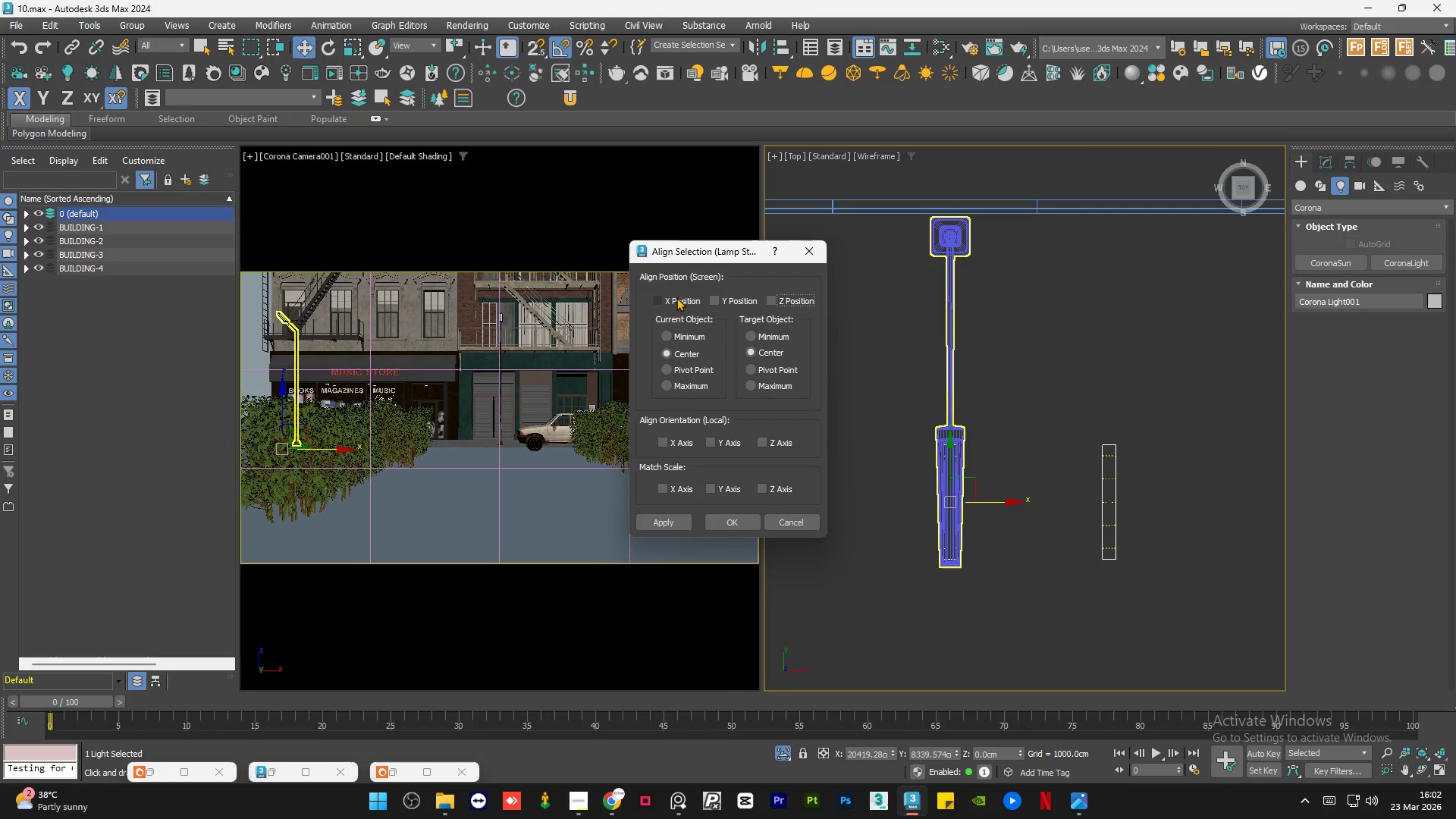 
left_click([676, 297])
 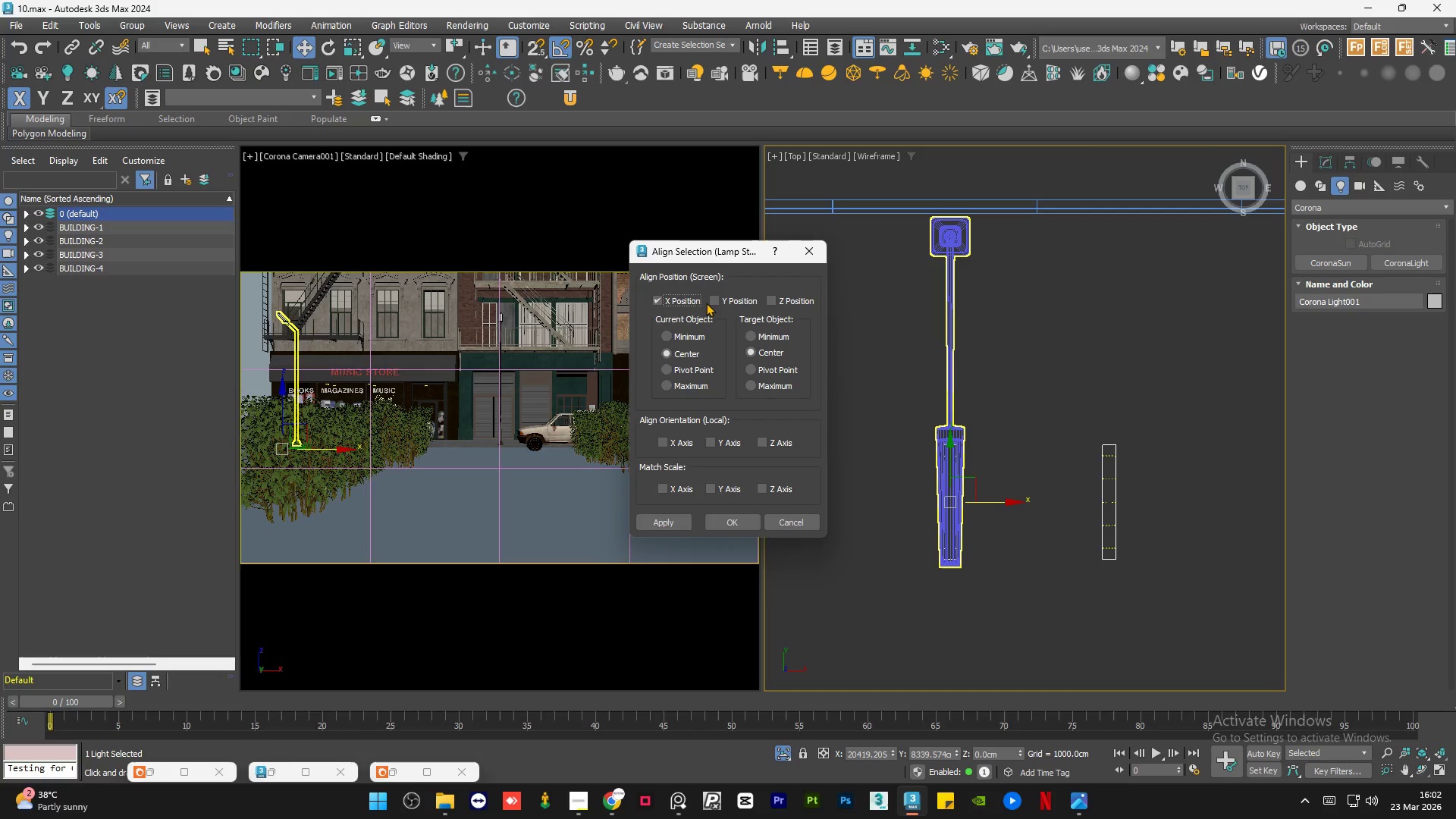 
left_click([713, 300])
 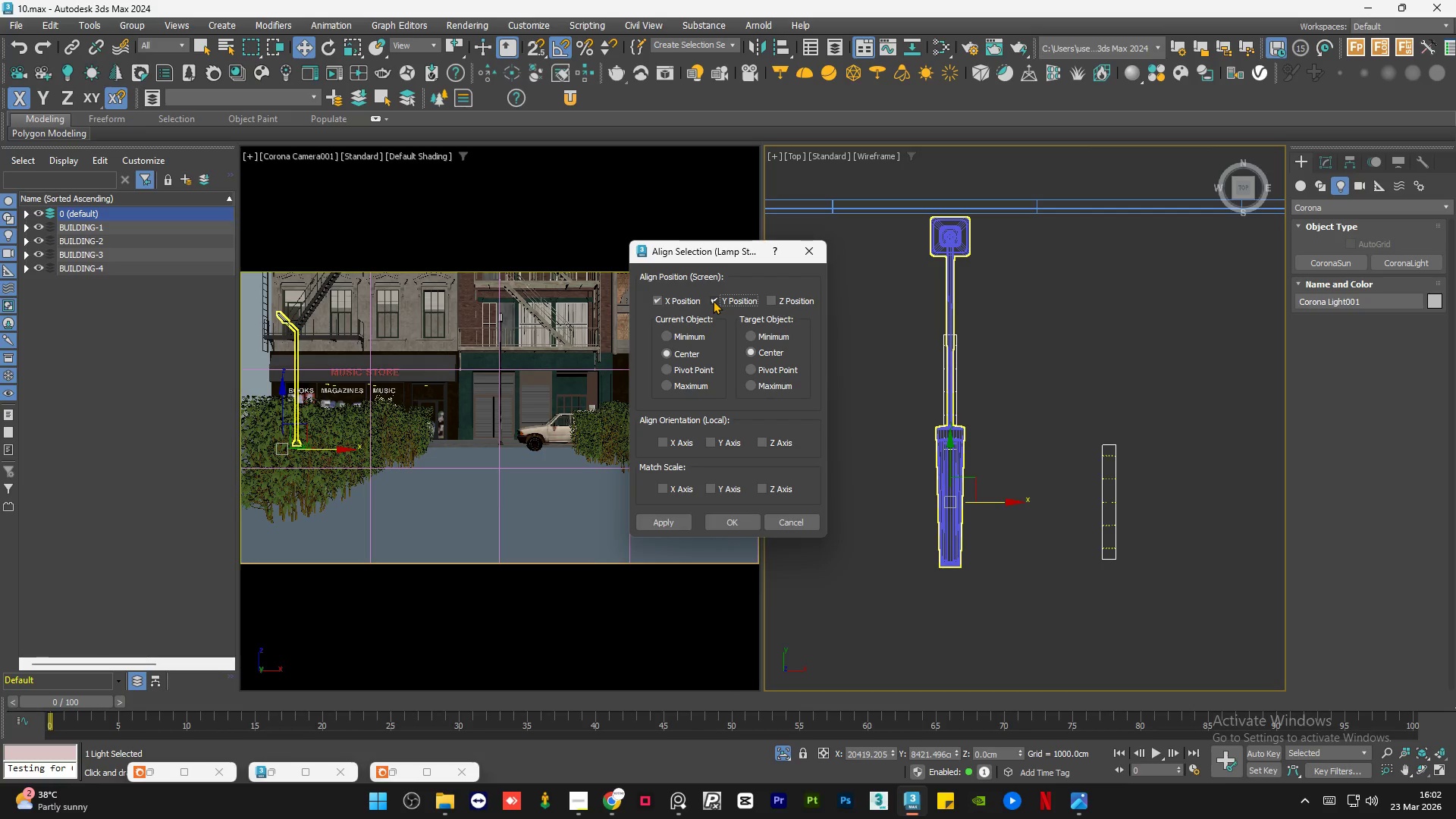 
left_click([713, 300])
 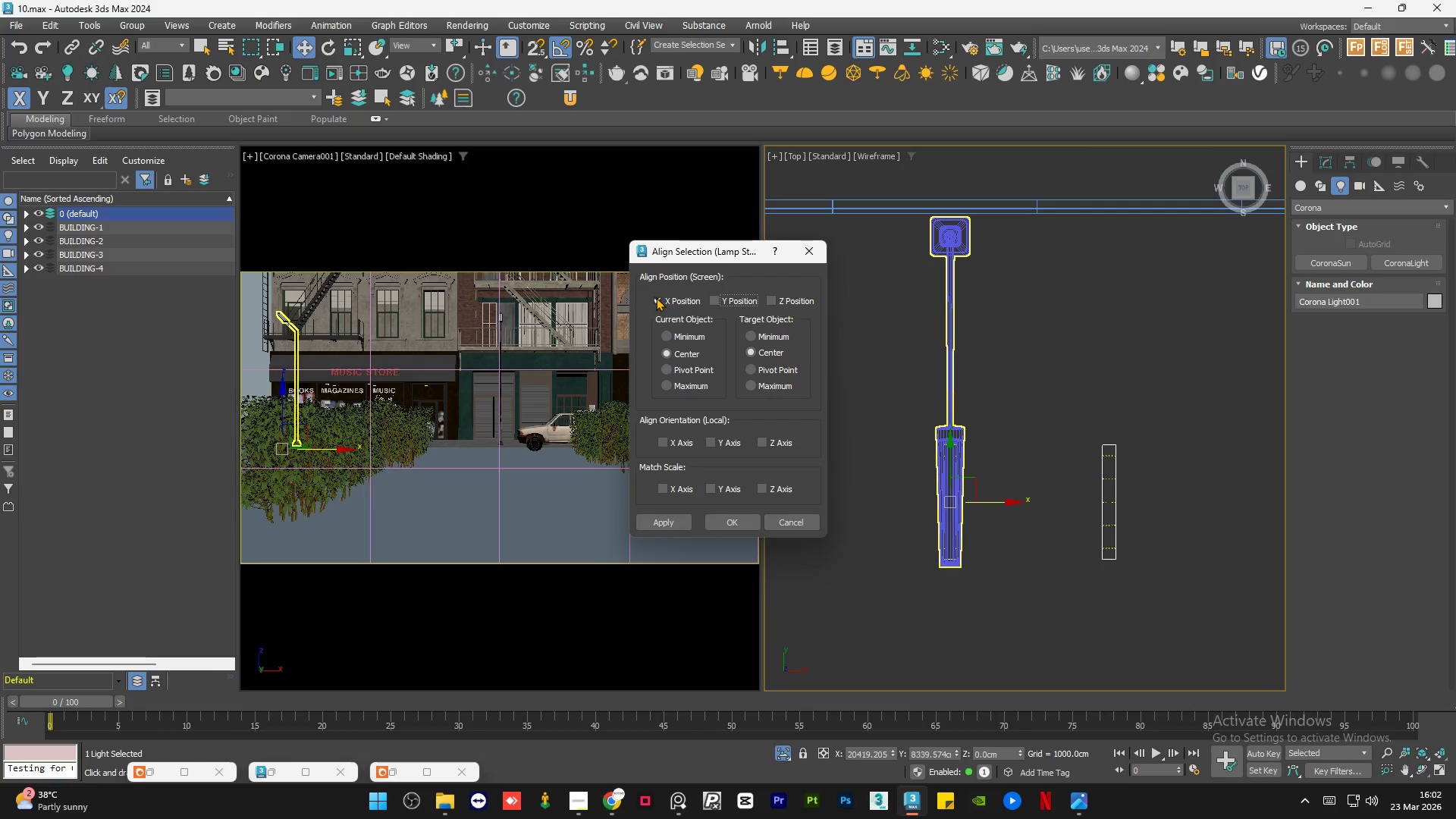 
double_click([656, 297])
 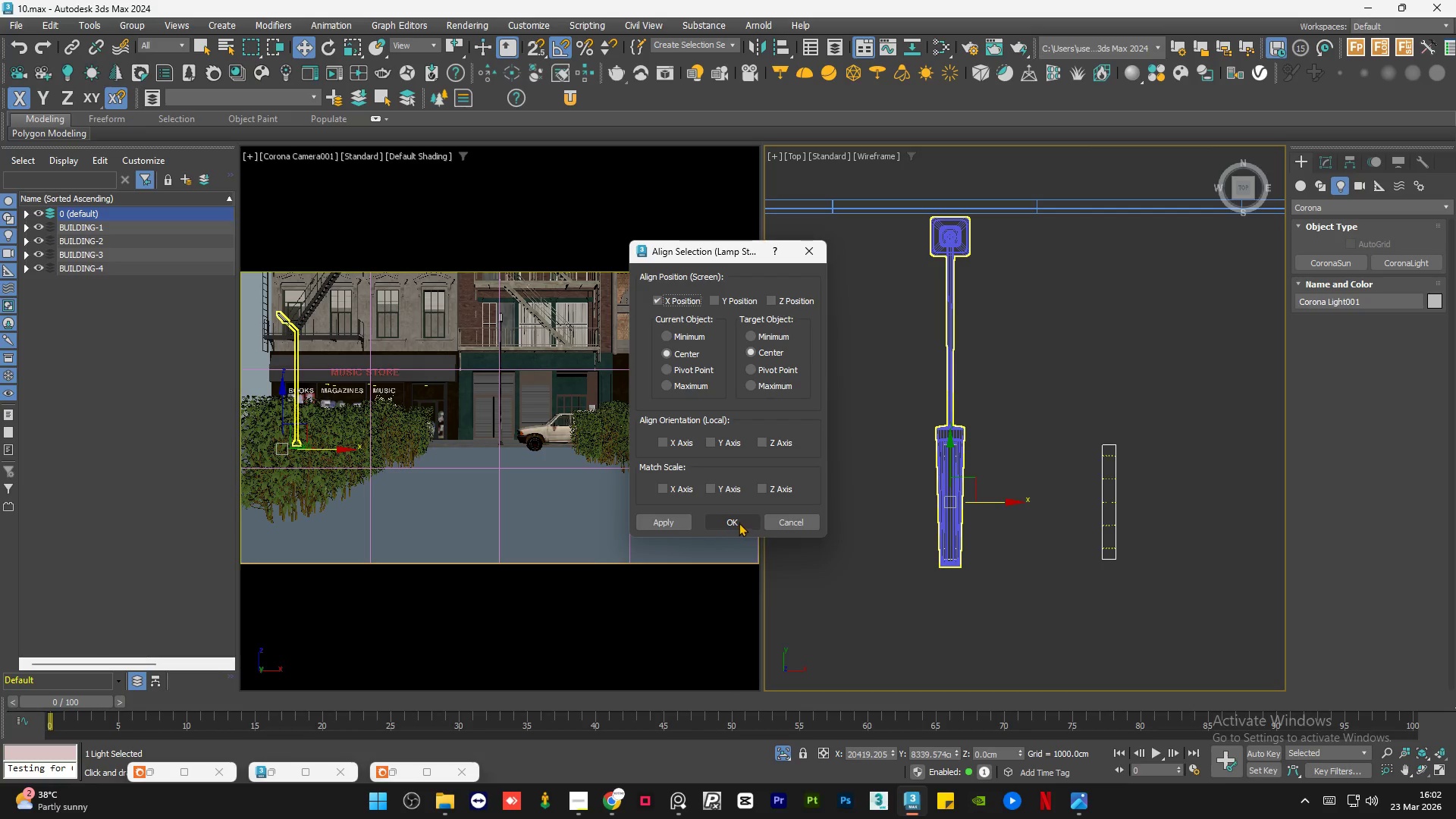 
left_click([739, 522])
 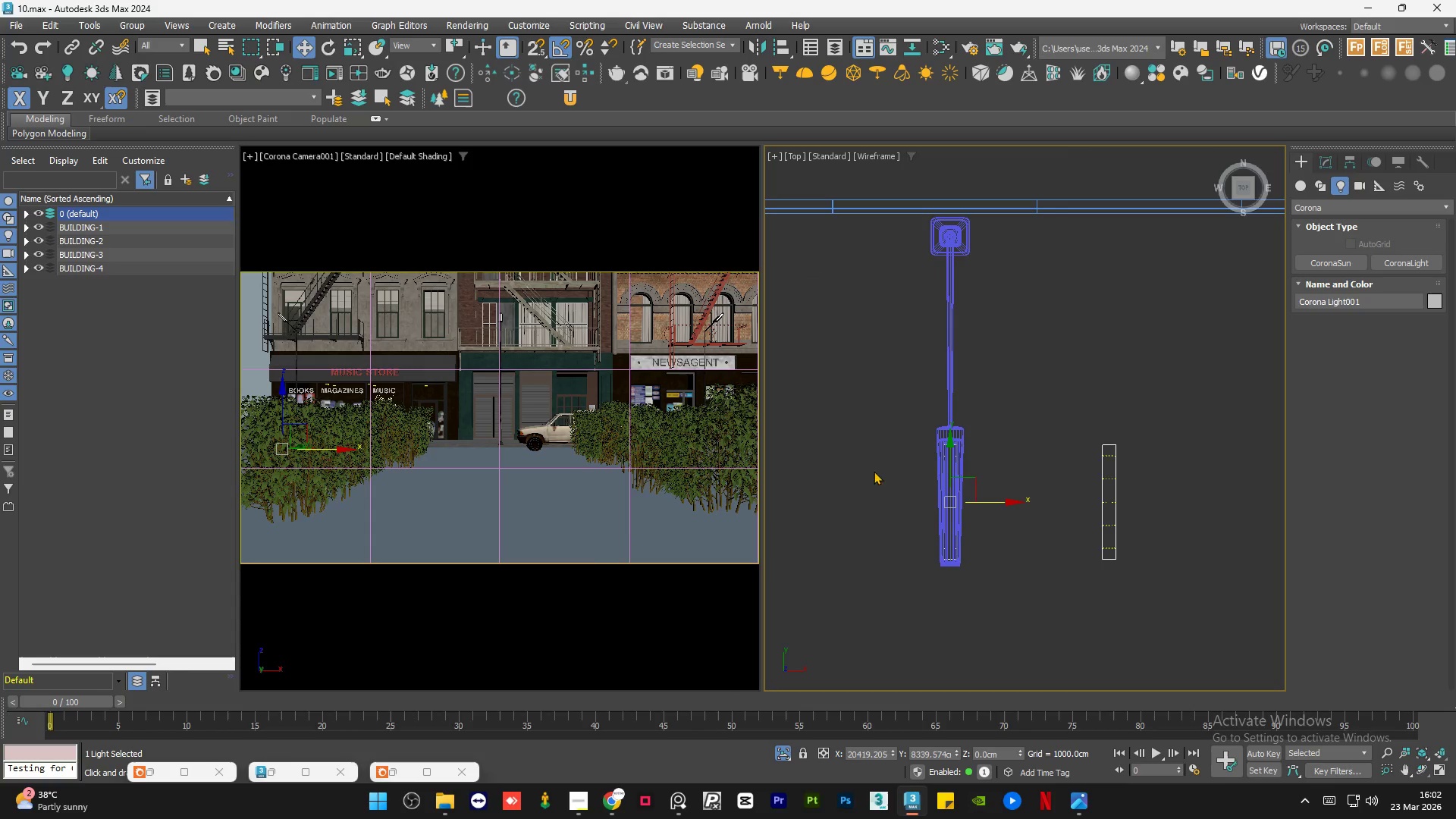 
left_click_drag(start_coordinate=[985, 449], to_coordinate=[939, 463])
 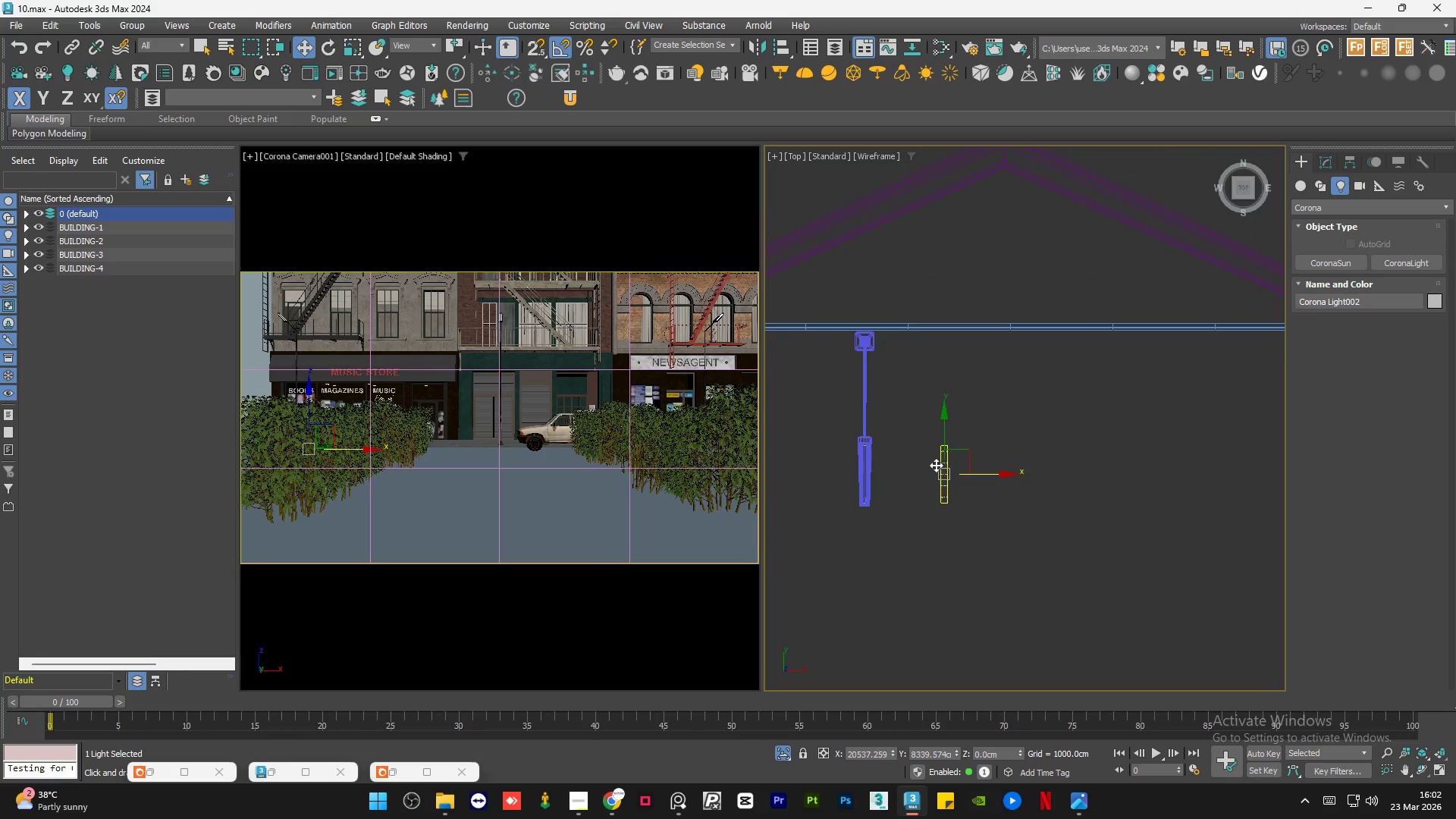 
scroll: coordinate [915, 474], scroll_direction: down, amount: 5.0
 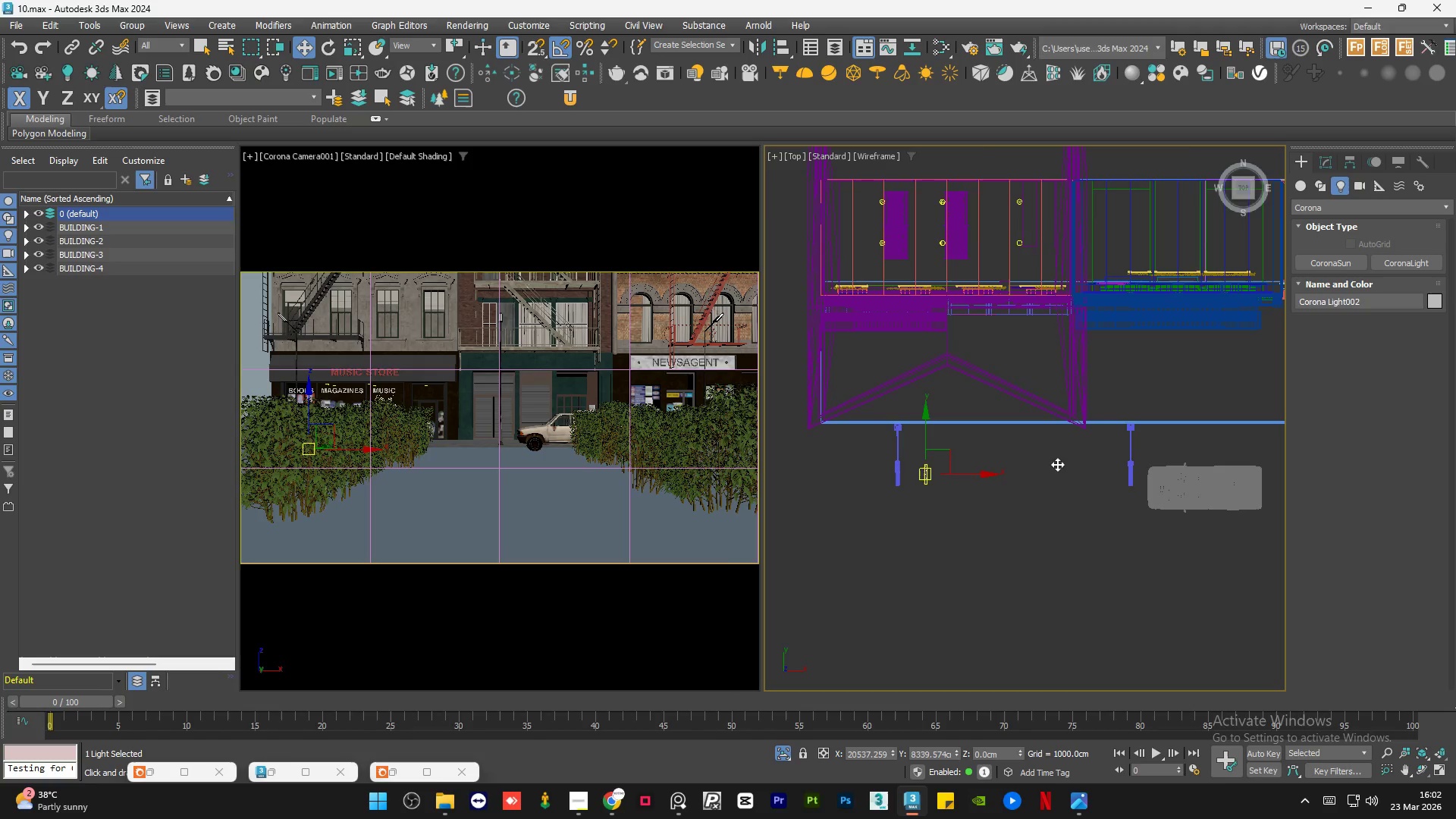 
scroll: coordinate [1075, 462], scroll_direction: up, amount: 1.0
 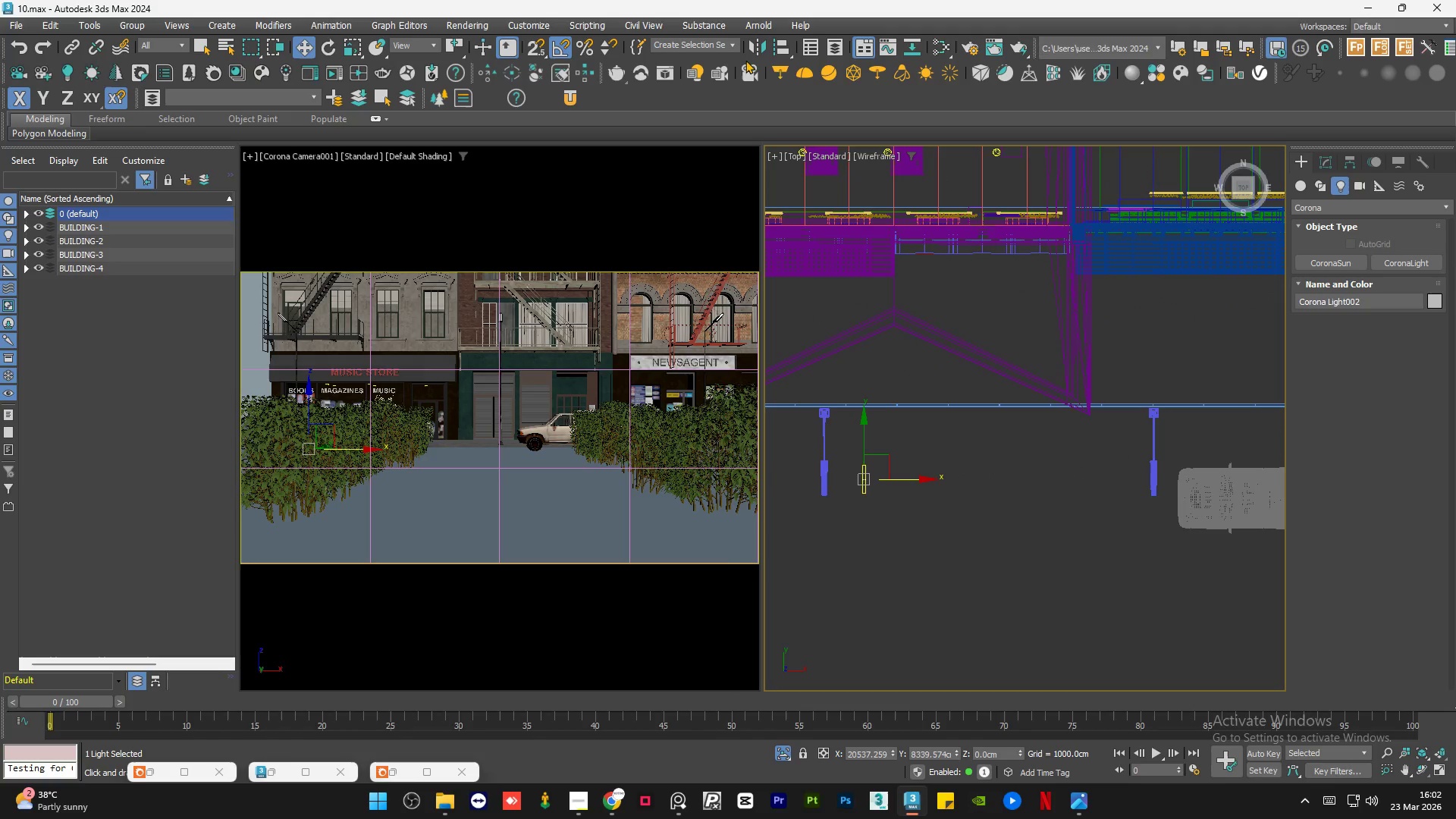 
left_click([783, 46])
 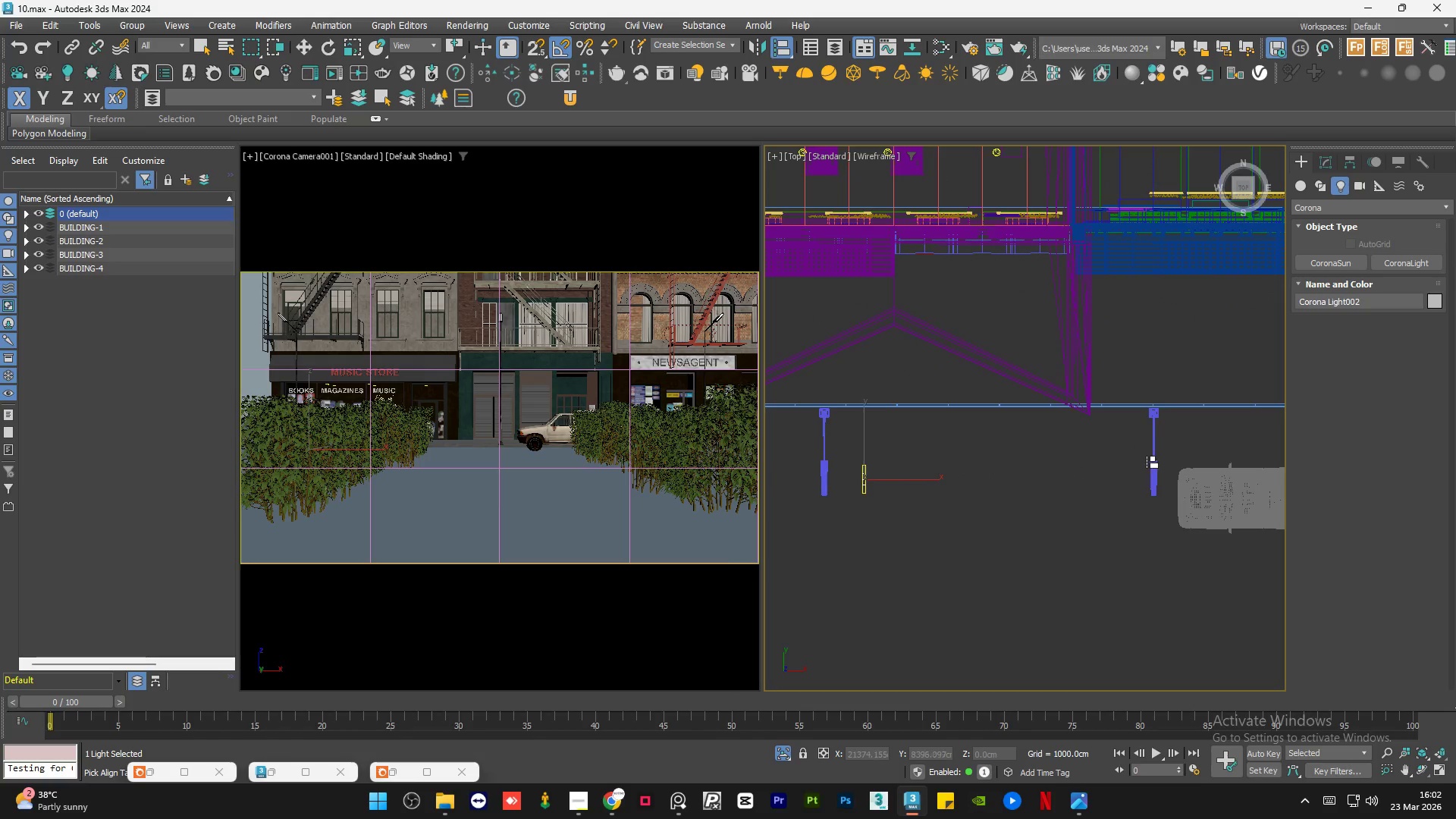 
left_click([1149, 471])
 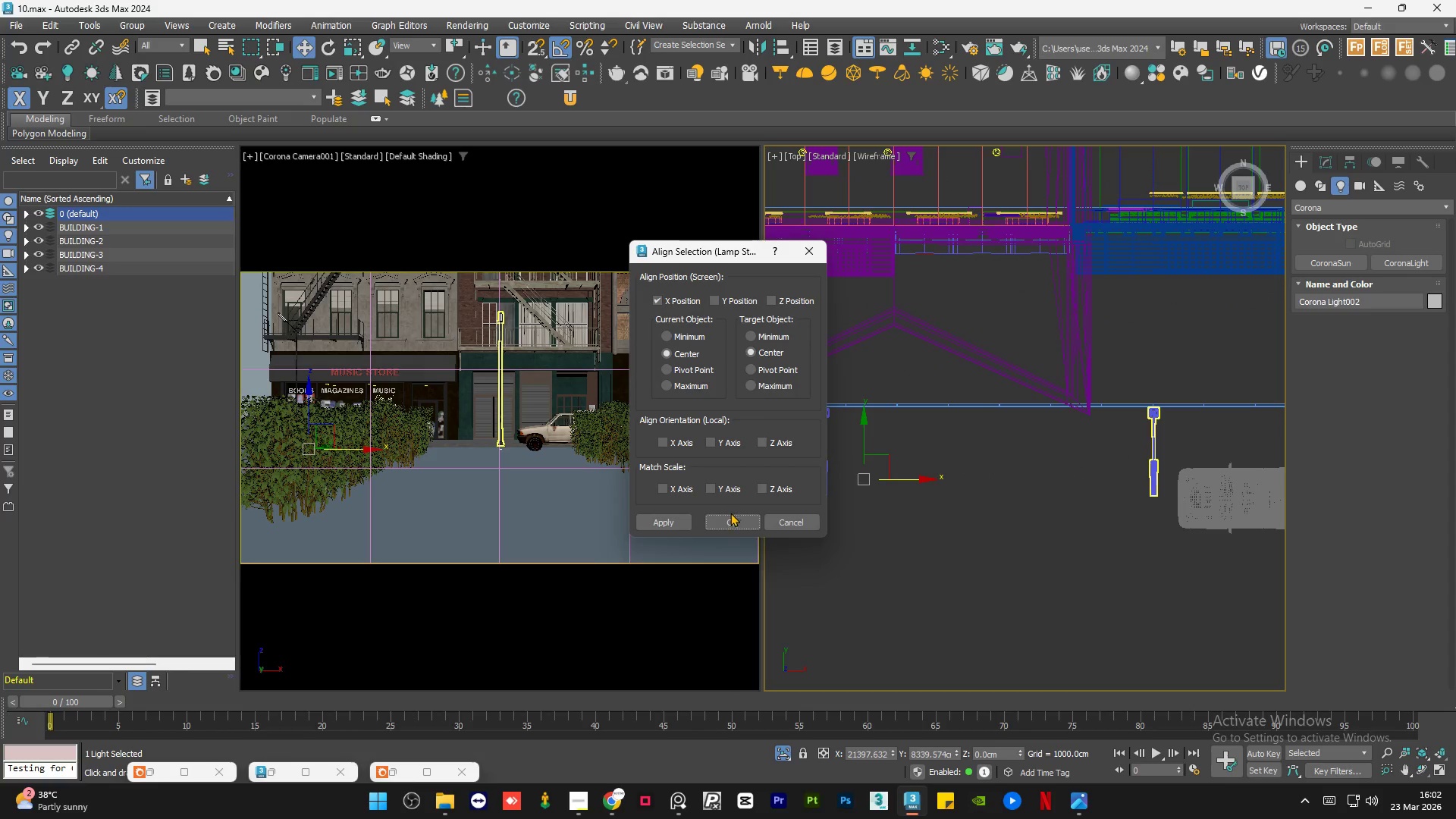 
left_click([730, 516])
 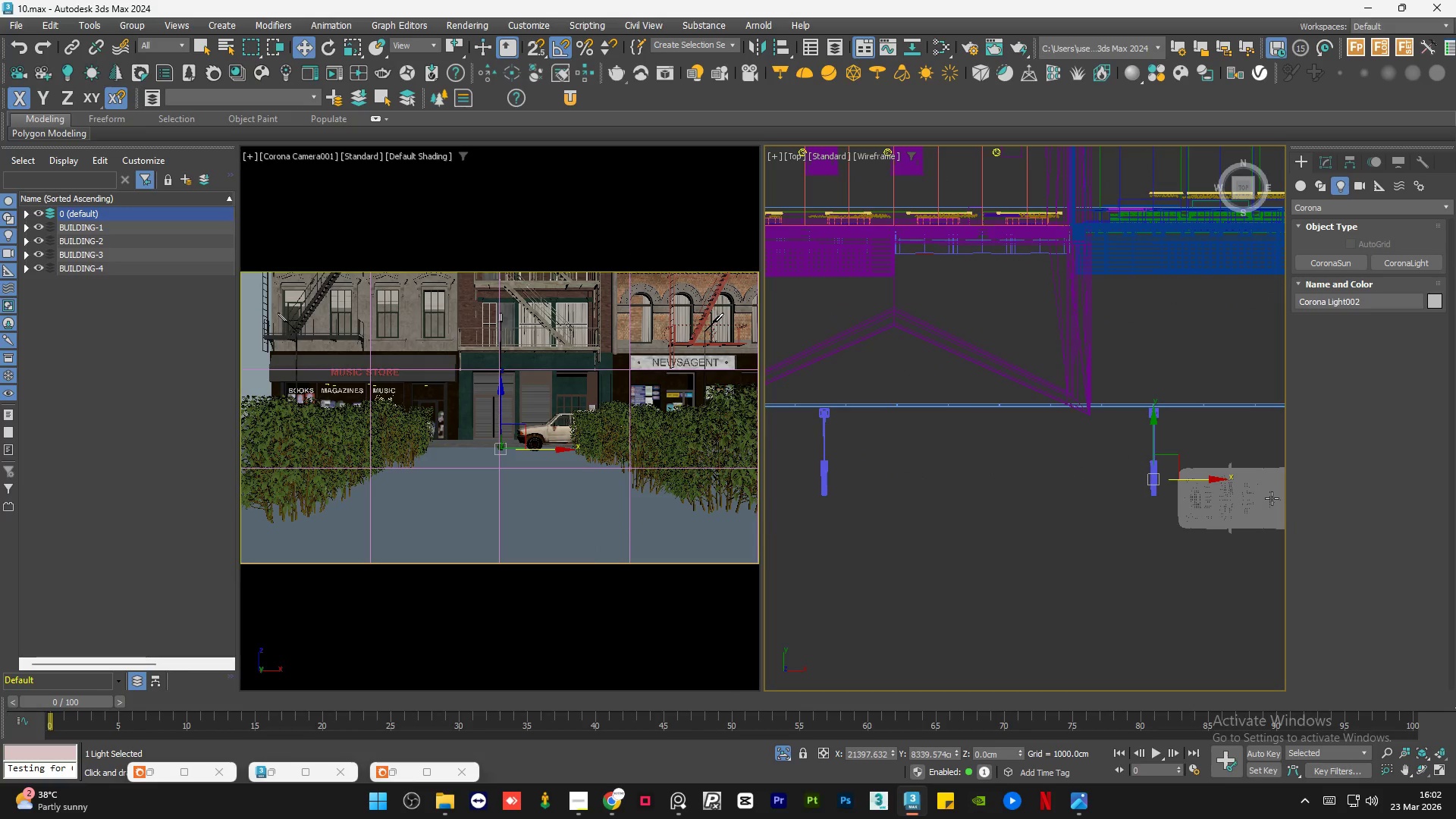 
scroll: coordinate [847, 441], scroll_direction: down, amount: 1.0
 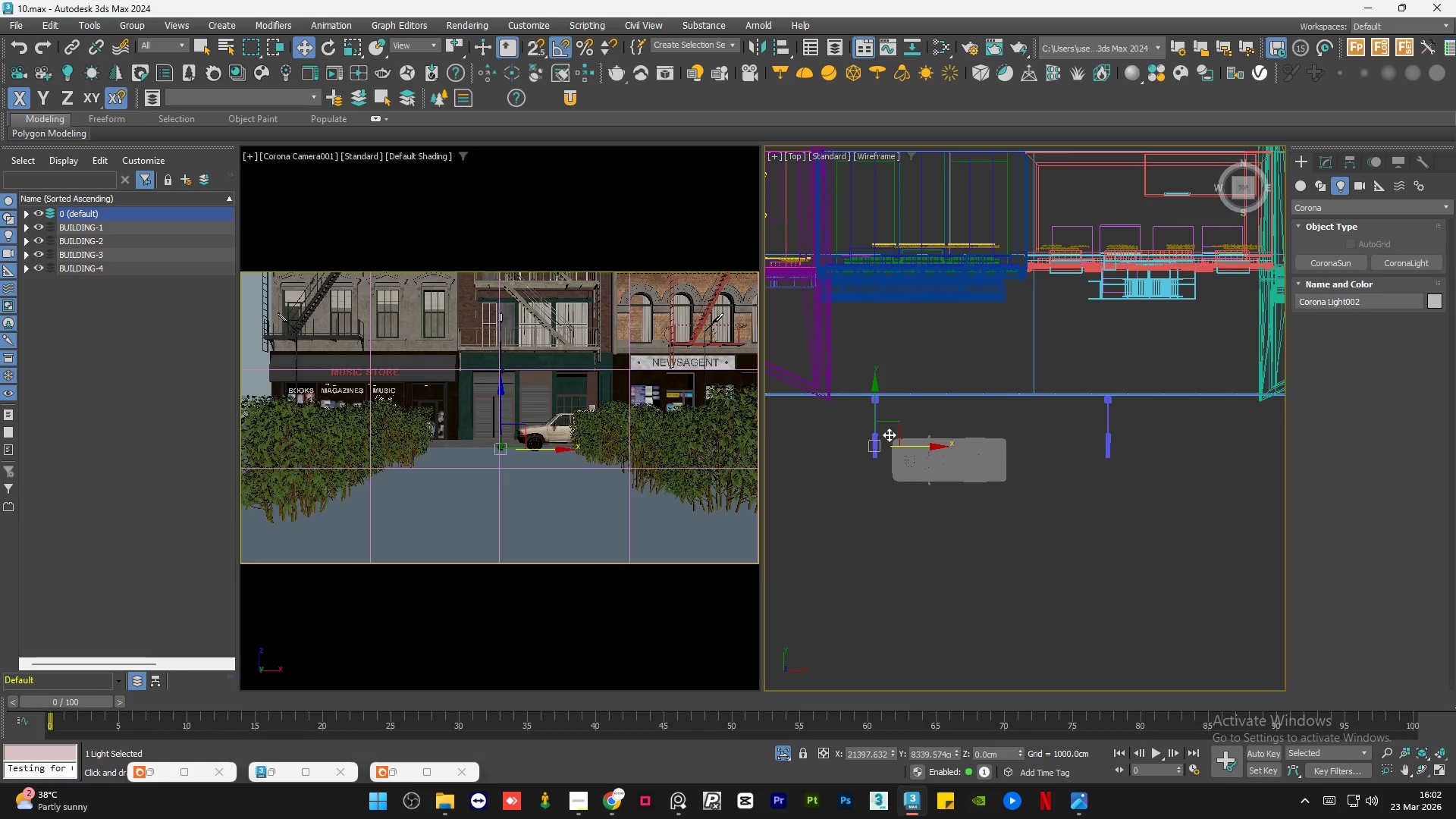 
hold_key(key=ShiftLeft, duration=1.5)
left_click_drag(start_coordinate=[902, 447], to_coordinate=[1139, 464])
 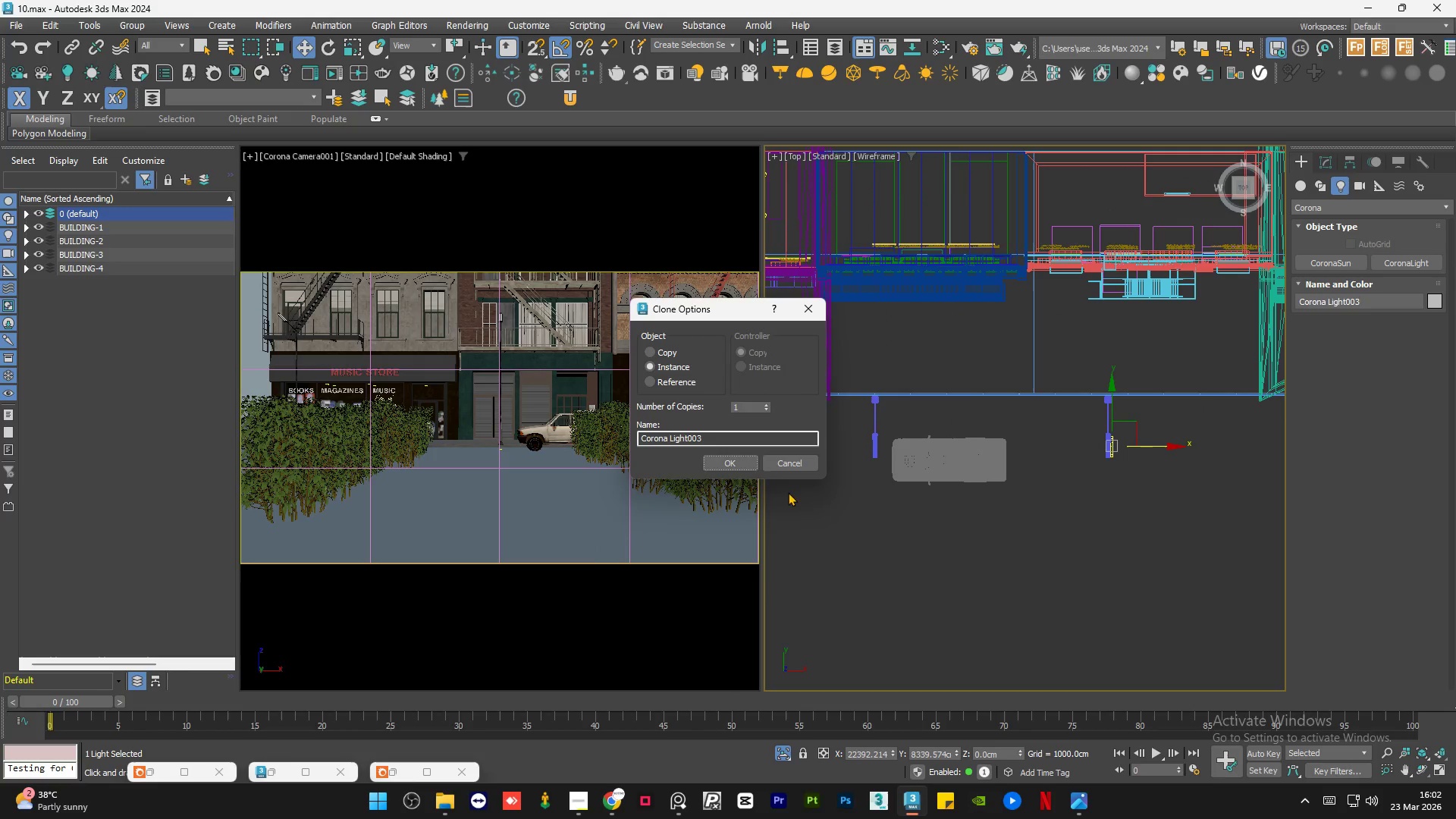 
hold_key(key=ShiftLeft, duration=0.89)
 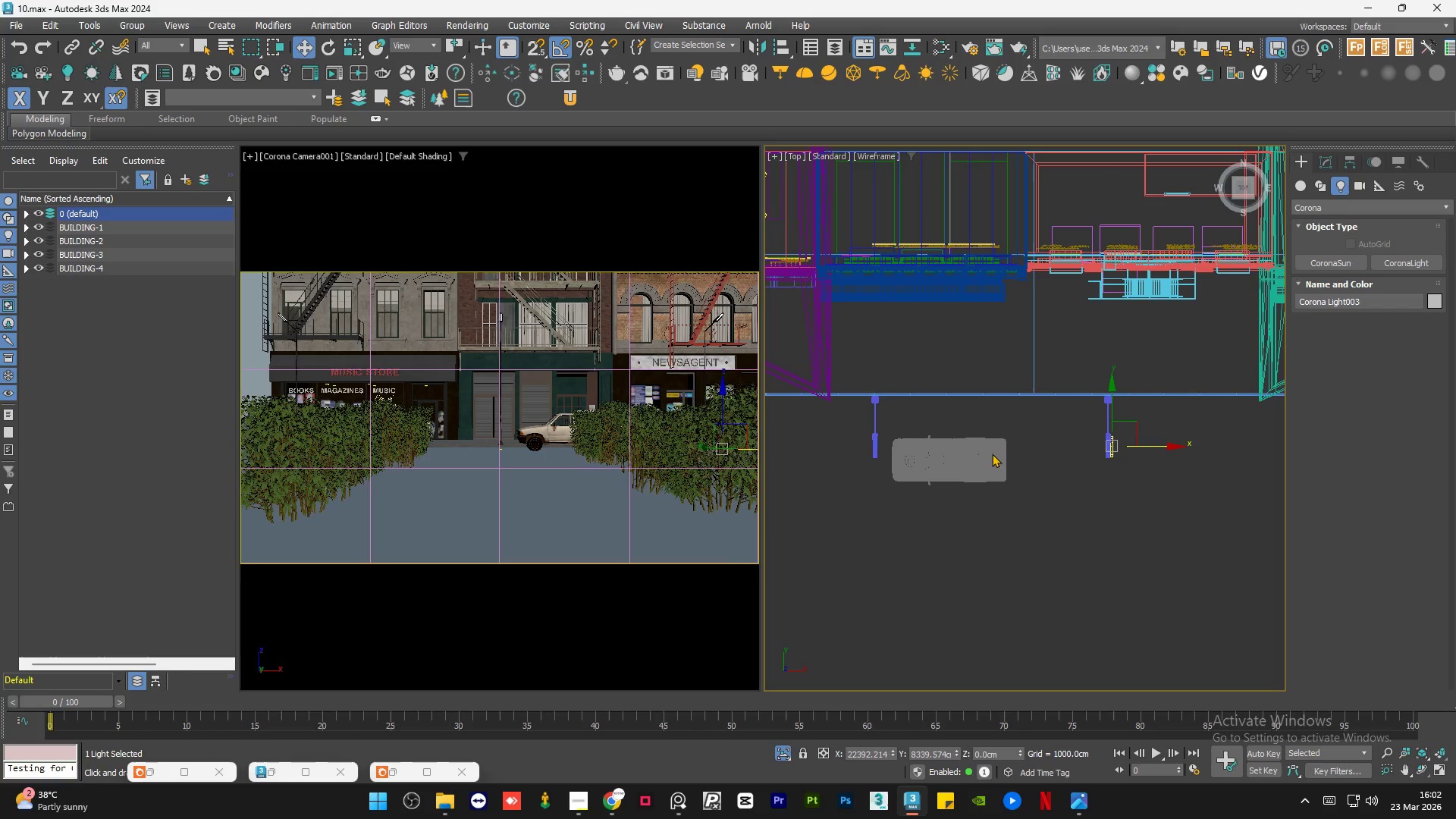 
scroll: coordinate [1101, 427], scroll_direction: up, amount: 6.0
 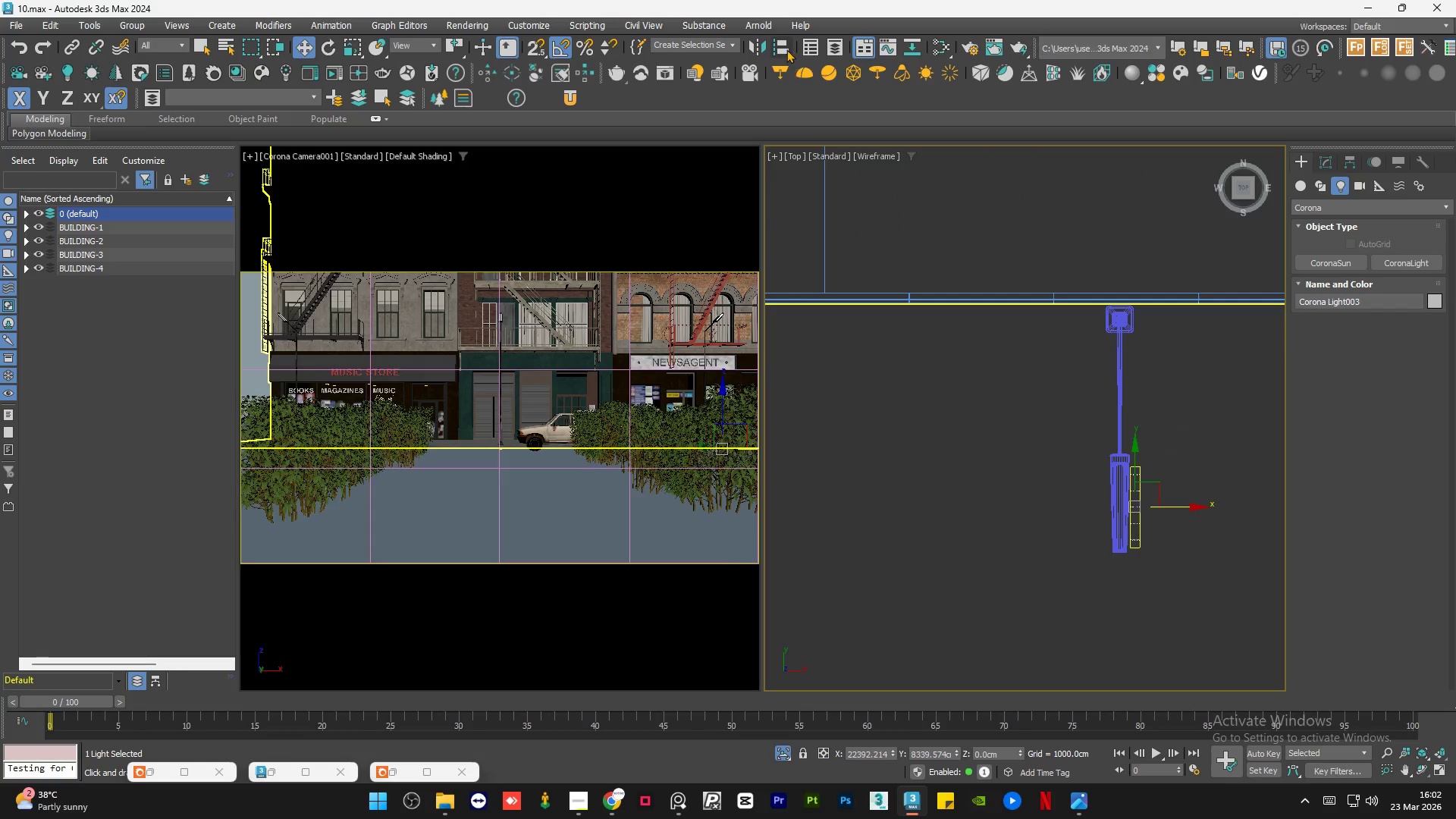 
left_click([783, 47])
 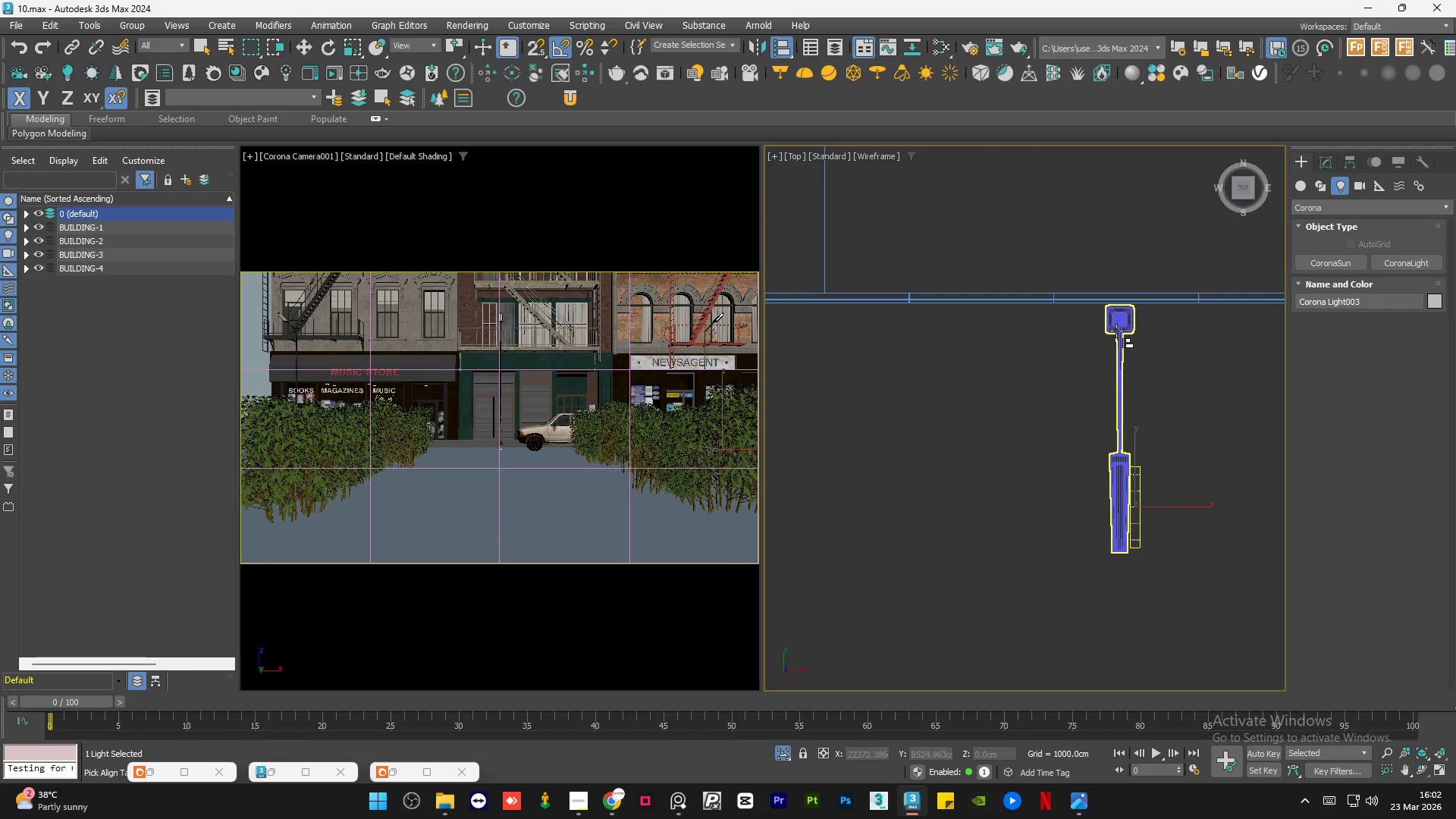 
left_click([1116, 331])
 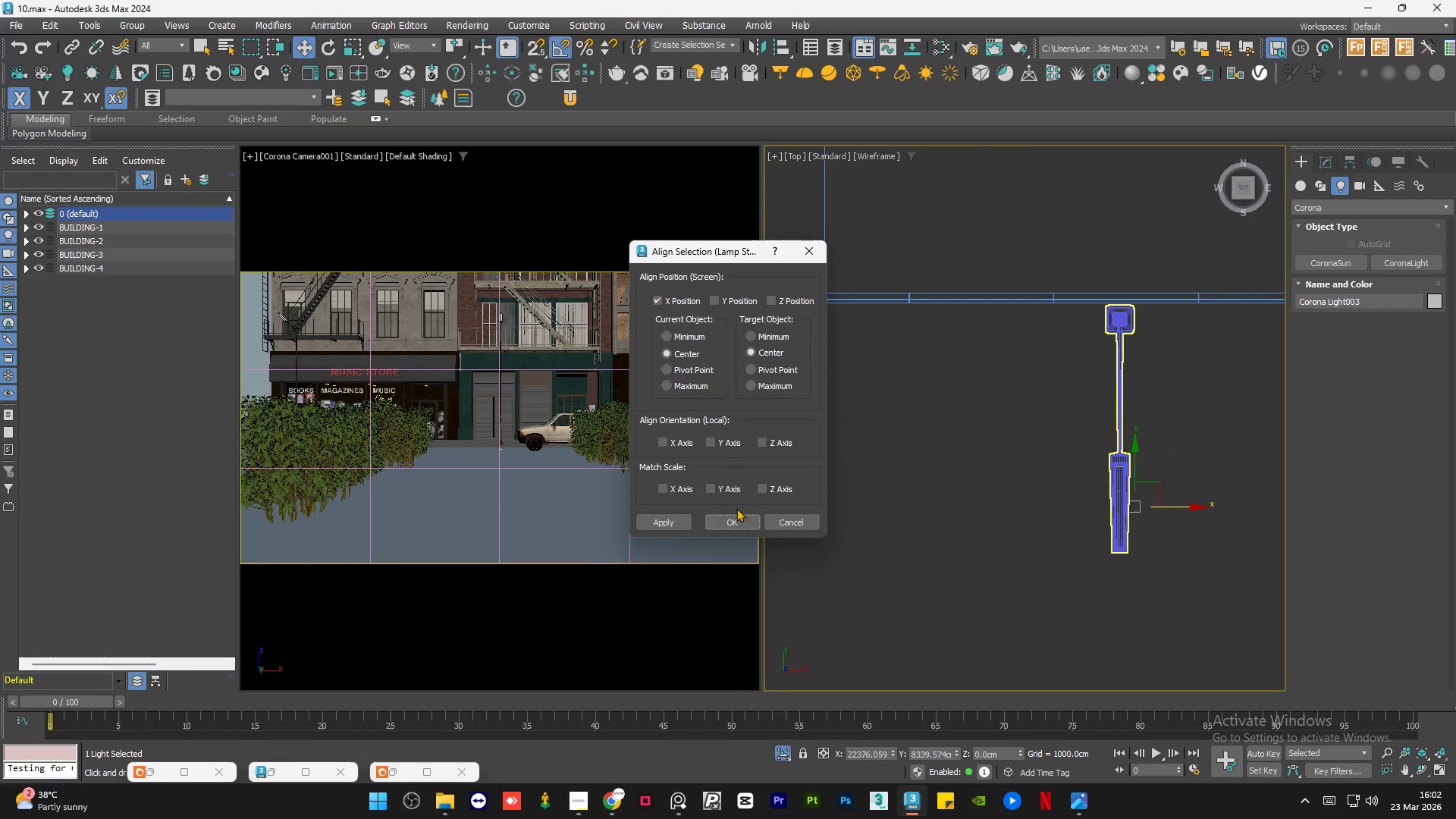 
left_click([721, 524])
 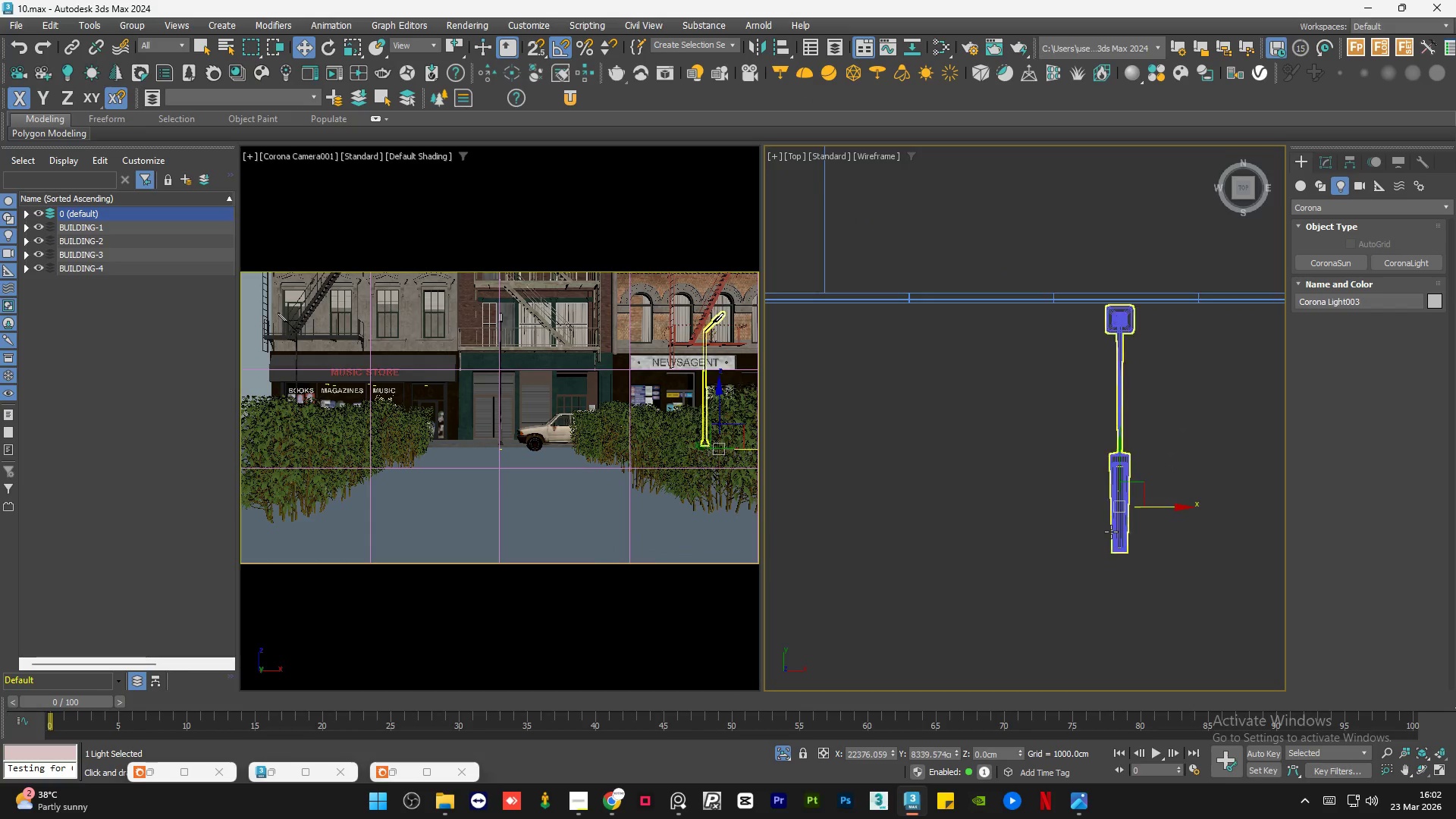 
hold_key(key=AltLeft, duration=0.66)
 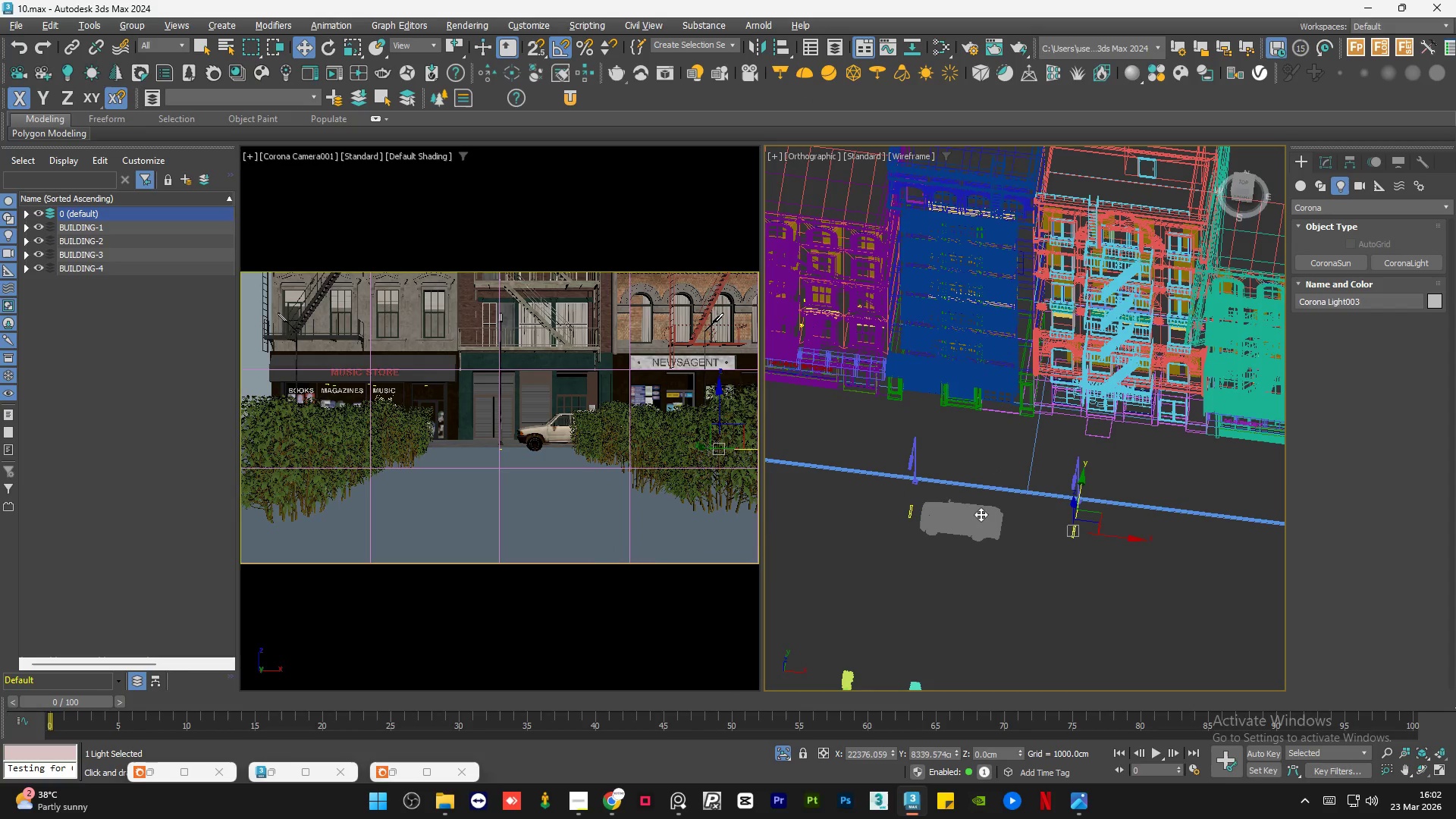 
scroll: coordinate [1125, 534], scroll_direction: down, amount: 6.0
 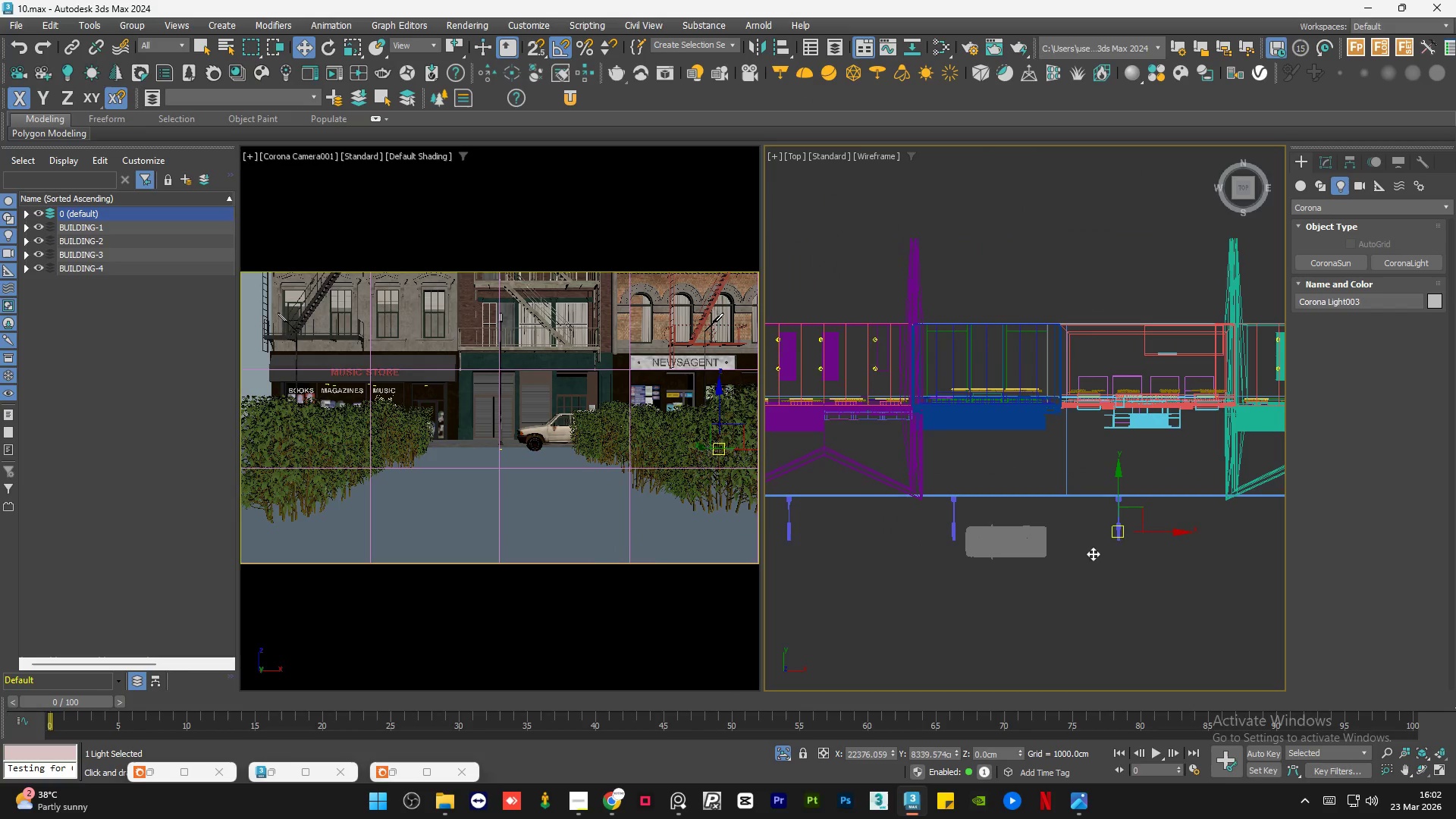 
hold_key(key=ControlLeft, duration=0.91)
 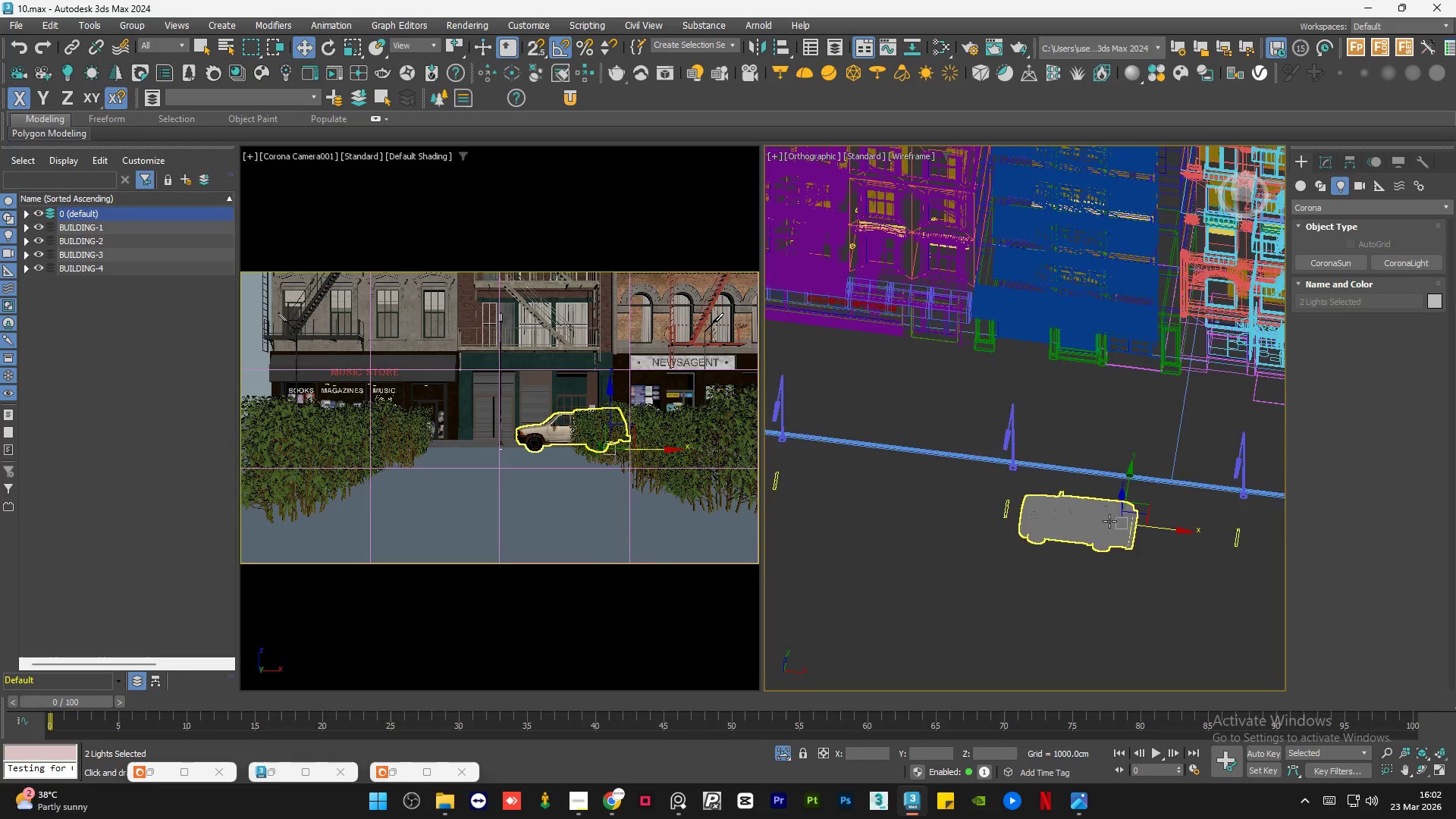 
scroll: coordinate [918, 521], scroll_direction: up, amount: 5.0
 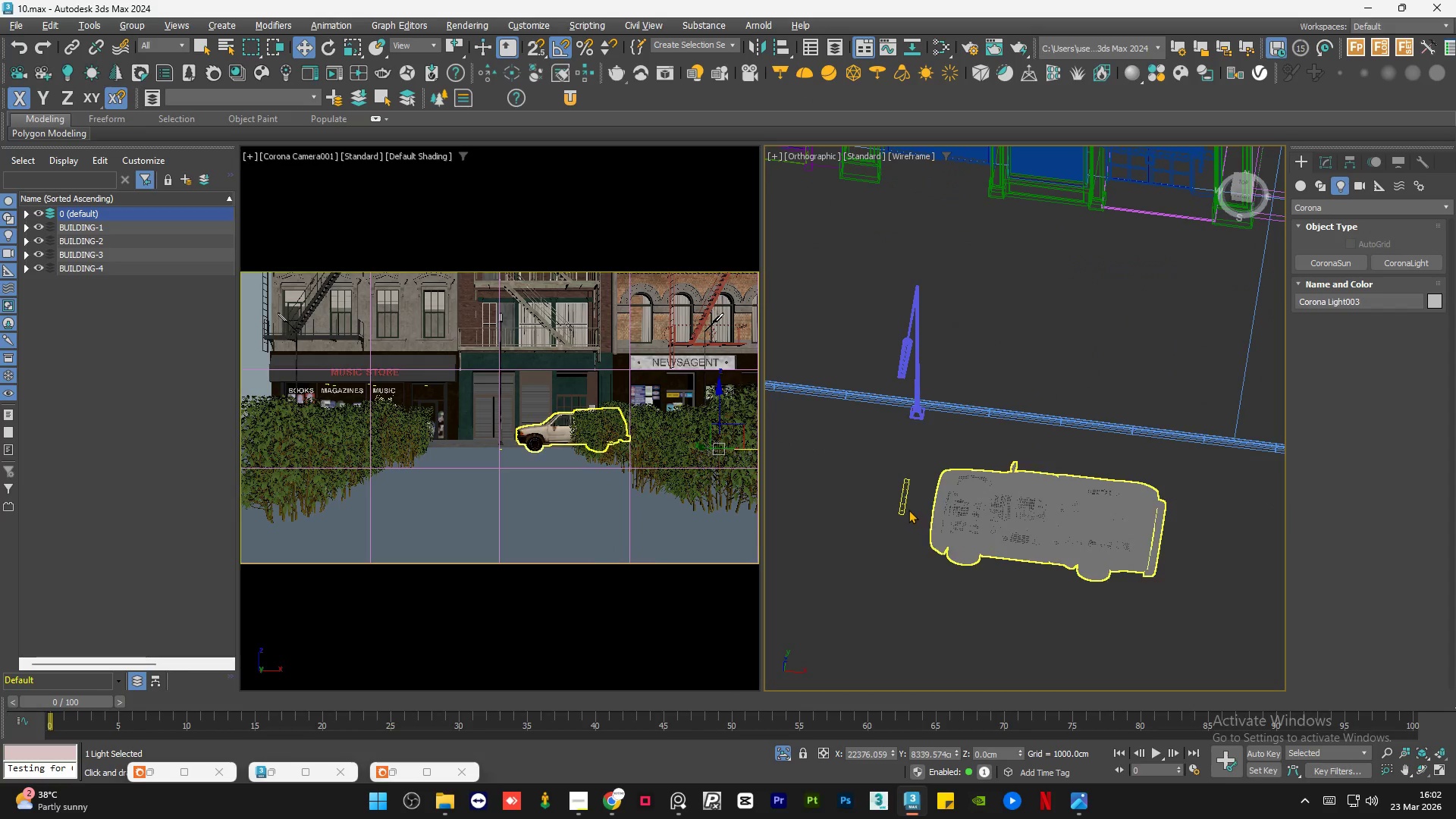 
left_click([905, 505])
 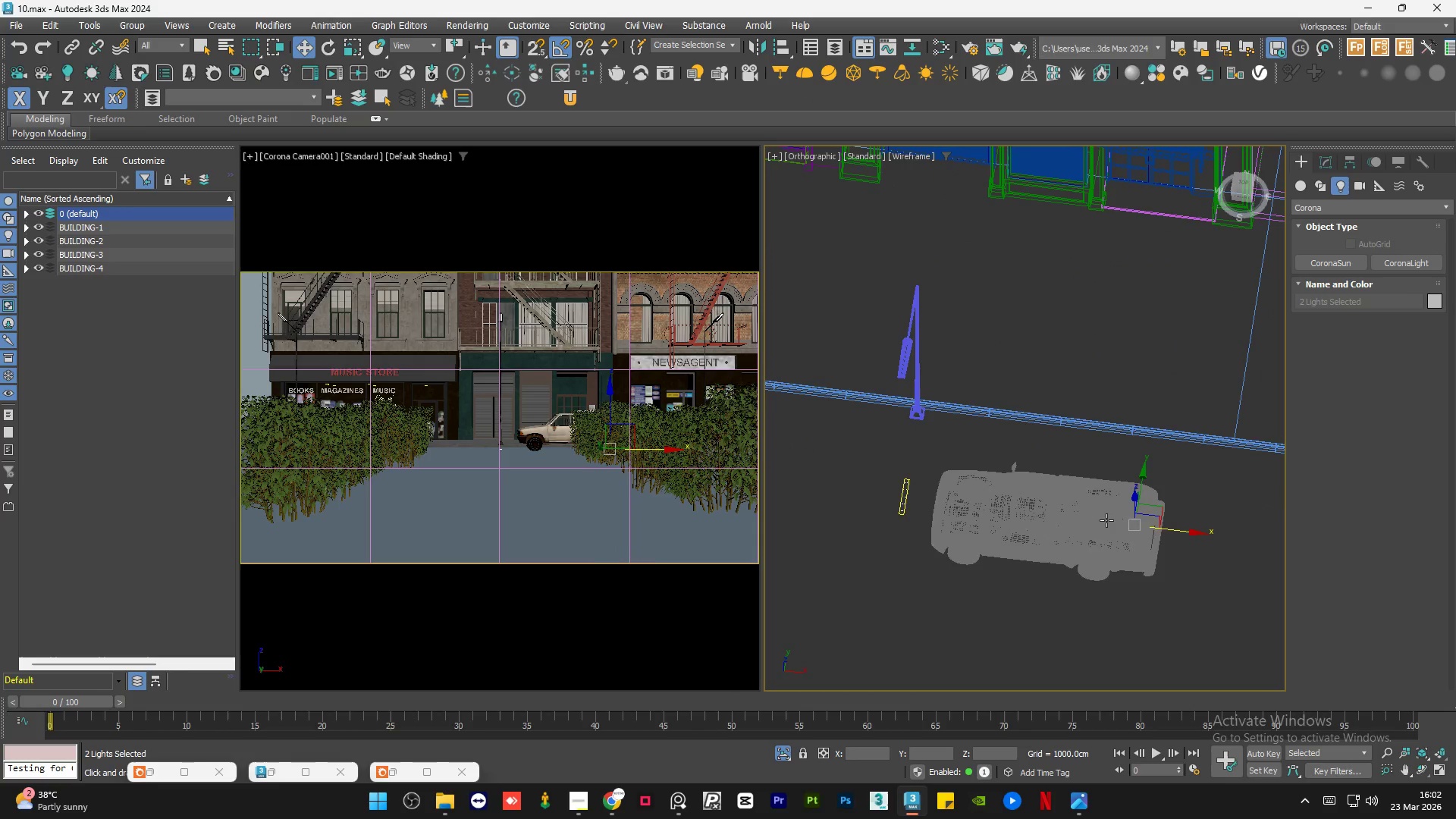 
left_click([1030, 521])
 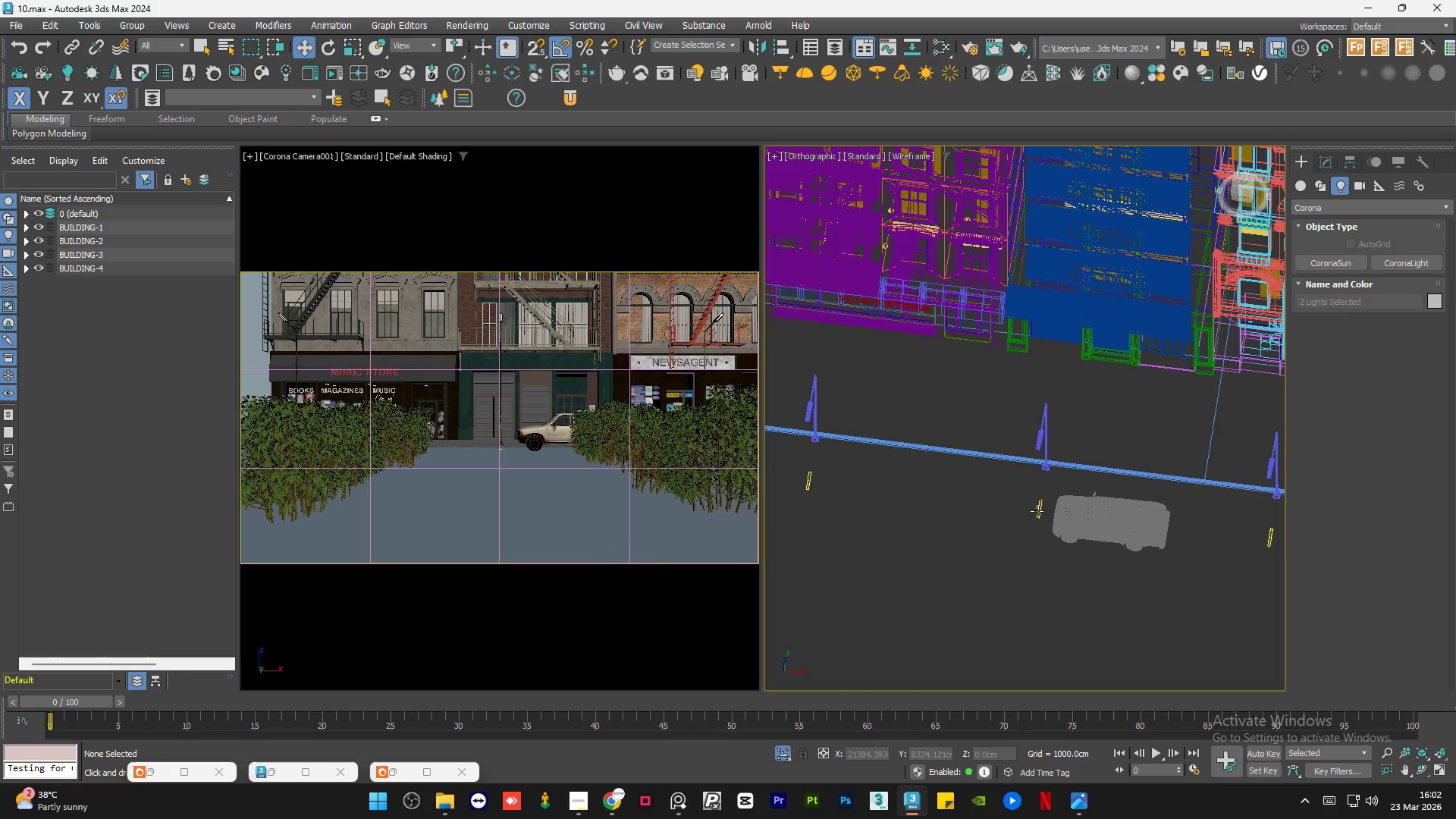 
scroll: coordinate [1031, 521], scroll_direction: down, amount: 2.0
 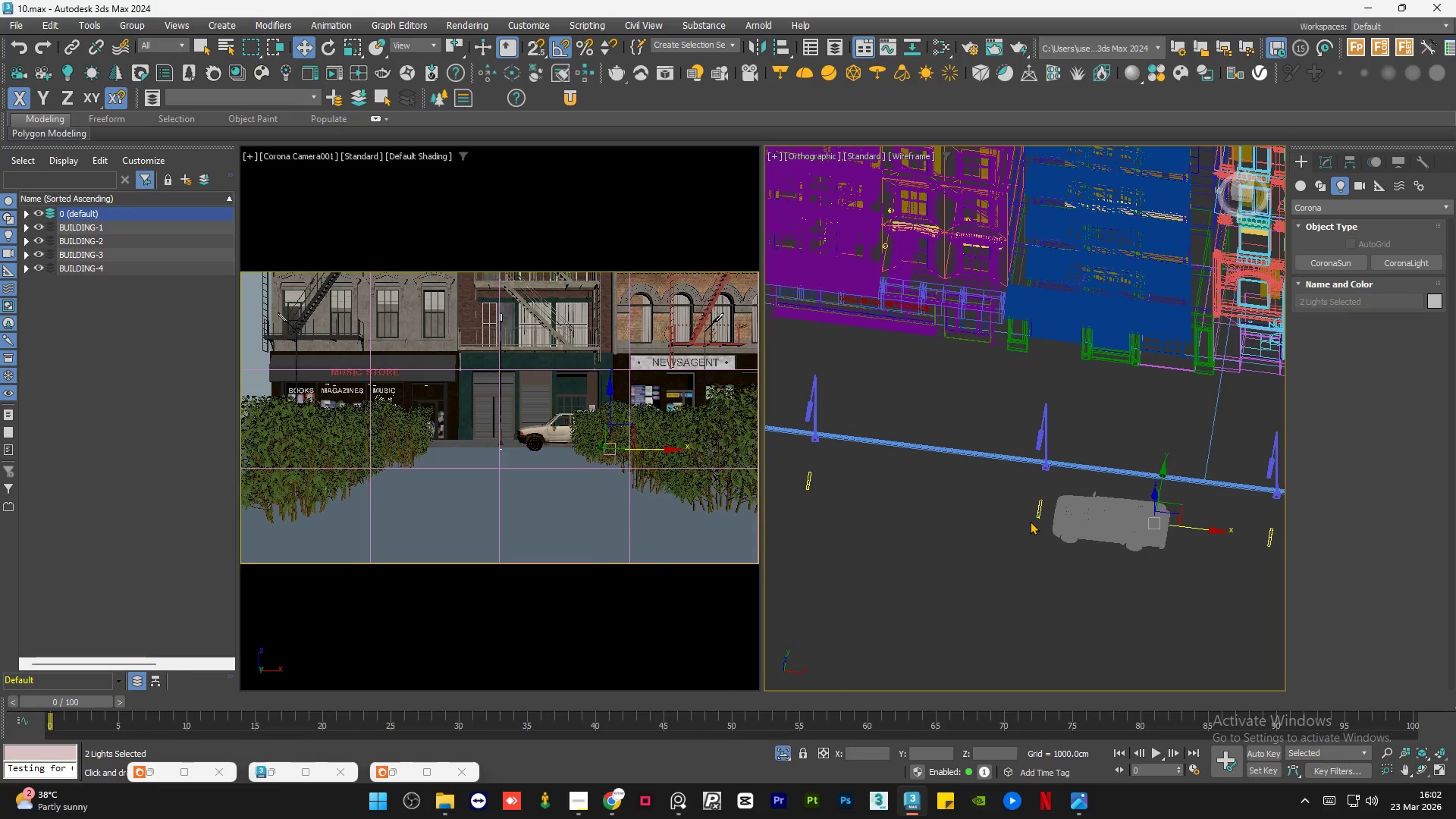 
scroll: coordinate [1043, 513], scroll_direction: up, amount: 10.0
 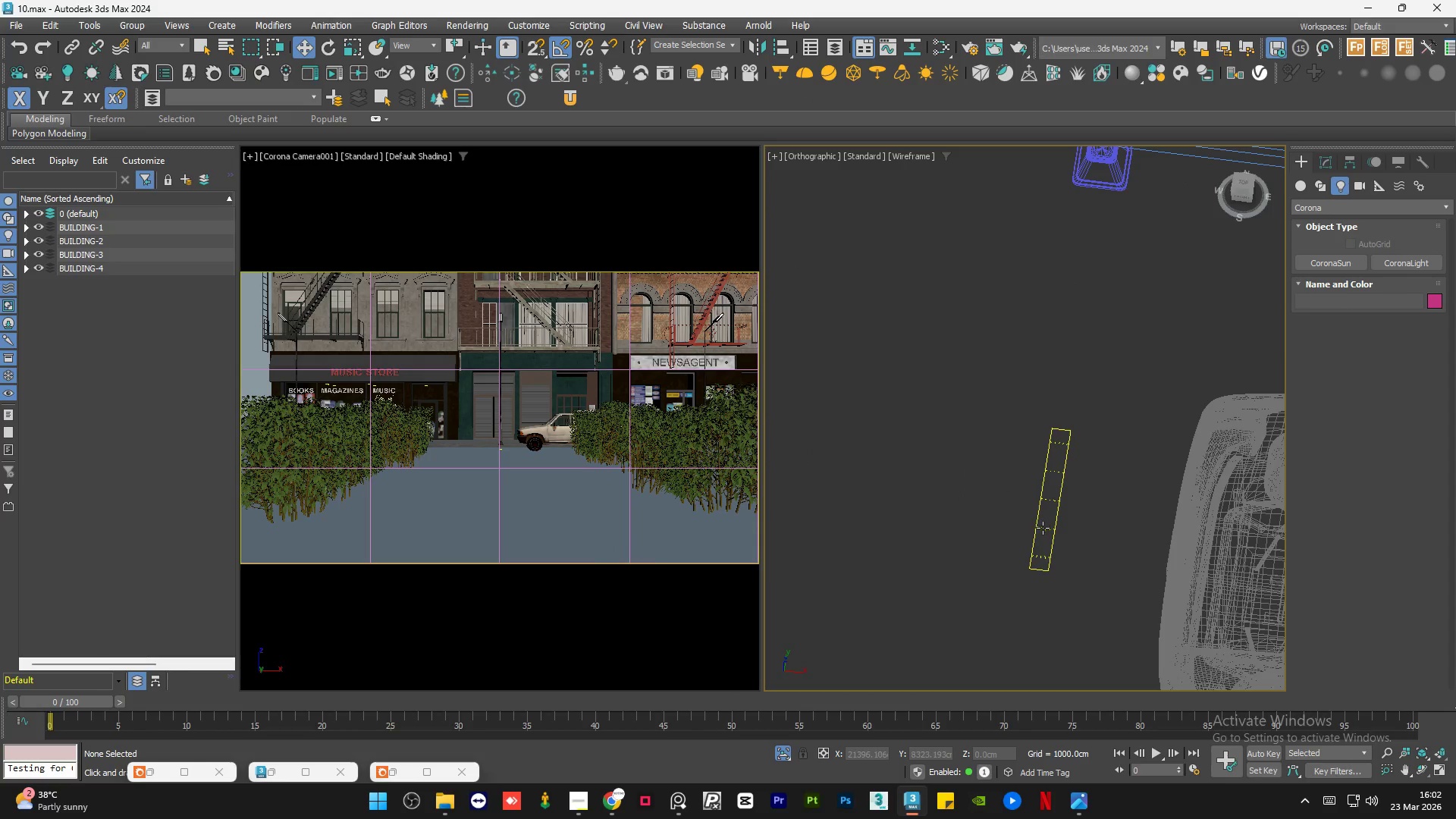 
left_click([1043, 528])
 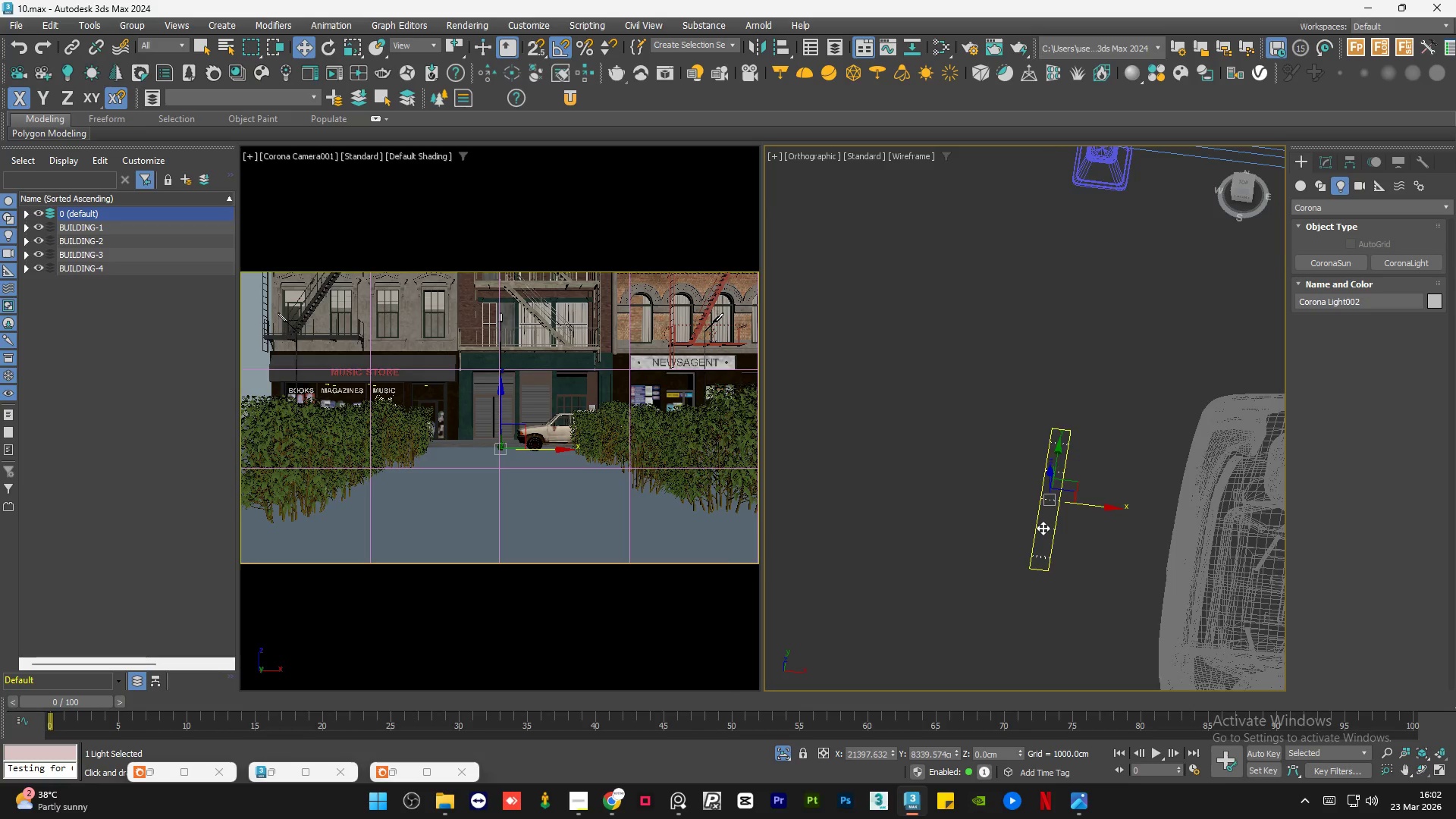 
scroll: coordinate [1043, 528], scroll_direction: down, amount: 8.0
 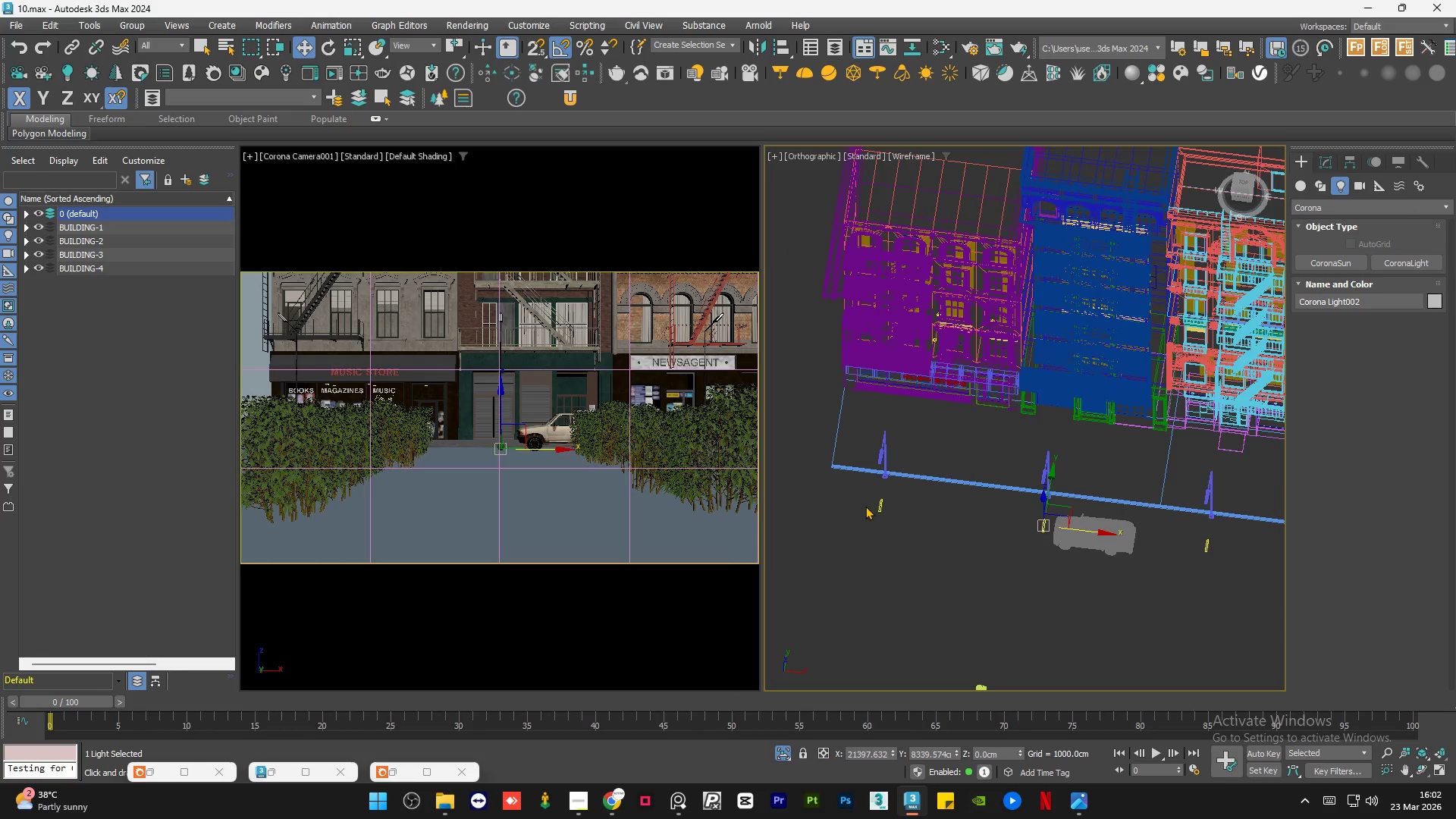 
hold_key(key=ControlLeft, duration=1.25)
 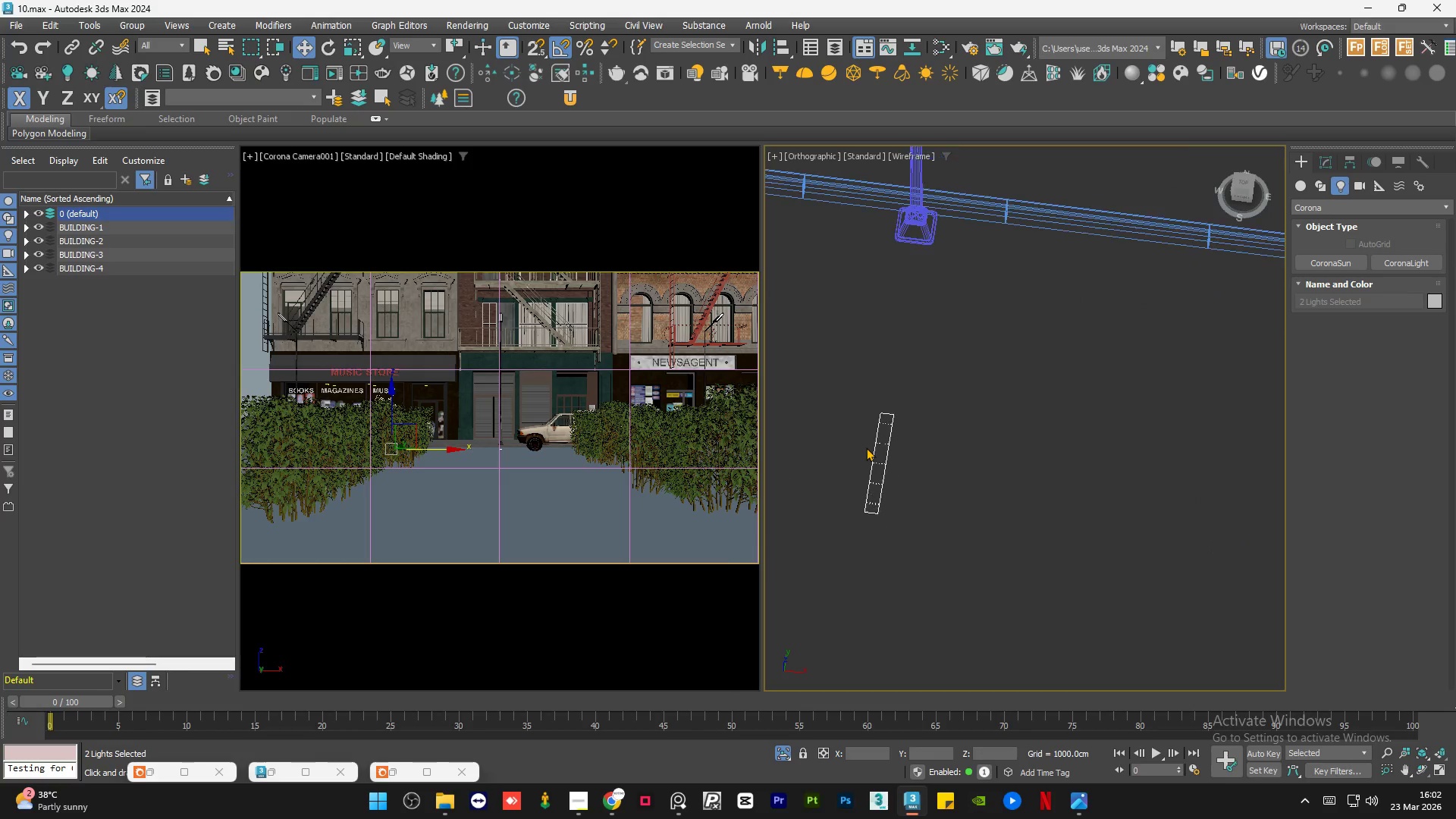 
scroll: coordinate [889, 513], scroll_direction: up, amount: 13.0
 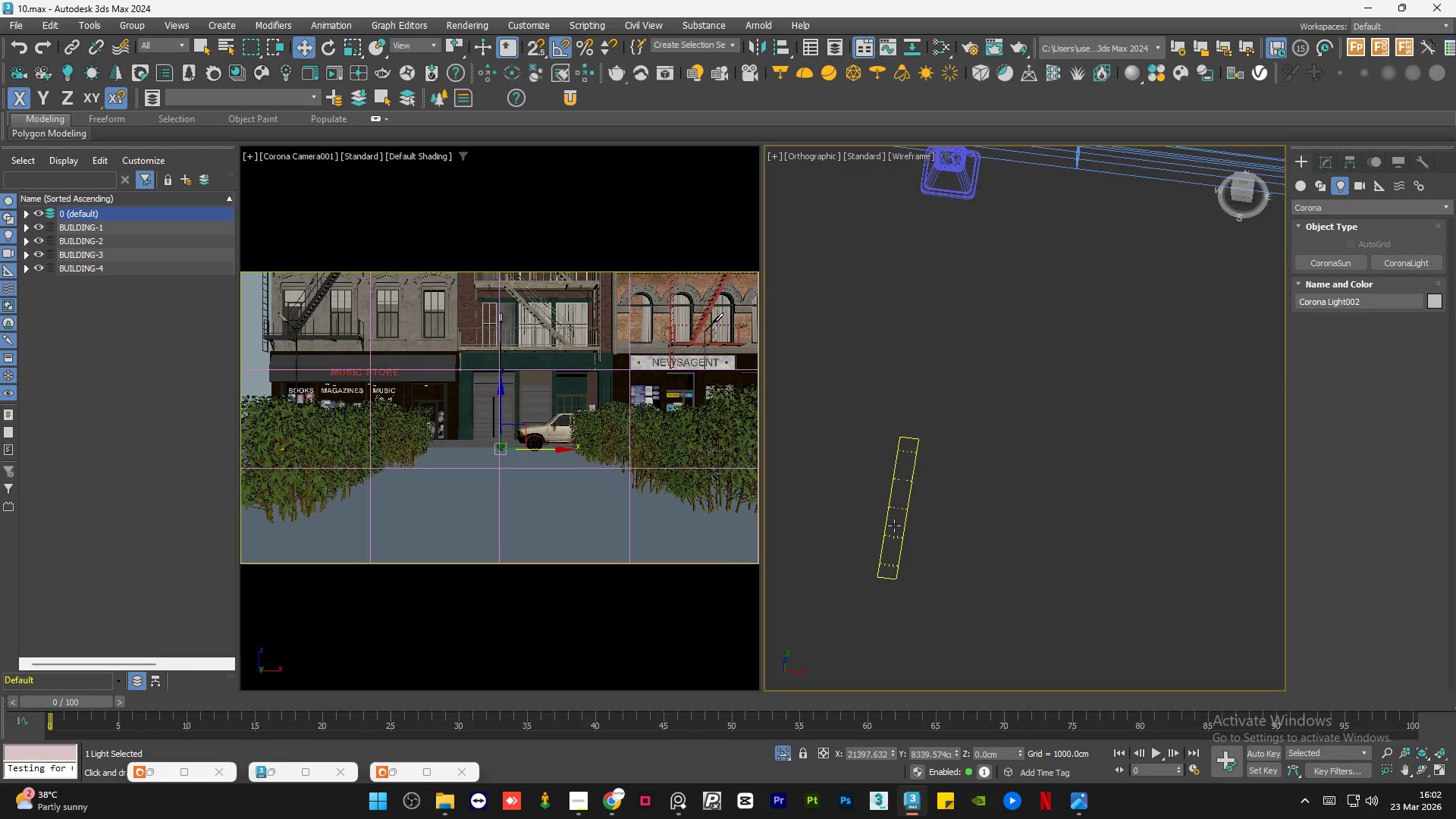 
left_click([891, 546])
 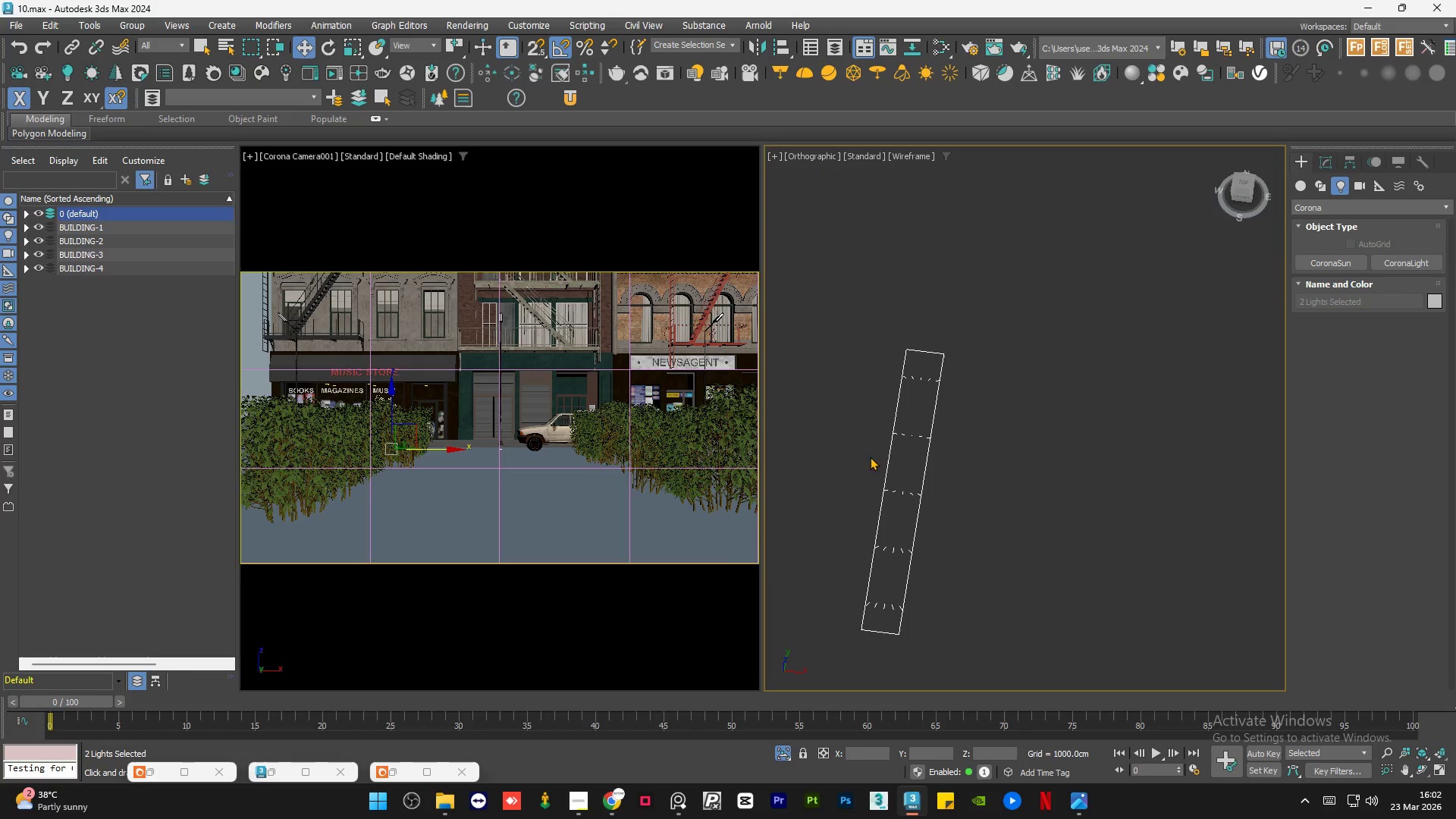 
scroll: coordinate [937, 457], scroll_direction: down, amount: 15.0
 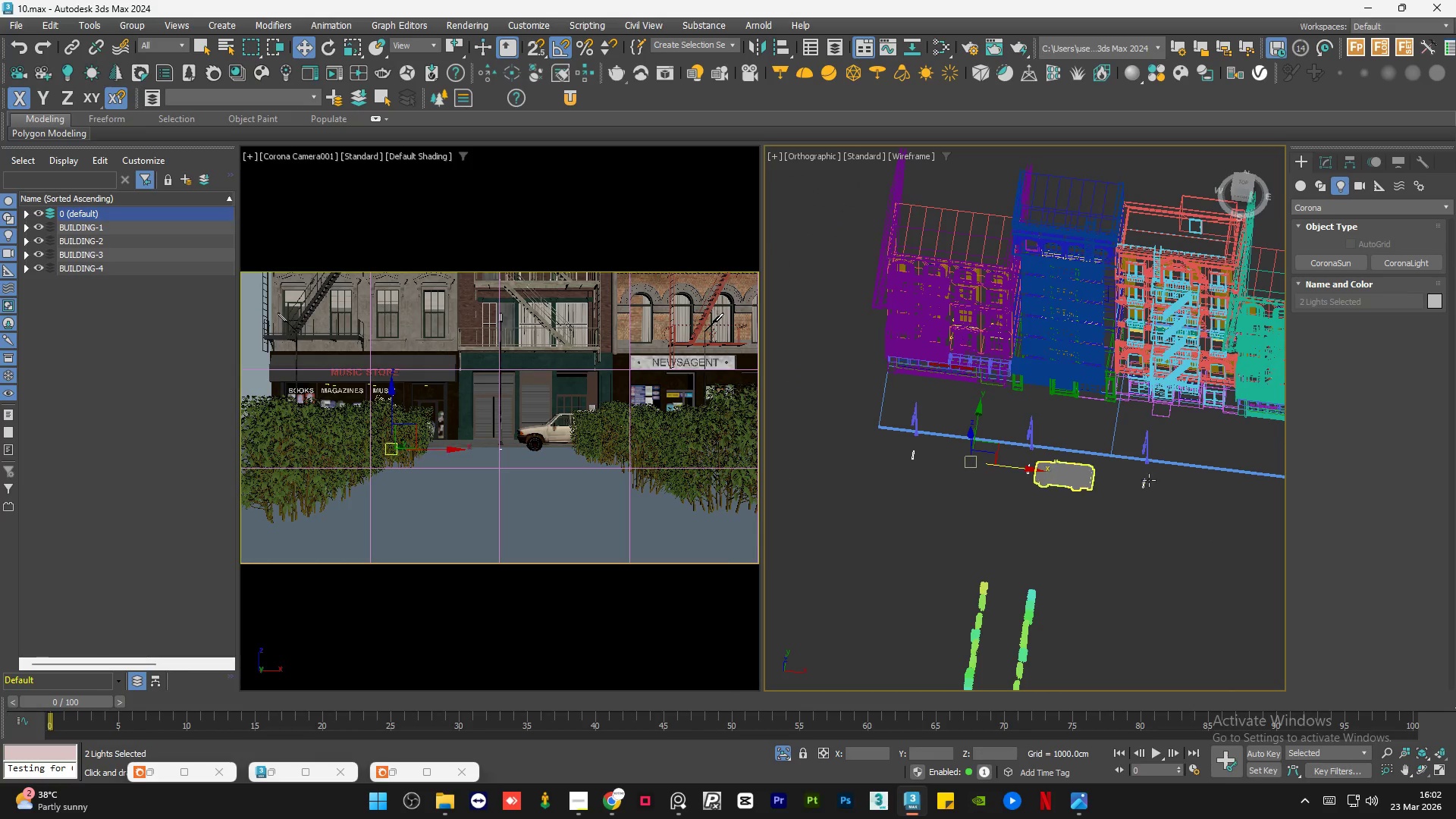 
scroll: coordinate [1147, 481], scroll_direction: up, amount: 6.0
 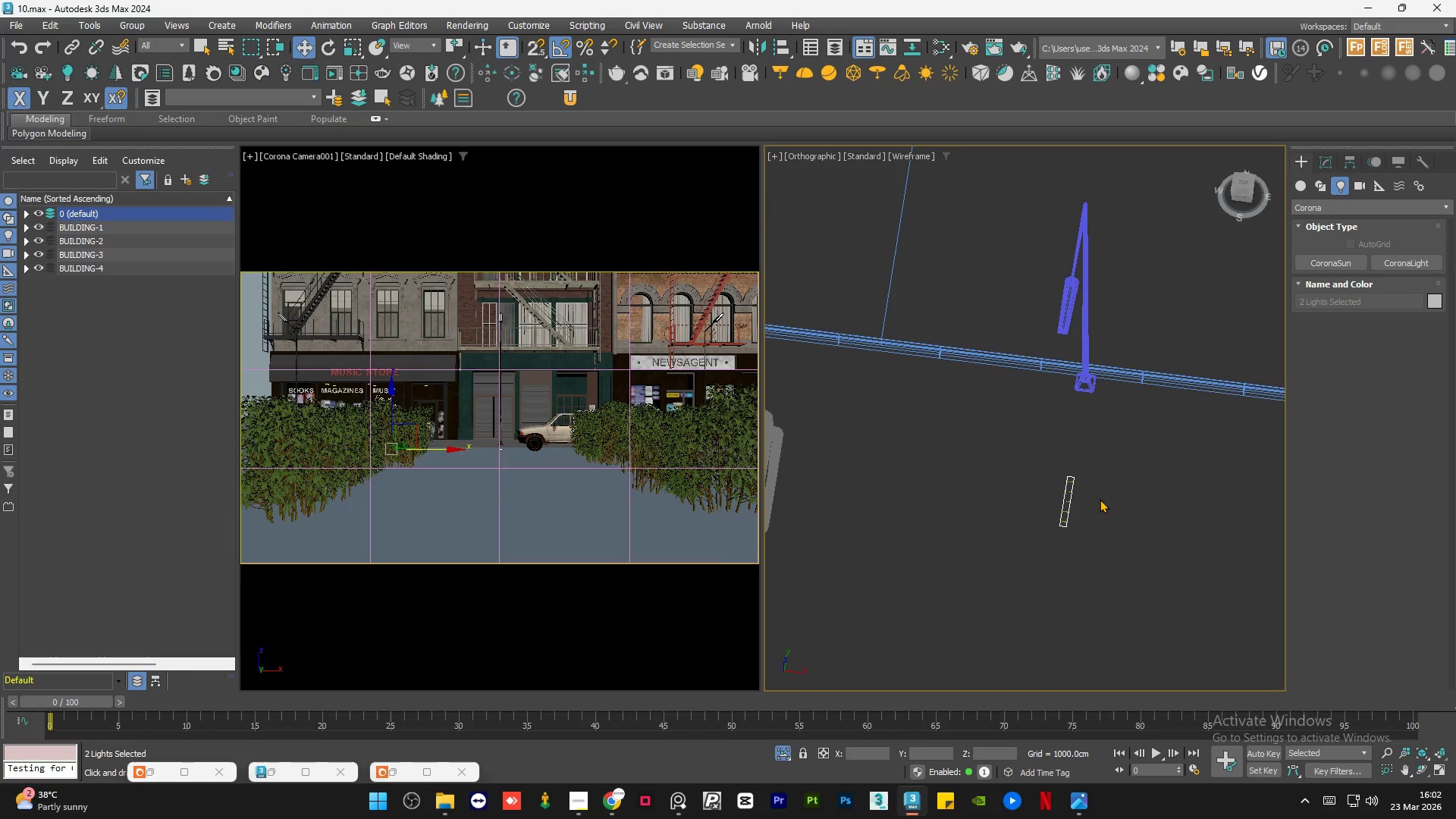 
left_click([1100, 499])
 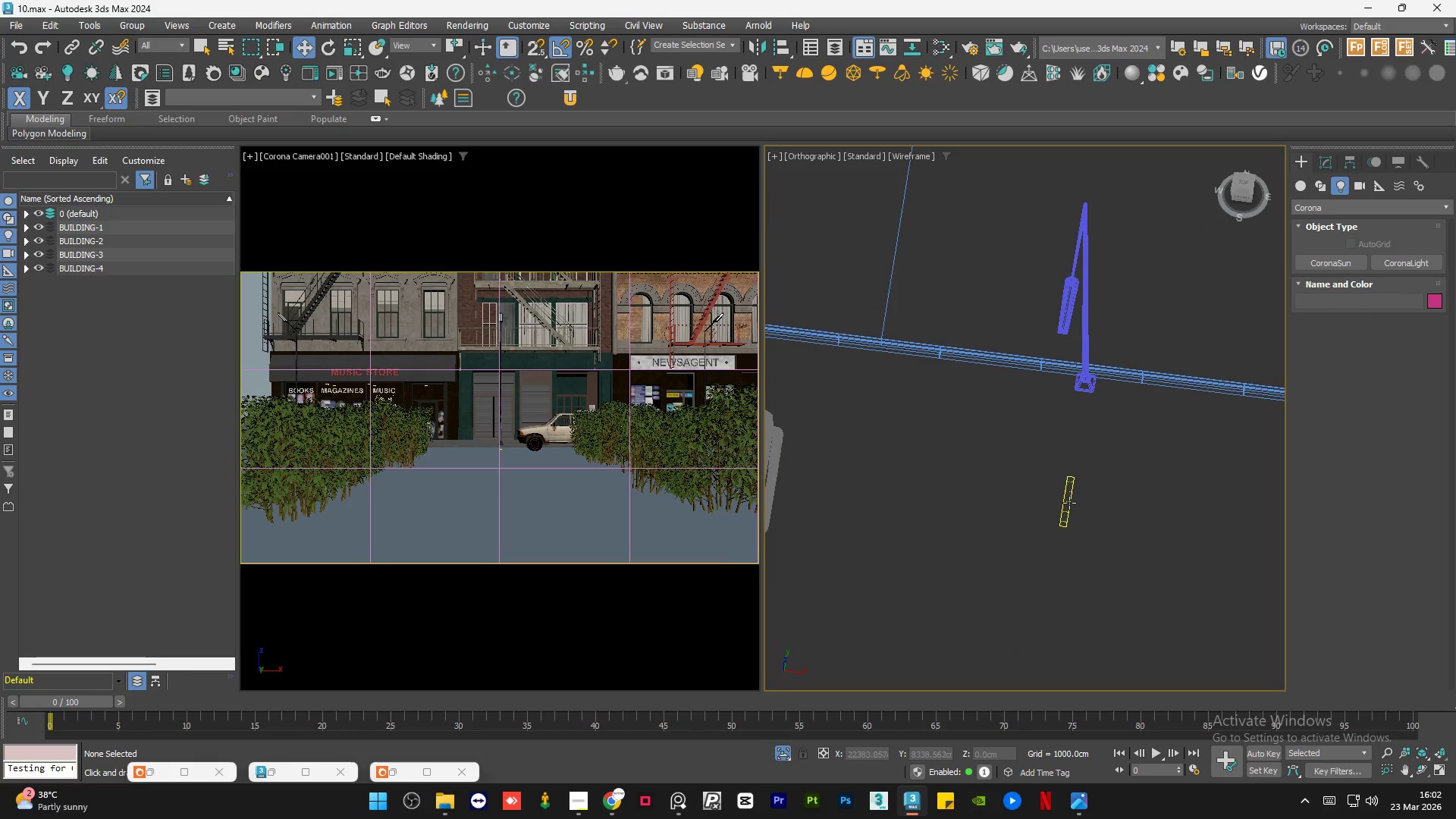 
left_click([1069, 503])
 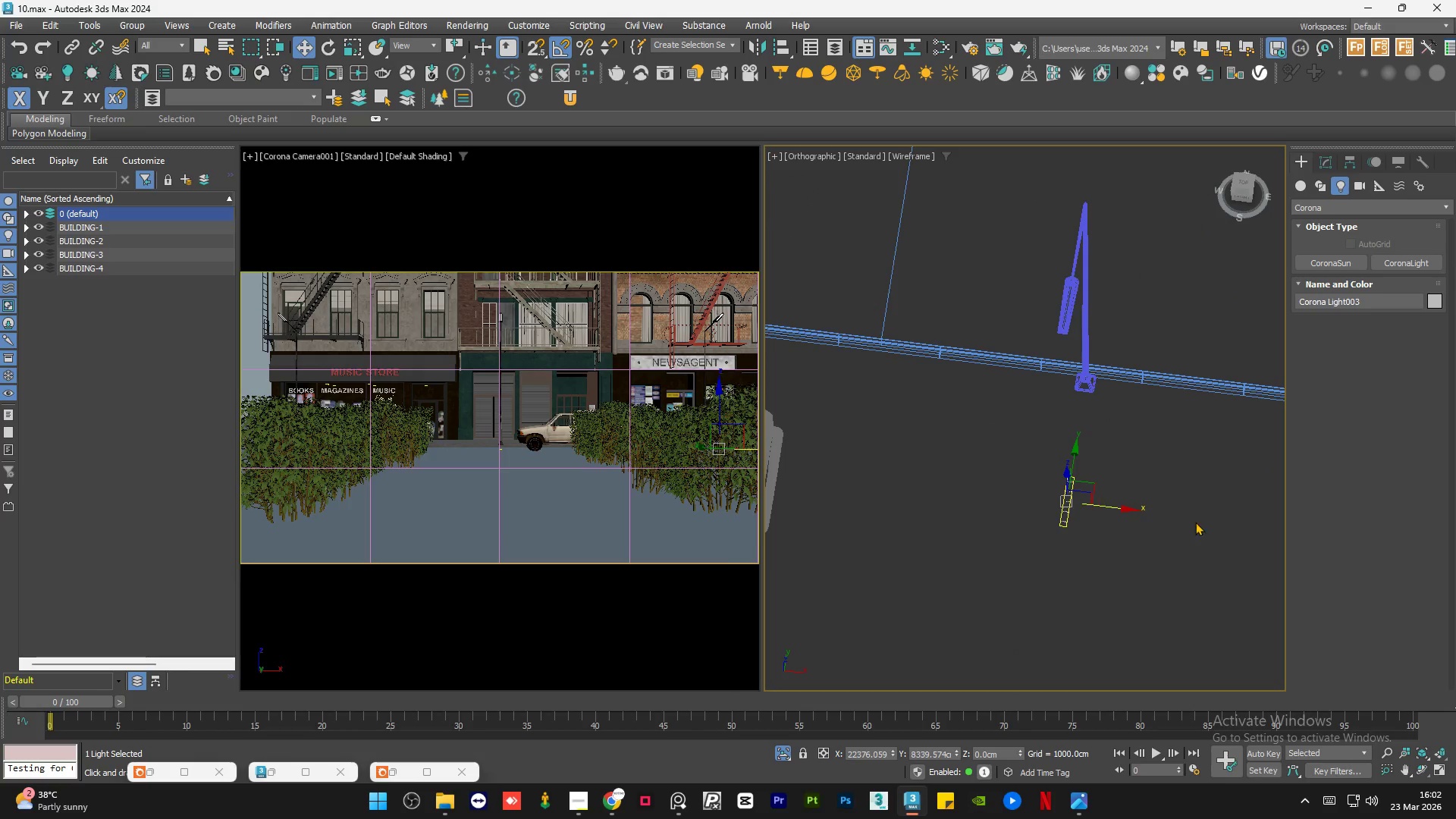 
left_click([1162, 548])
 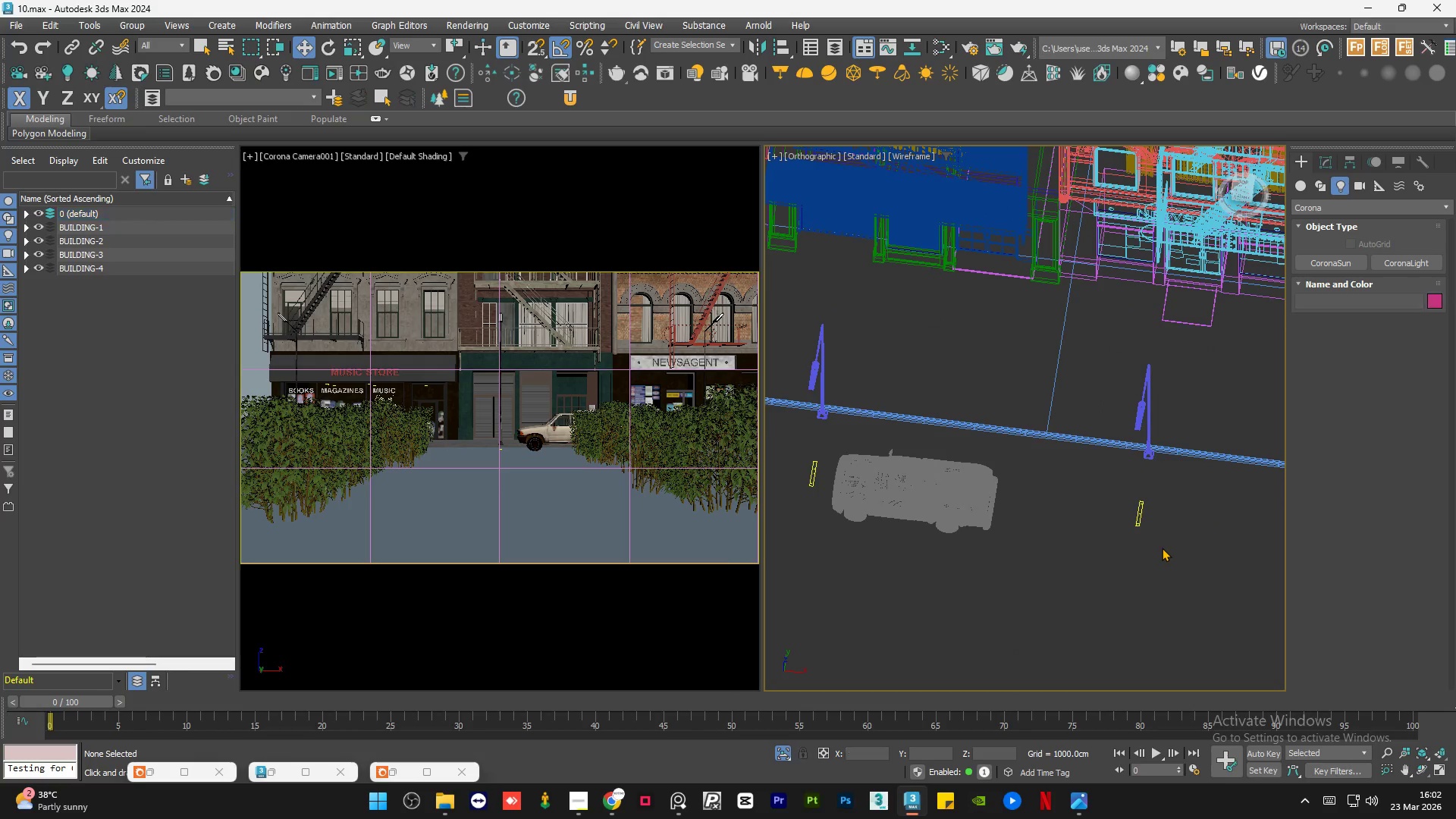 
scroll: coordinate [1212, 526], scroll_direction: down, amount: 1.0
 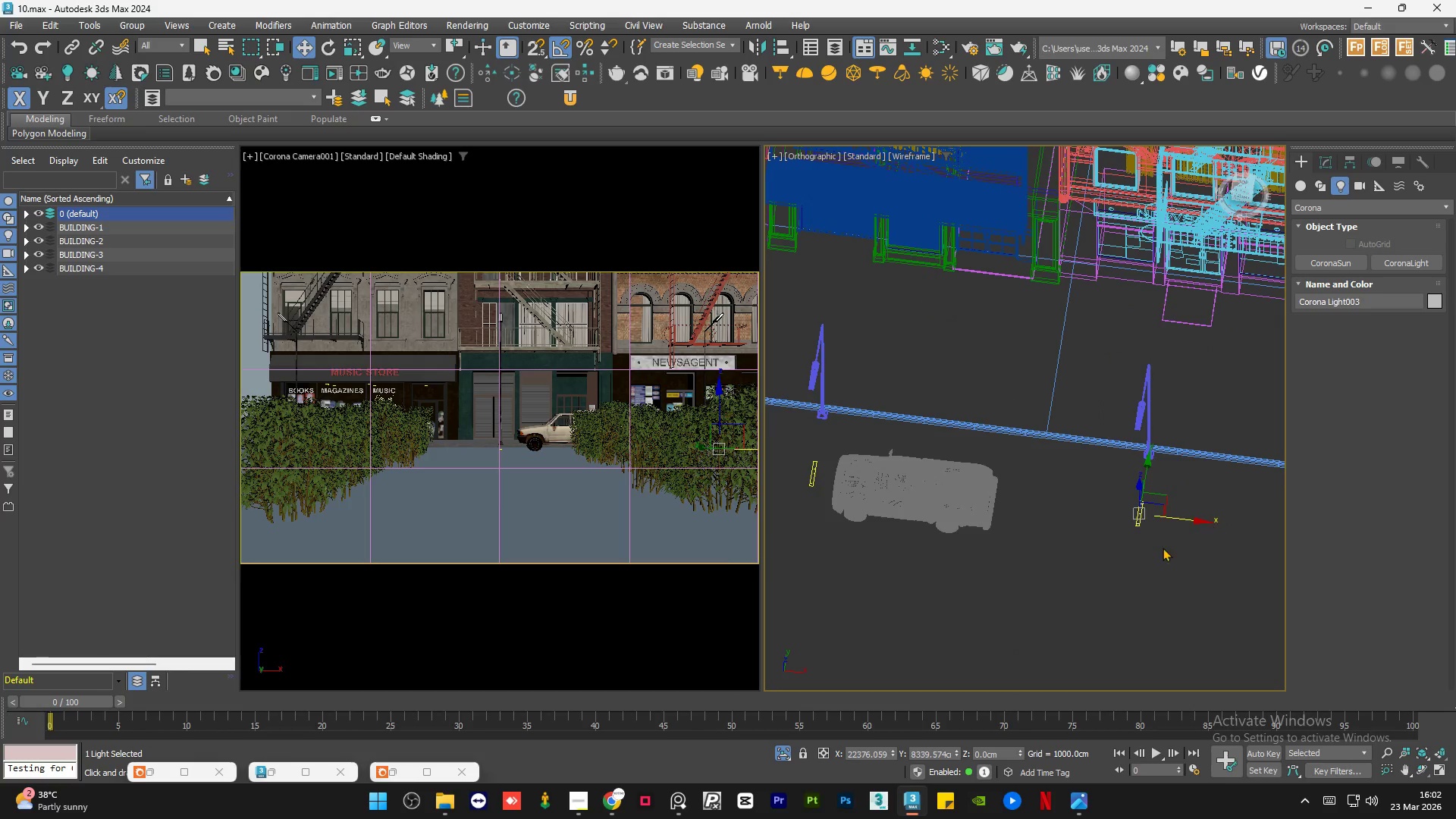 
left_click_drag(start_coordinate=[1162, 548], to_coordinate=[1125, 507])
 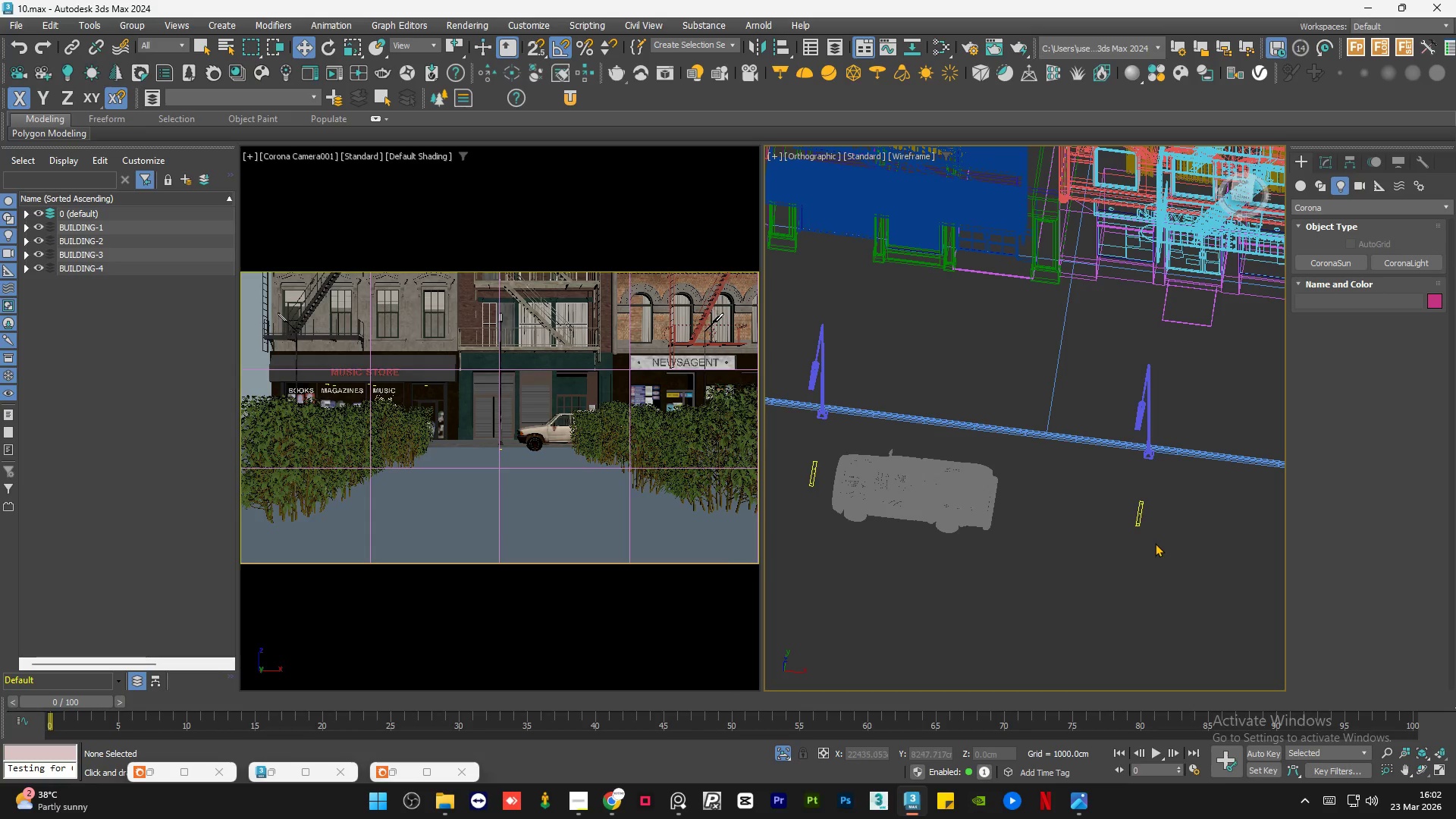 
left_click_drag(start_coordinate=[1155, 543], to_coordinate=[1123, 504])
 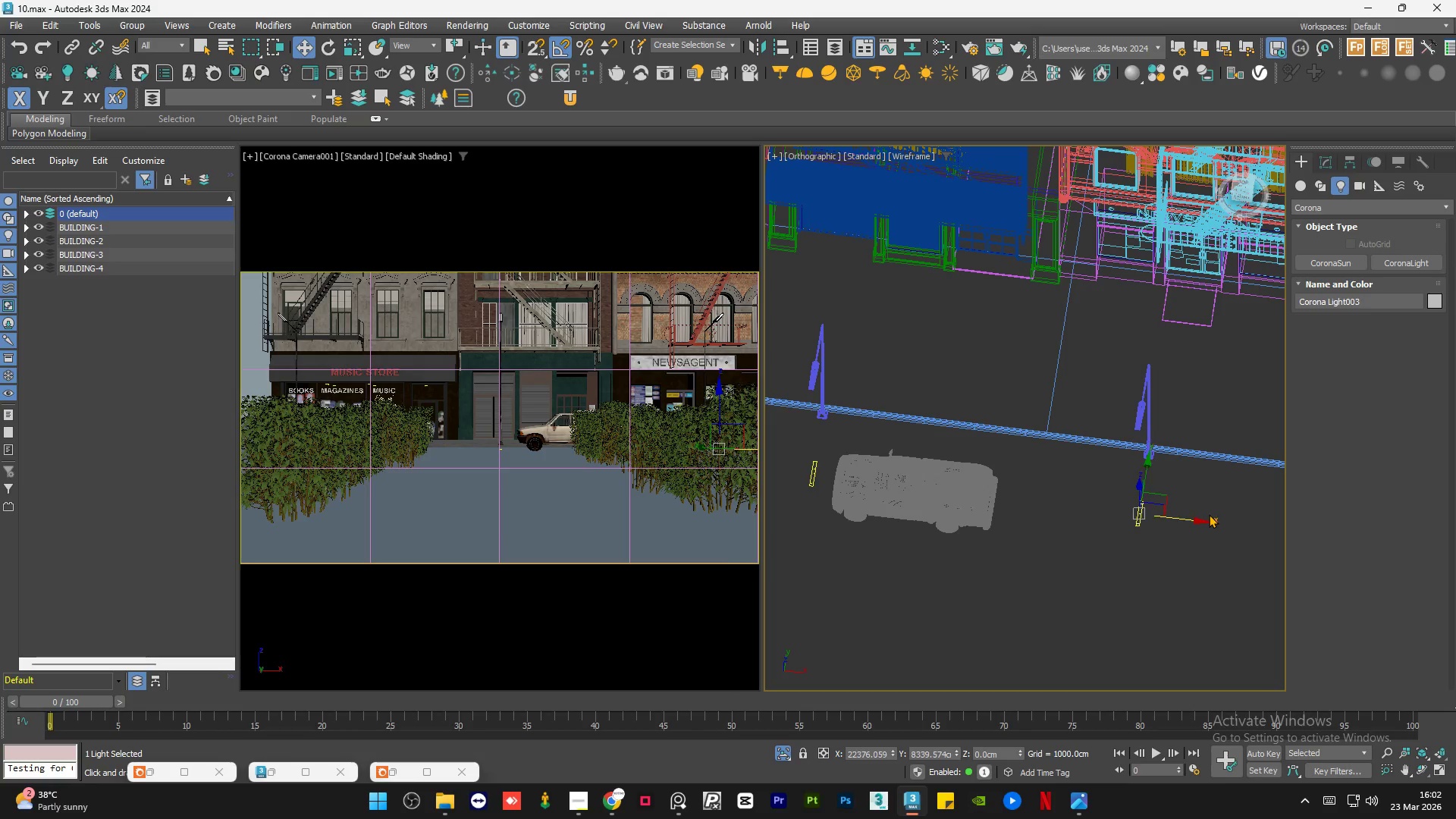 
scroll: coordinate [1209, 514], scroll_direction: down, amount: 2.0
 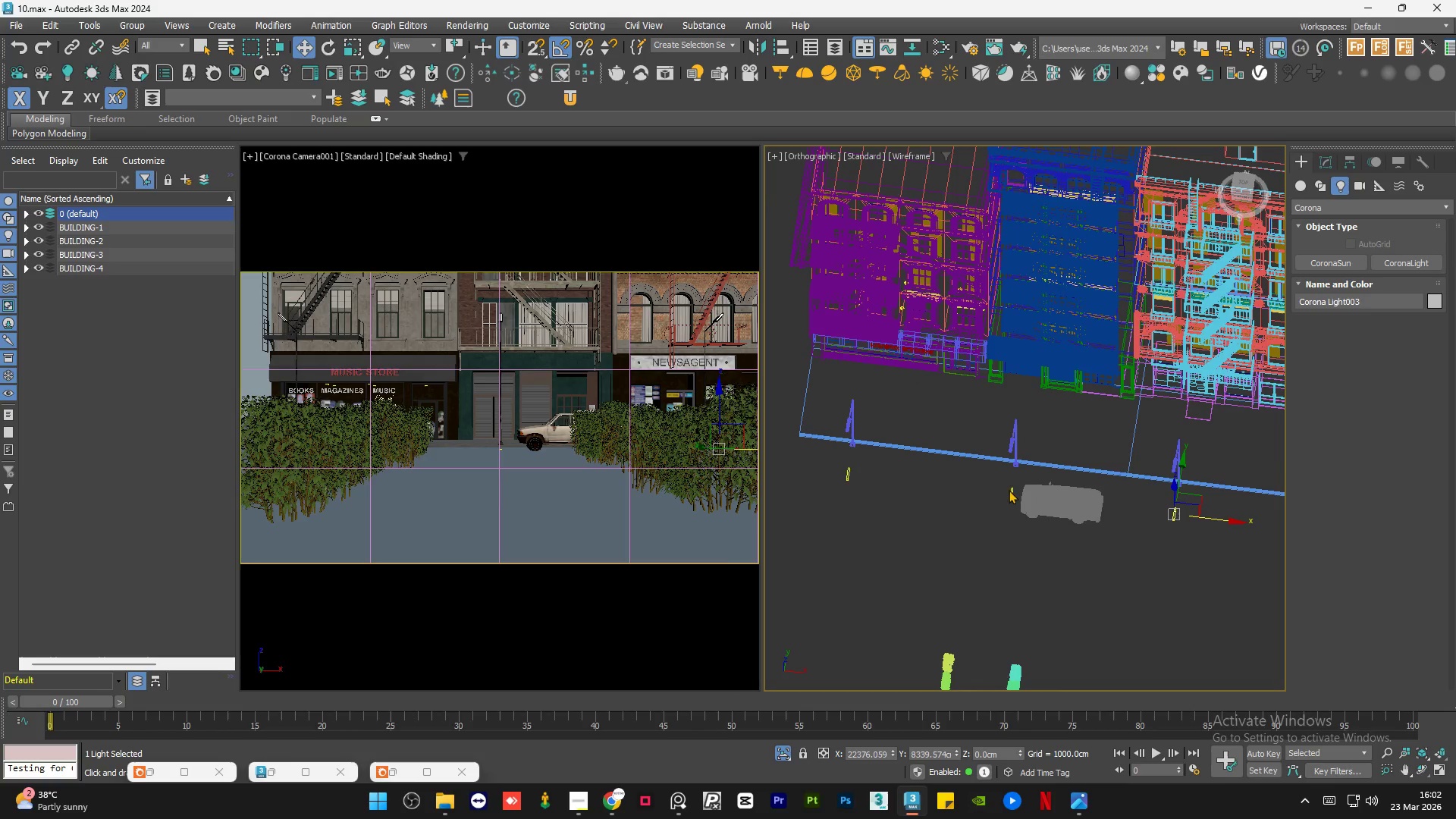 
hold_key(key=ControlLeft, duration=1.09)
 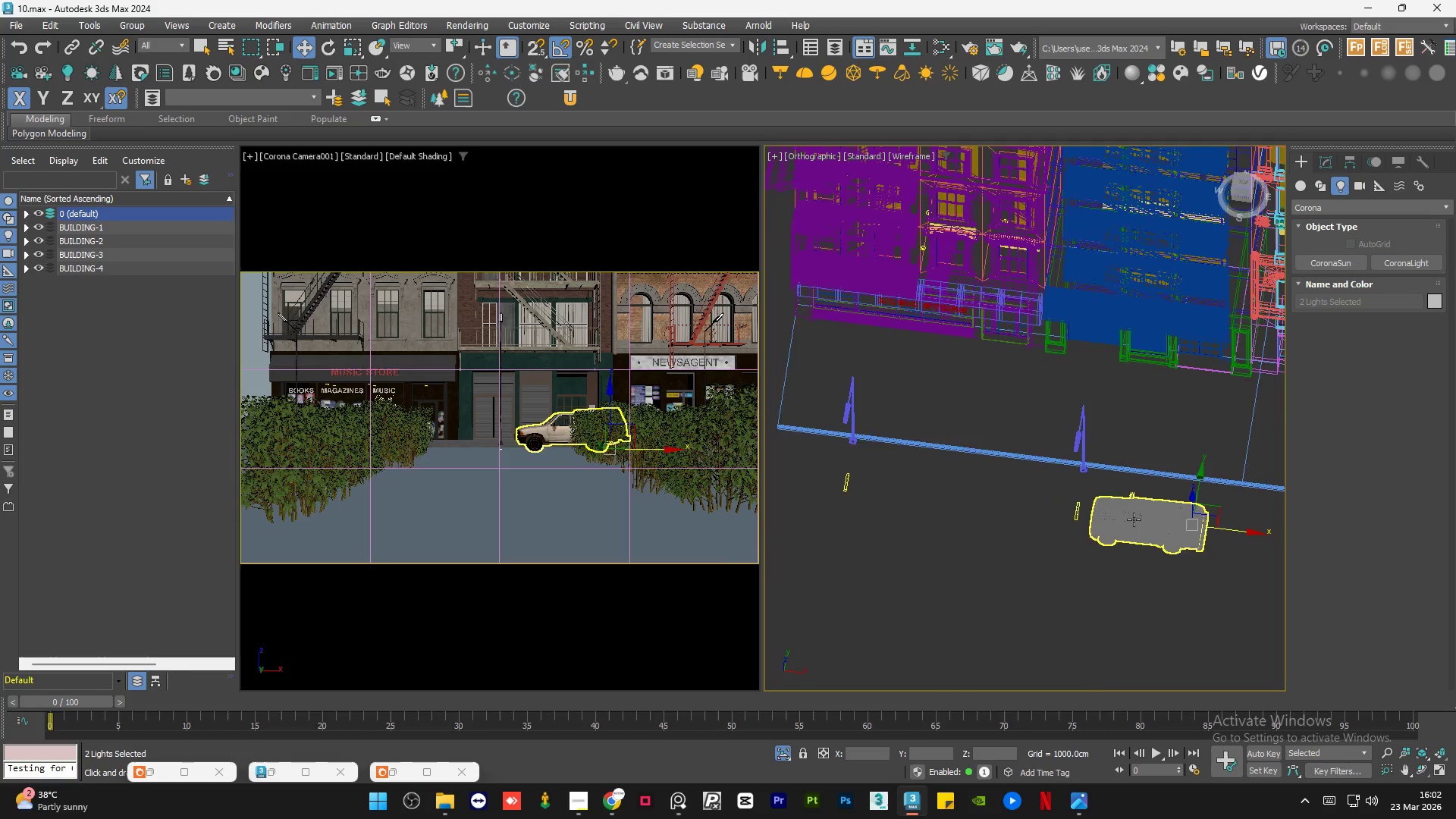 
scroll: coordinate [1006, 490], scroll_direction: up, amount: 3.0
 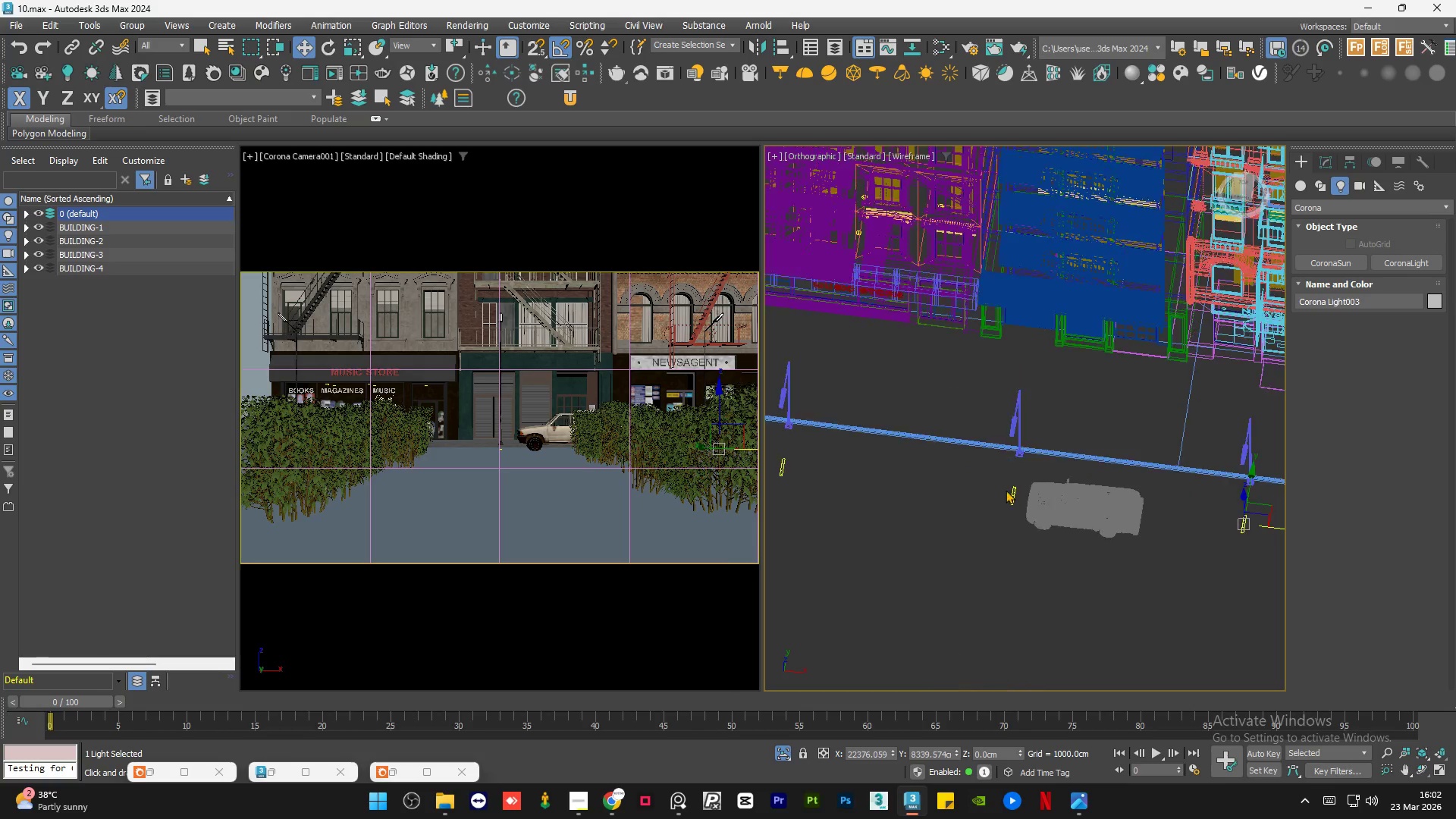 
left_click_drag(start_coordinate=[1006, 485], to_coordinate=[1024, 523])
 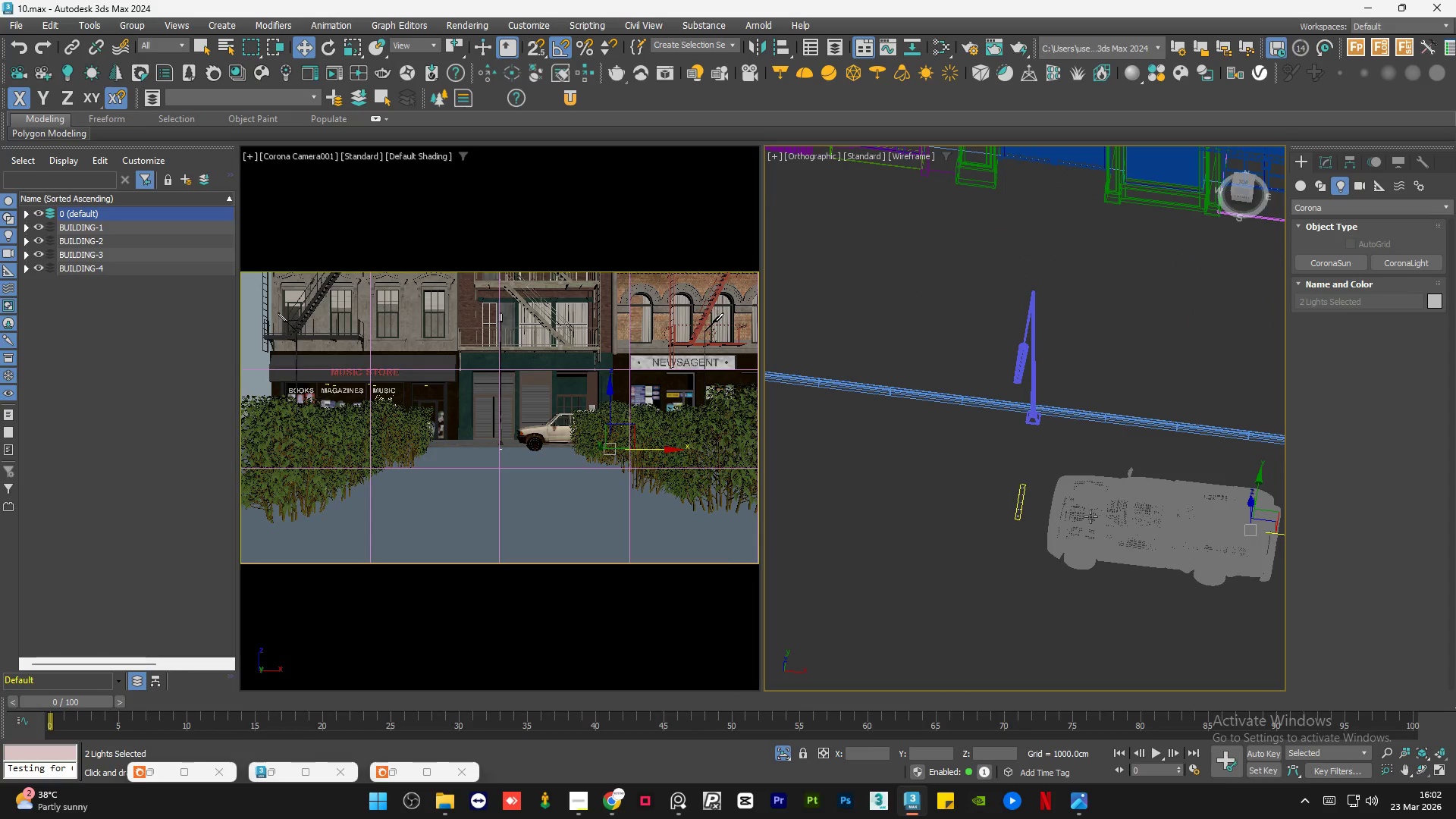 
hold_key(key=ControlLeft, duration=0.73)
left_click_drag(start_coordinate=[946, 484], to_coordinate=[895, 533])
 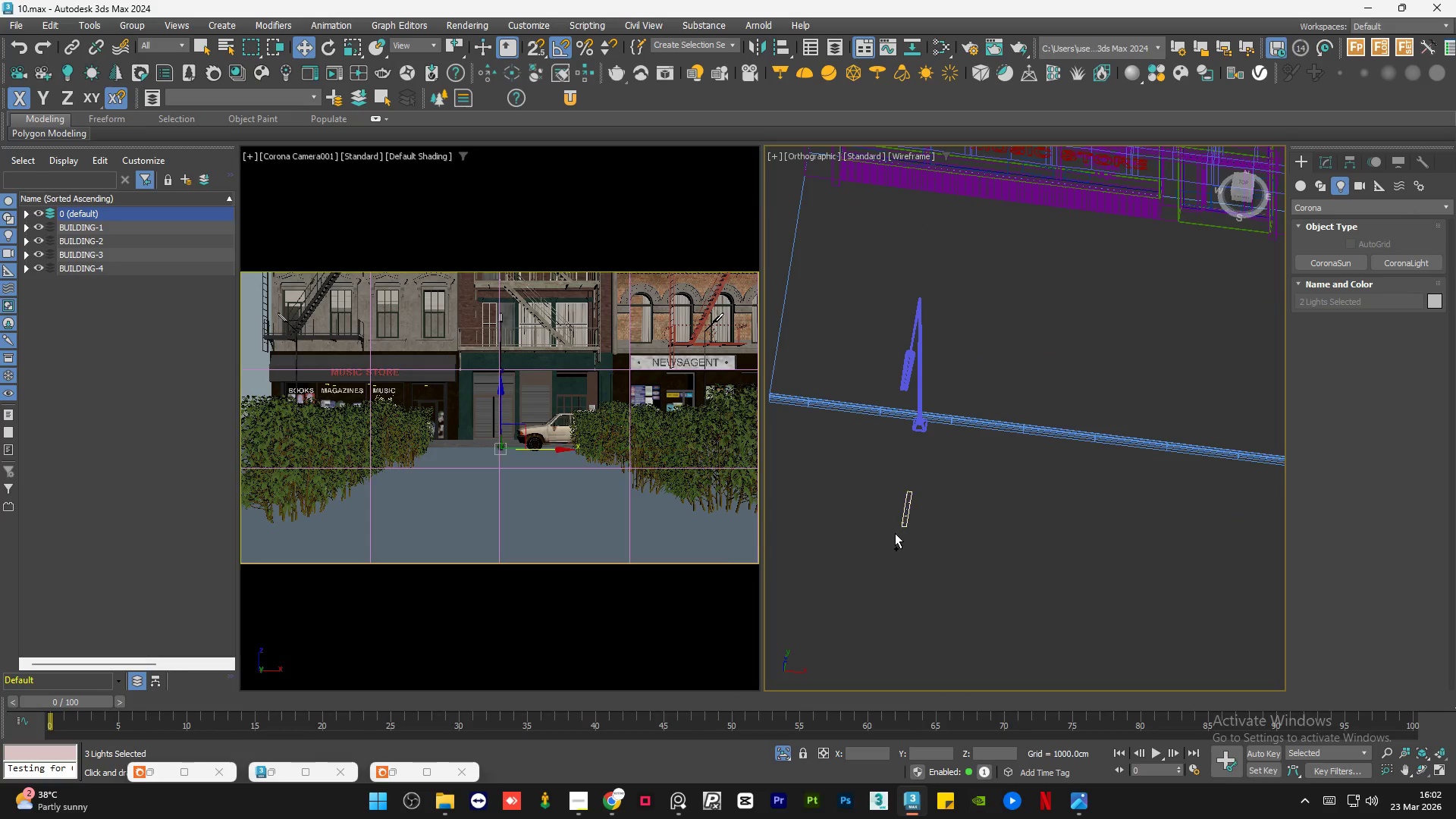 
scroll: coordinate [943, 485], scroll_direction: none, amount: 0.0
 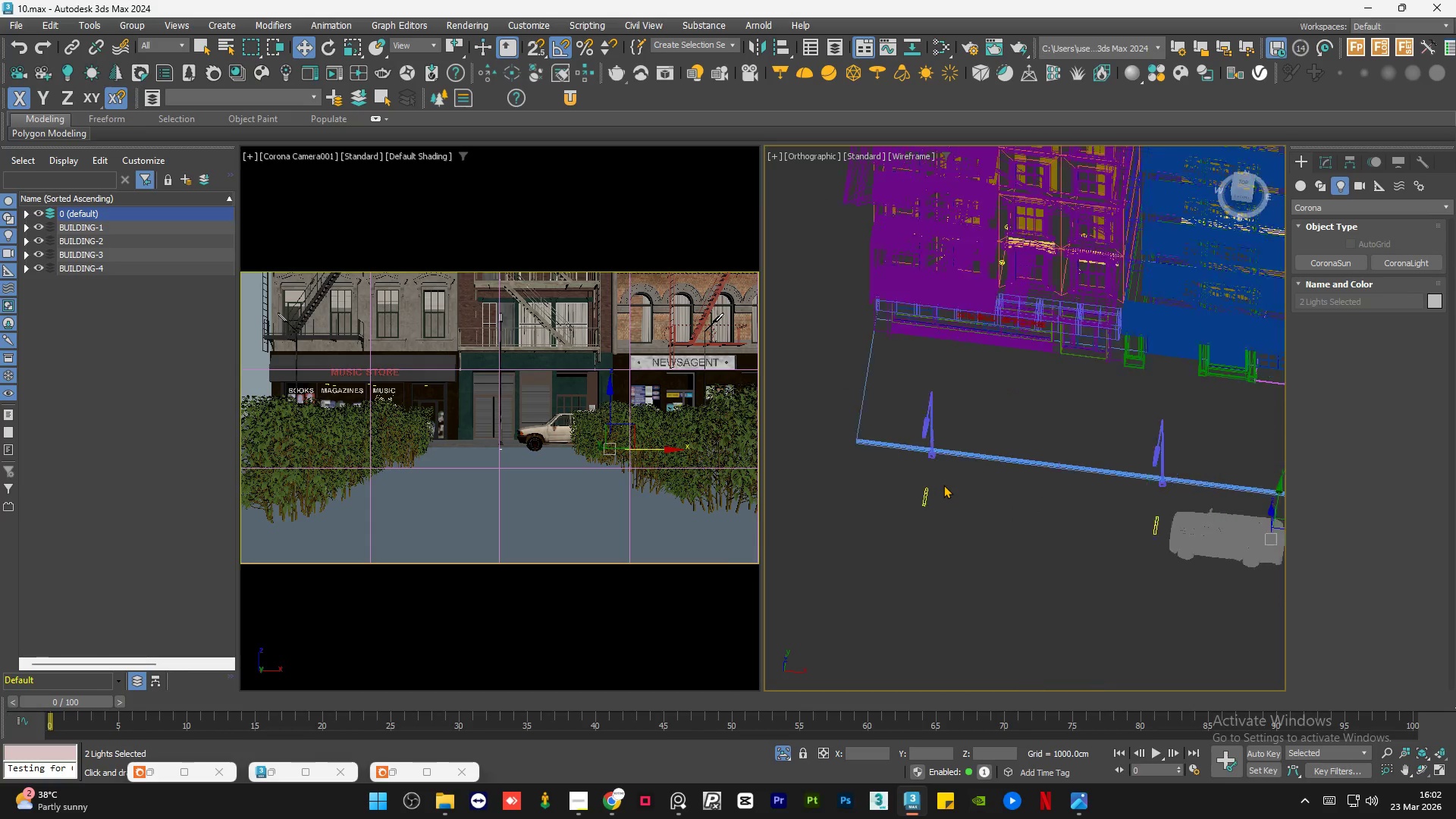 
hold_key(key=AltLeft, duration=0.72)
 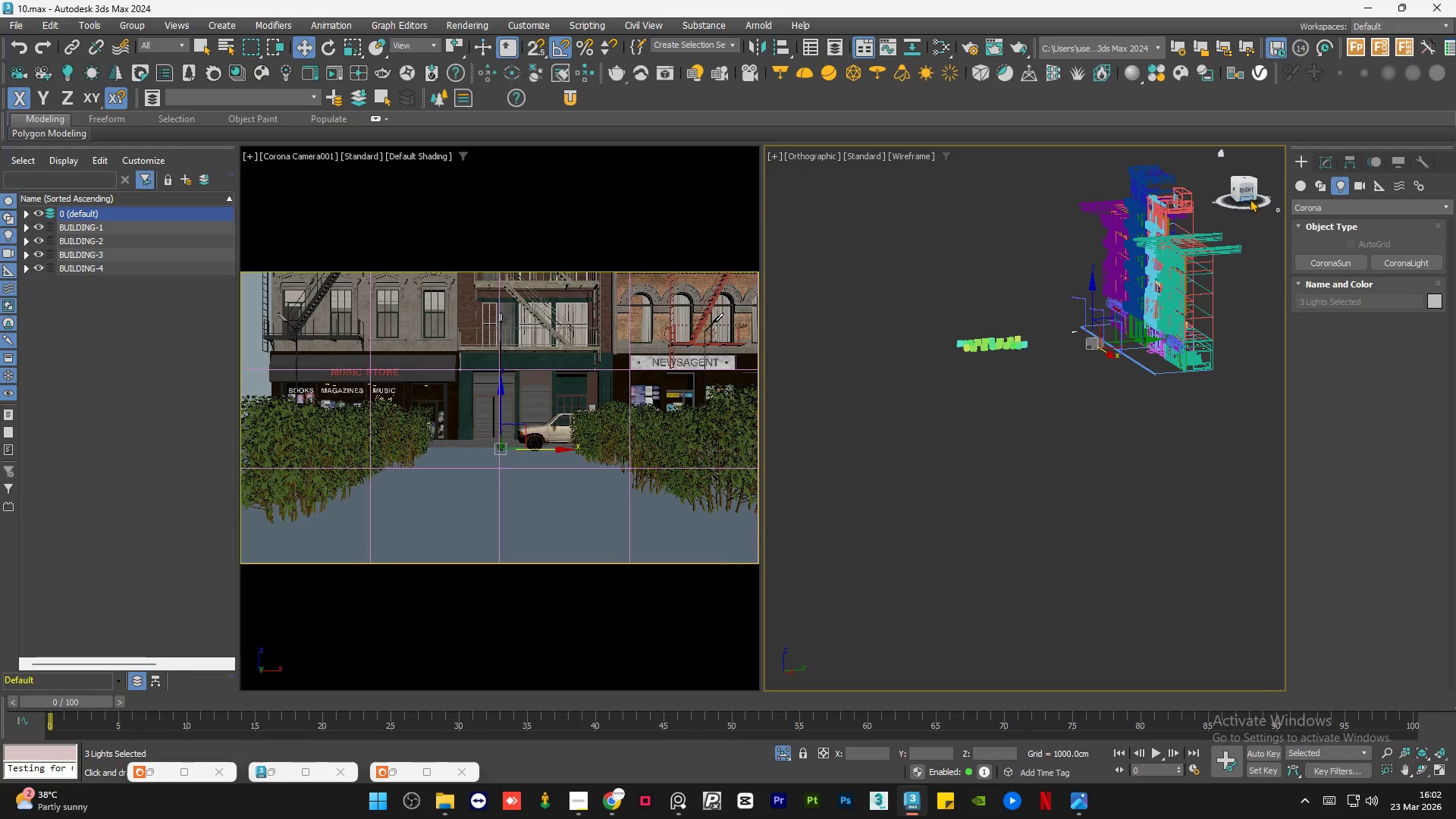 
scroll: coordinate [864, 459], scroll_direction: down, amount: 6.0
 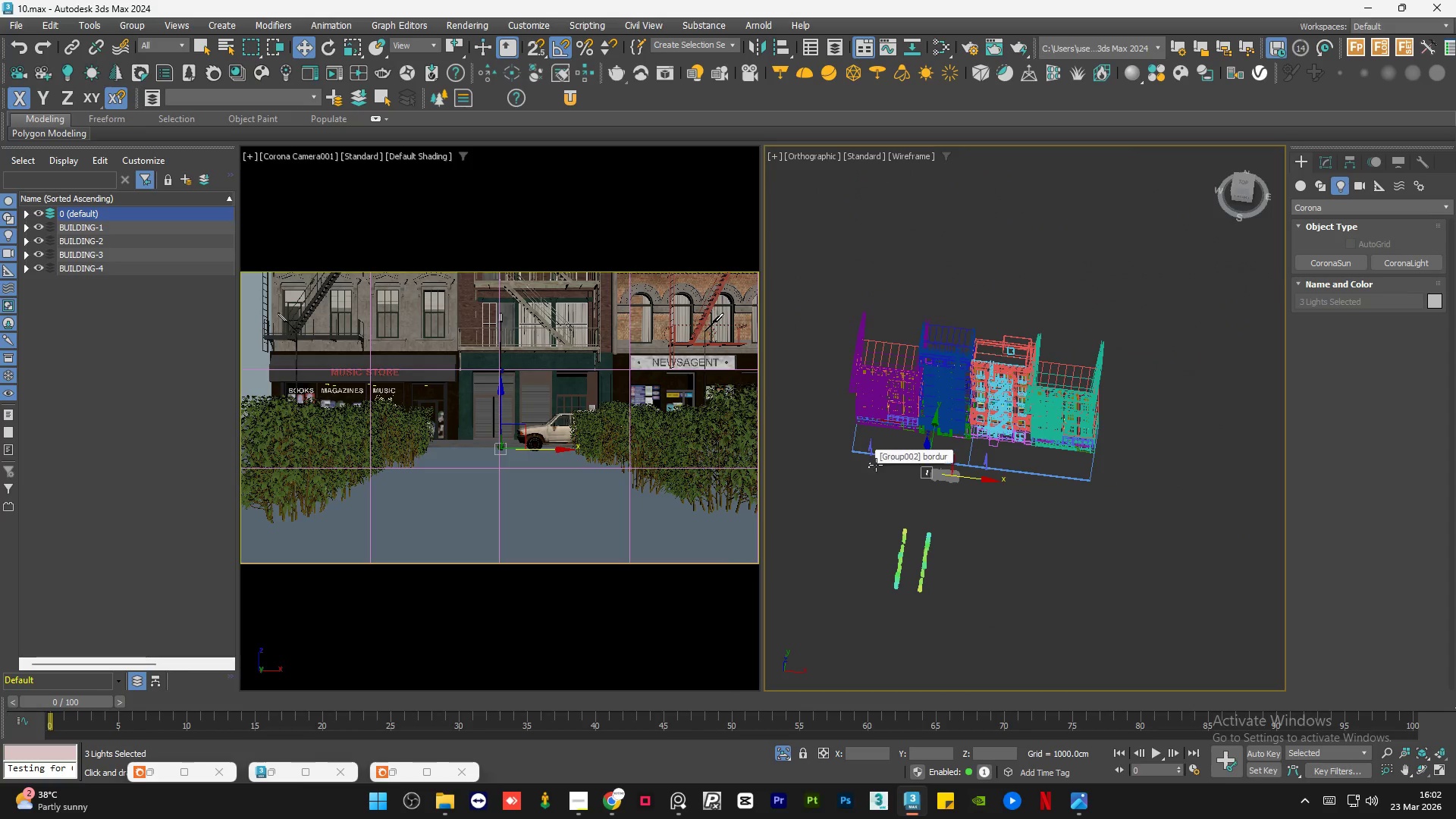 
left_click([1248, 189])
 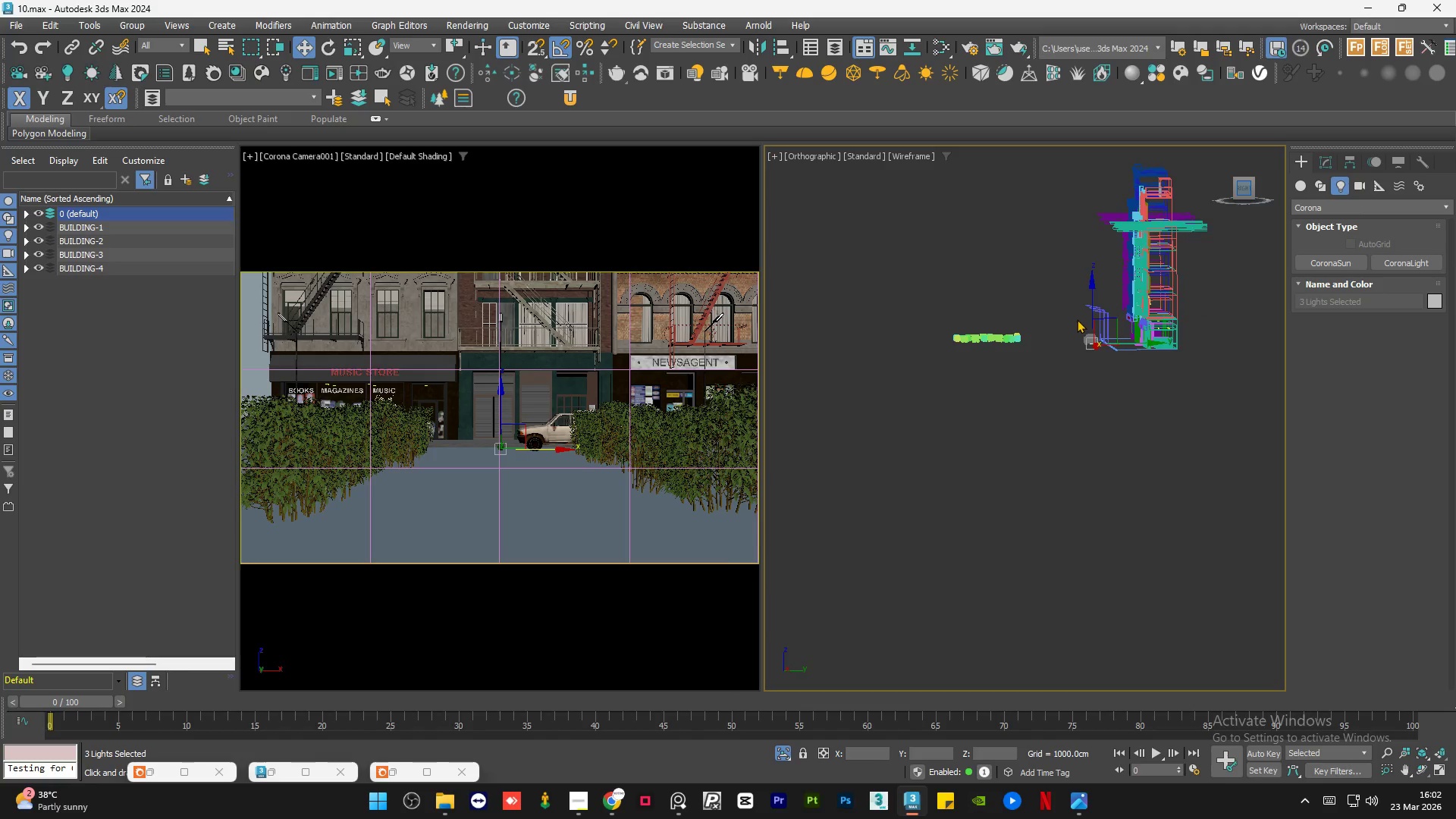 
scroll: coordinate [1081, 312], scroll_direction: up, amount: 6.0
 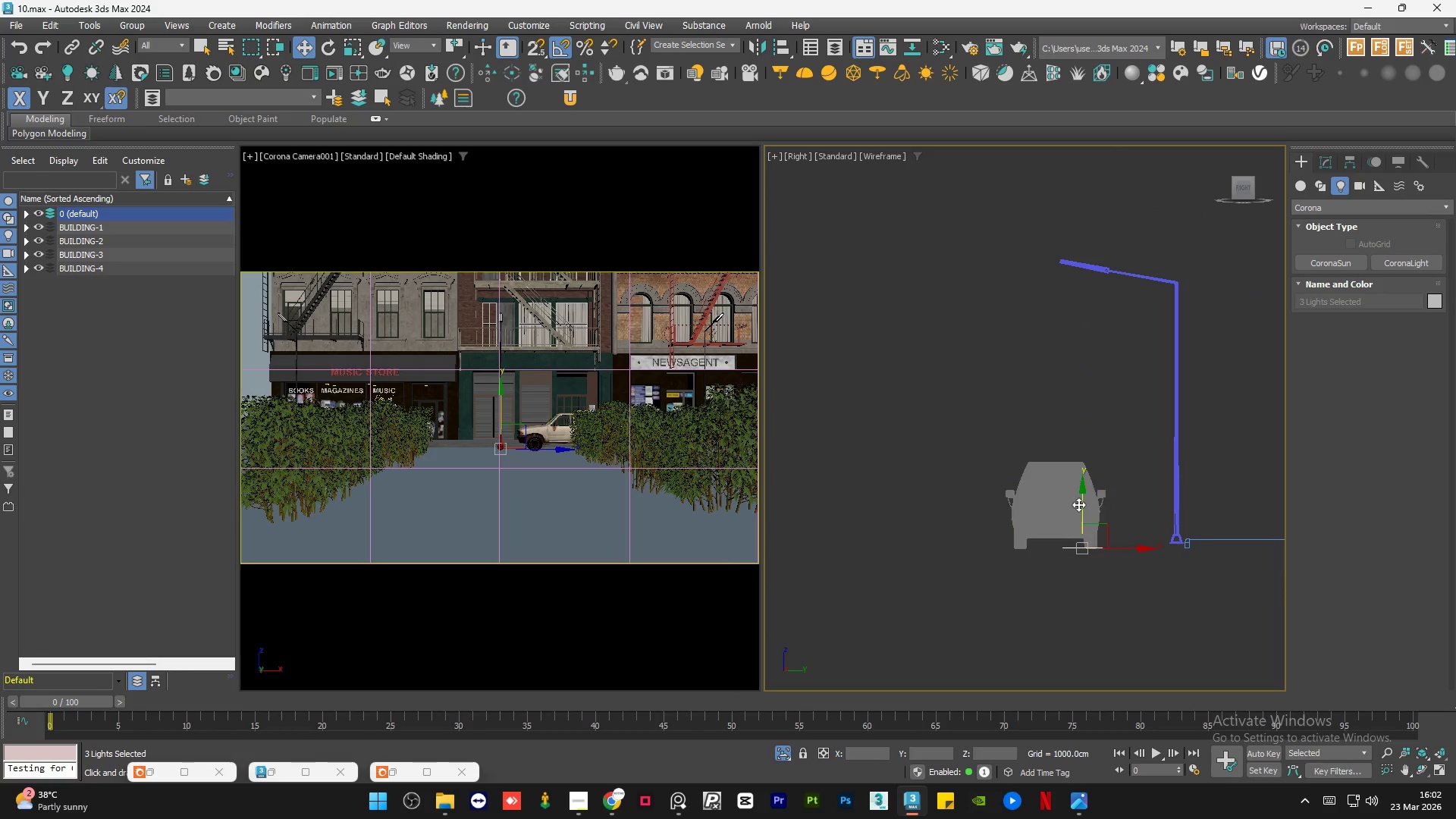 
left_click_drag(start_coordinate=[1084, 502], to_coordinate=[1093, 230])
 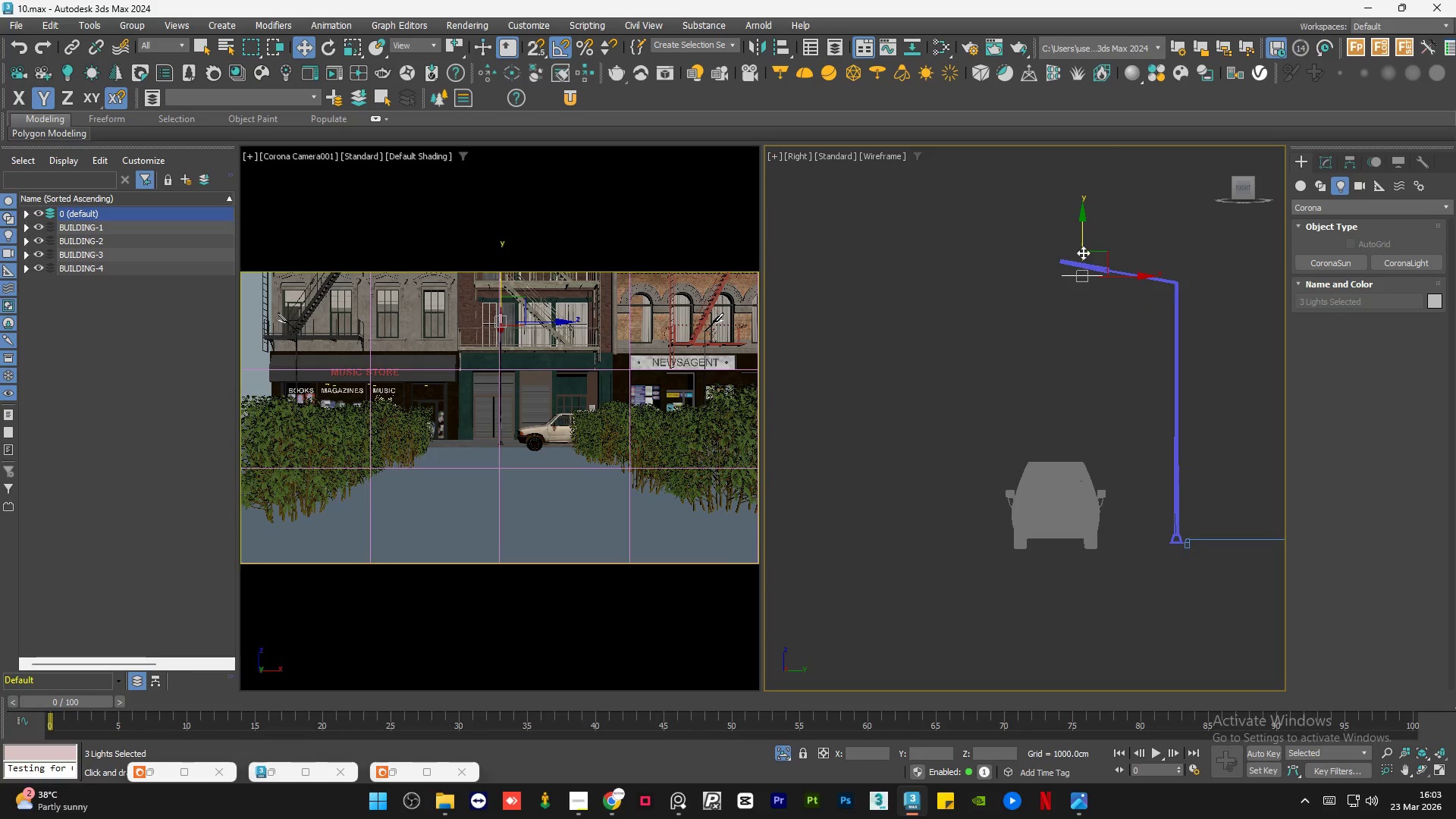 
scroll: coordinate [1075, 265], scroll_direction: up, amount: 4.0
 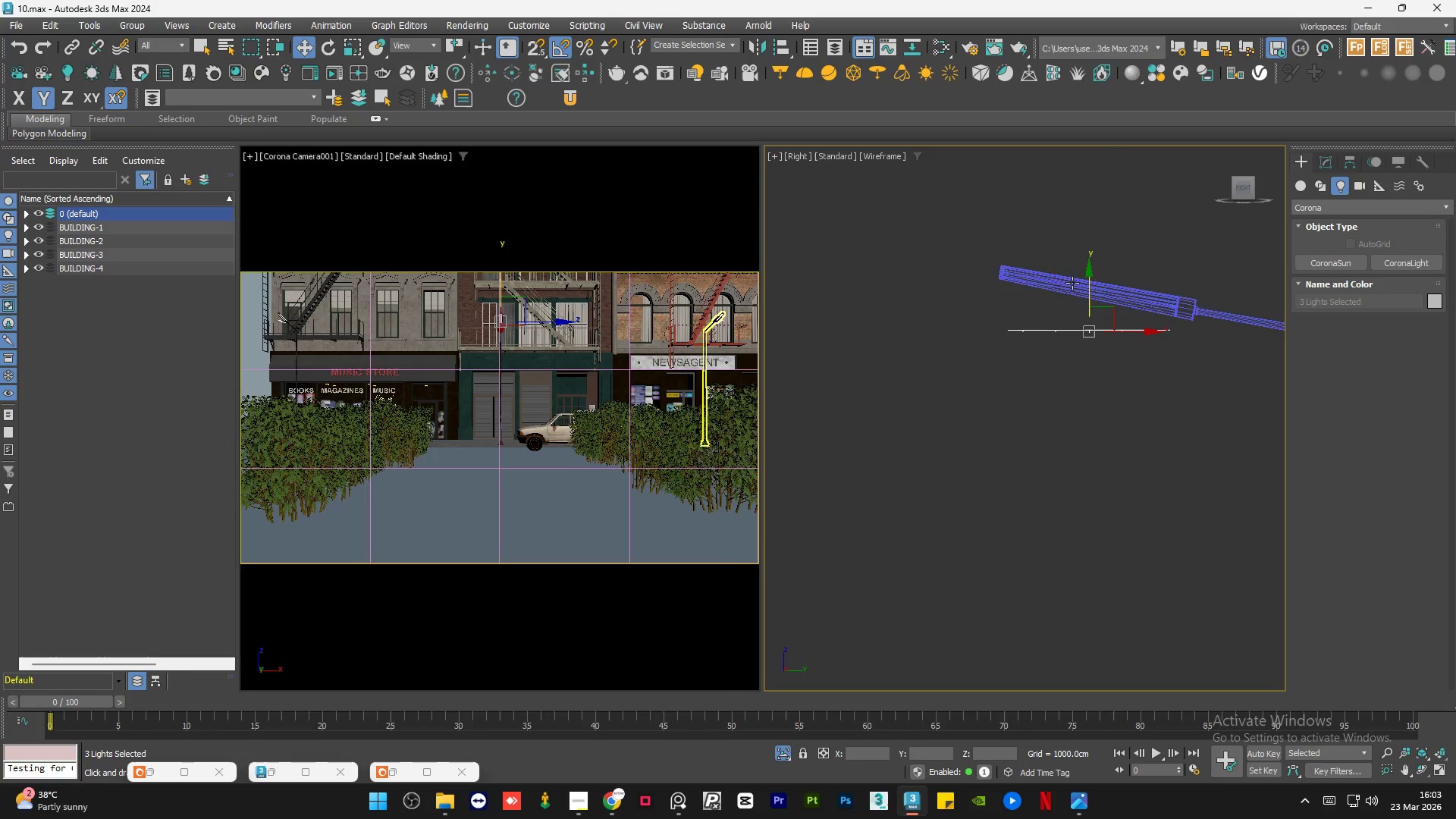 
type(ew)
 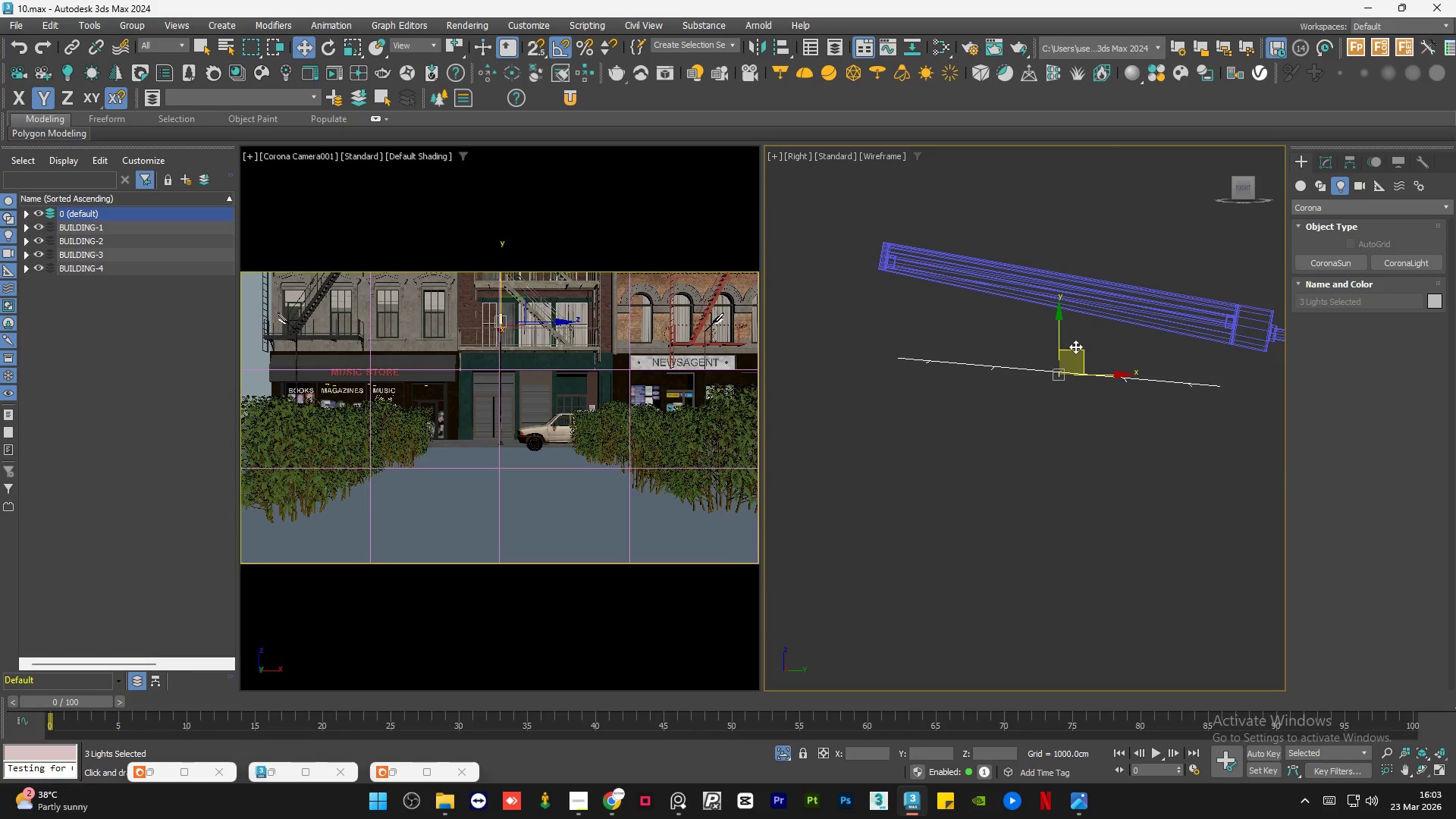 
left_click_drag(start_coordinate=[1110, 280], to_coordinate=[1114, 281])
 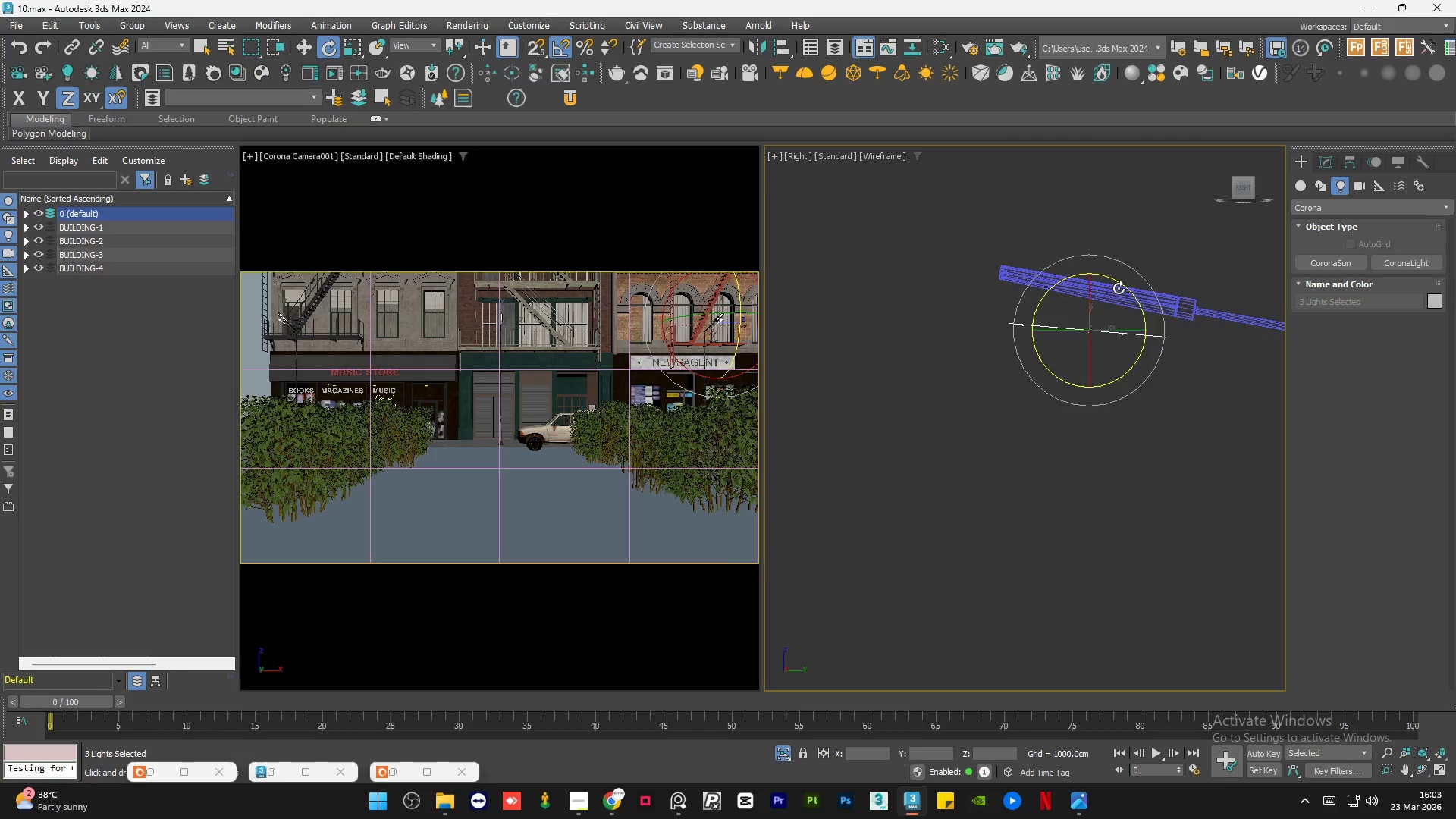 
scroll: coordinate [1119, 288], scroll_direction: up, amount: 2.0
 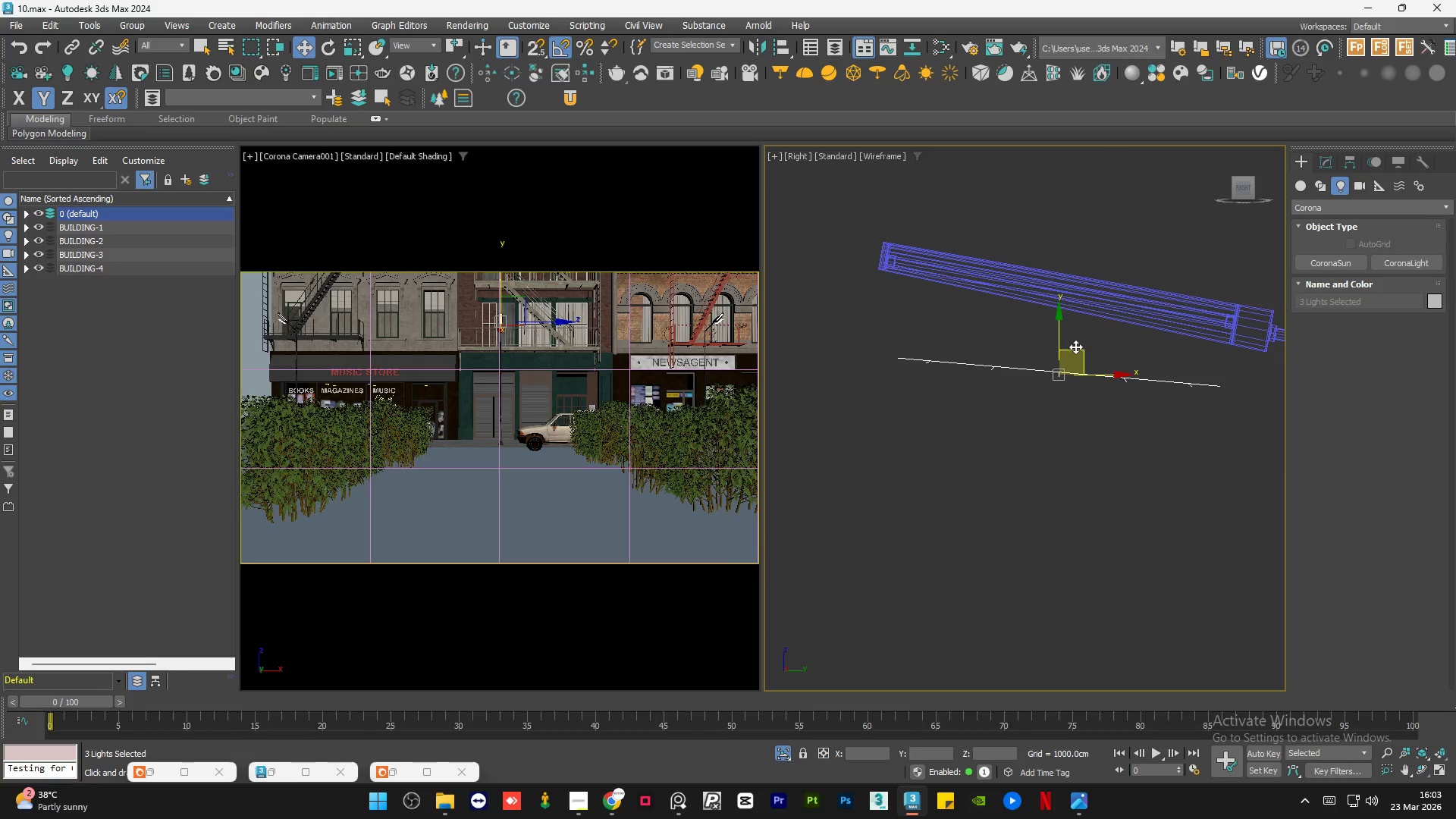 
left_click_drag(start_coordinate=[1075, 348], to_coordinate=[1090, 316])
 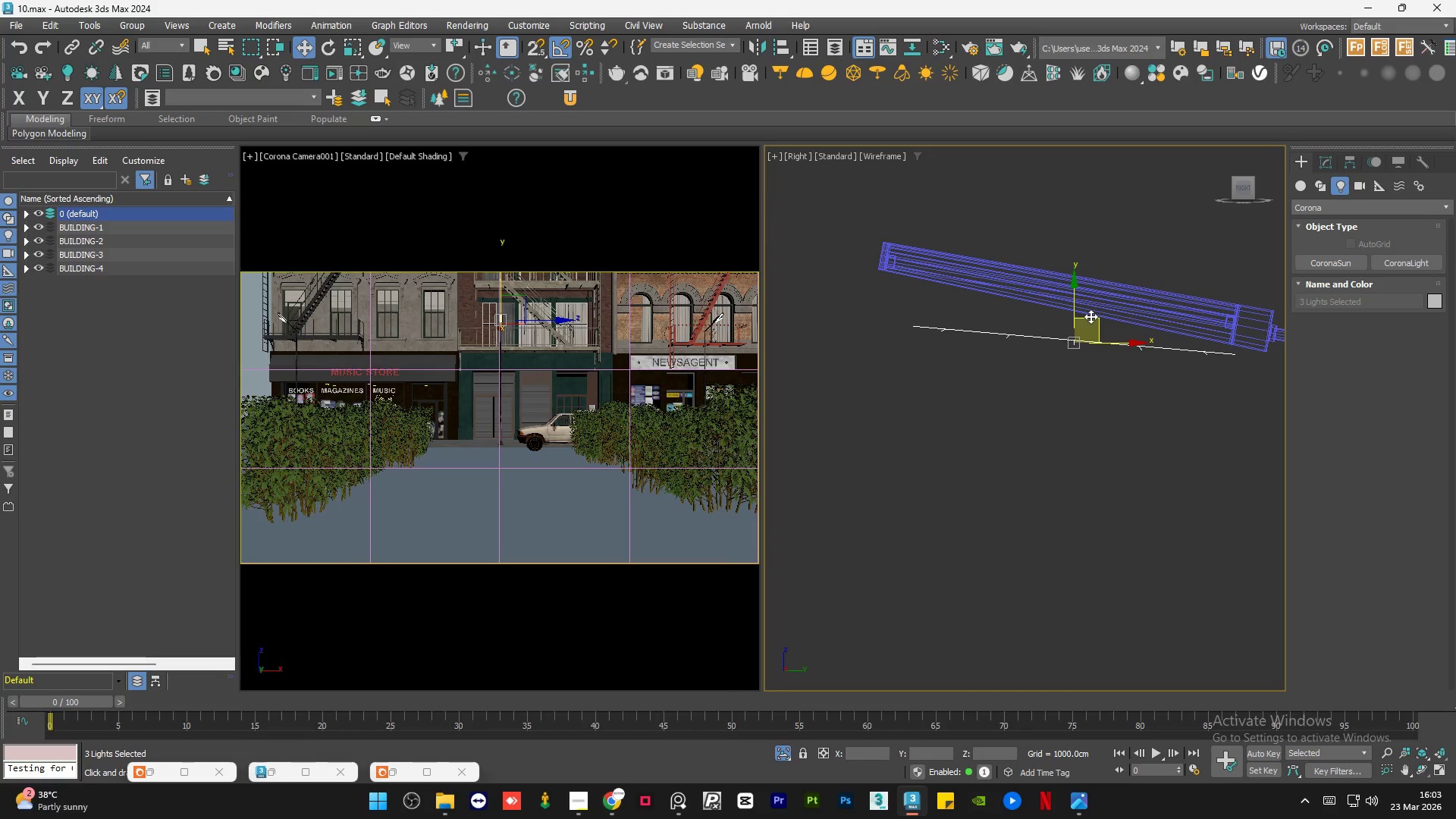 
key(E)
 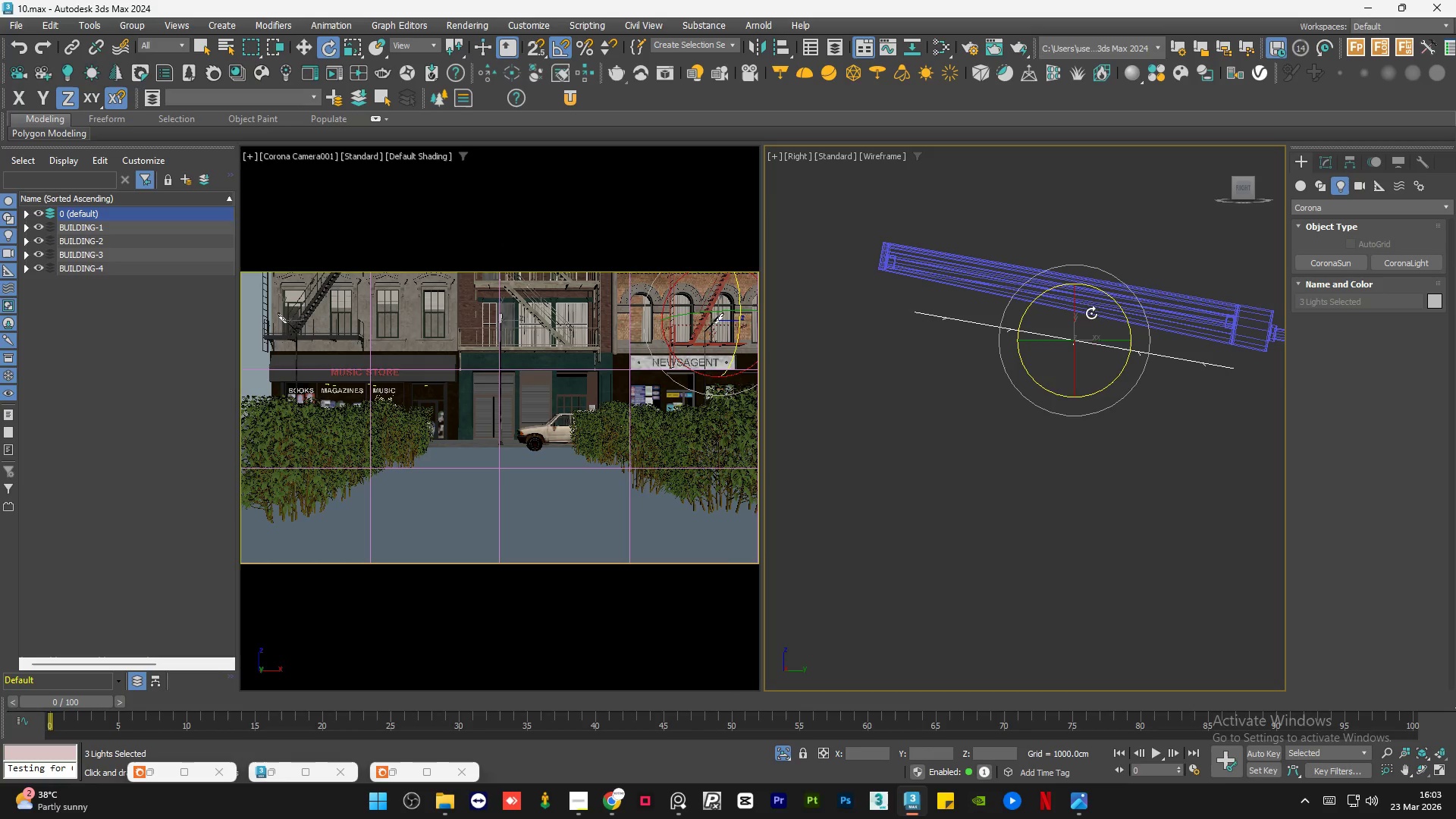 
key(W)
 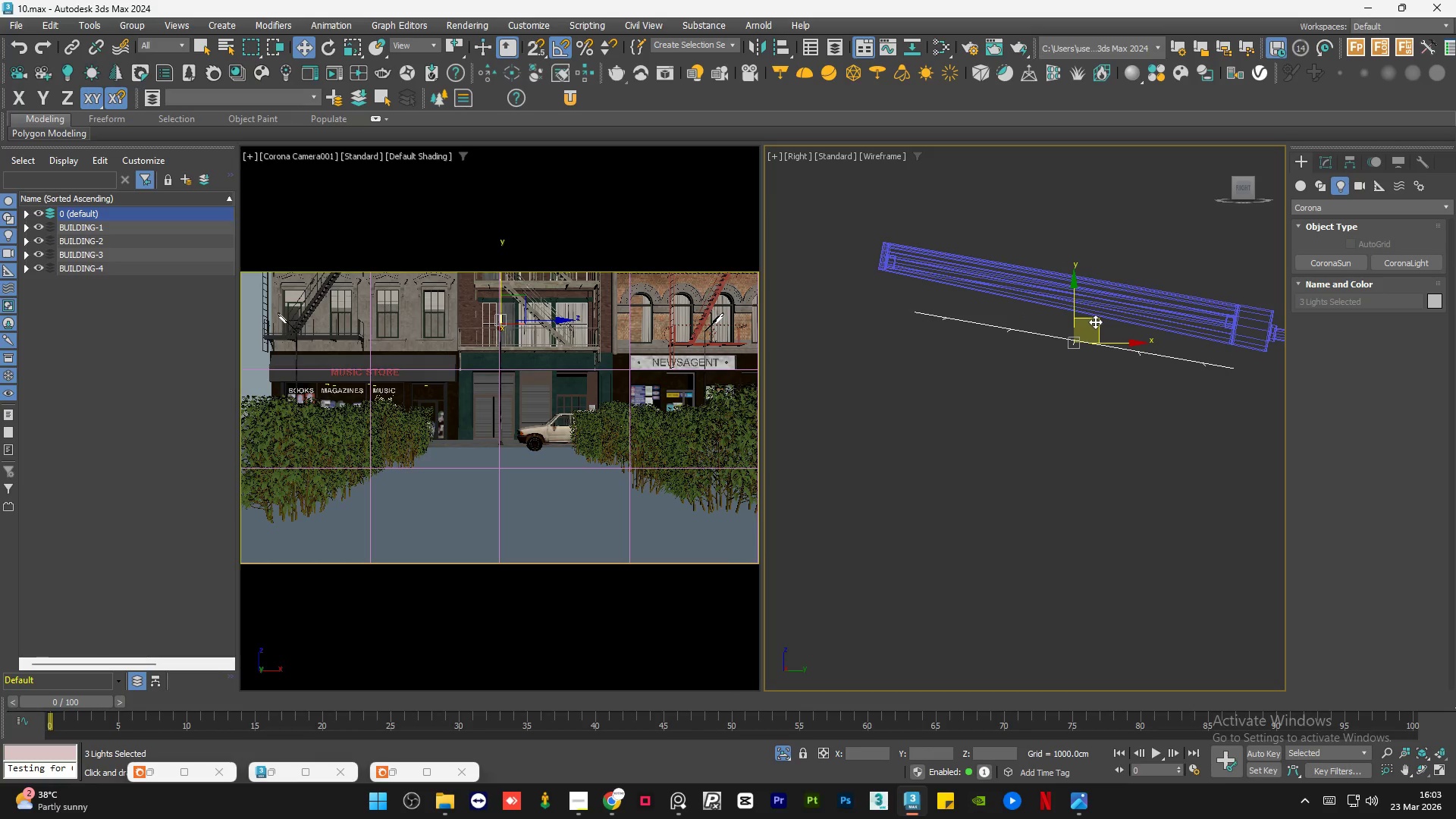 
left_click_drag(start_coordinate=[1095, 320], to_coordinate=[1081, 315])
 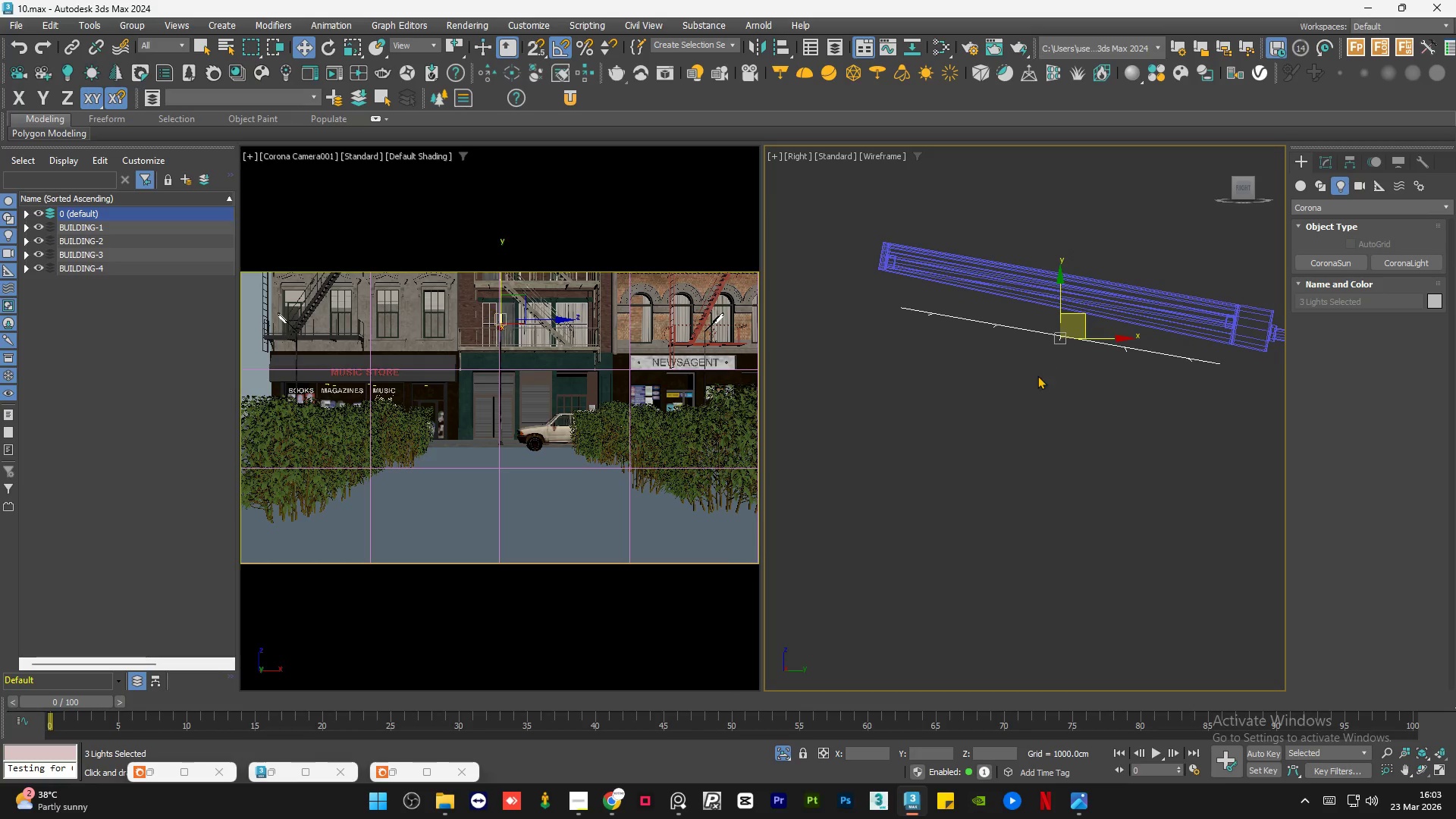 
hold_key(key=AltLeft, duration=1.06)
 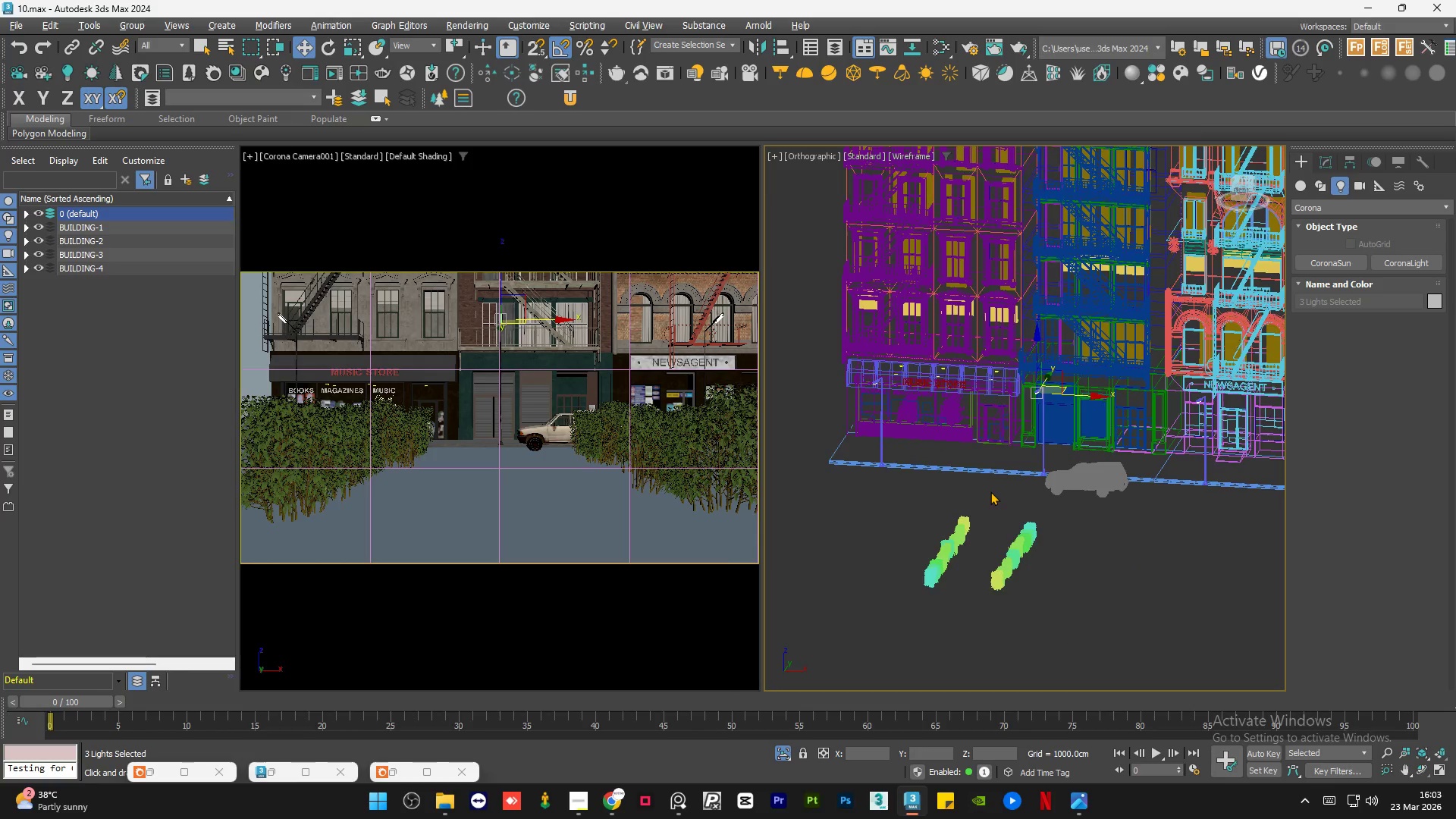 
scroll: coordinate [990, 491], scroll_direction: down, amount: 12.0
 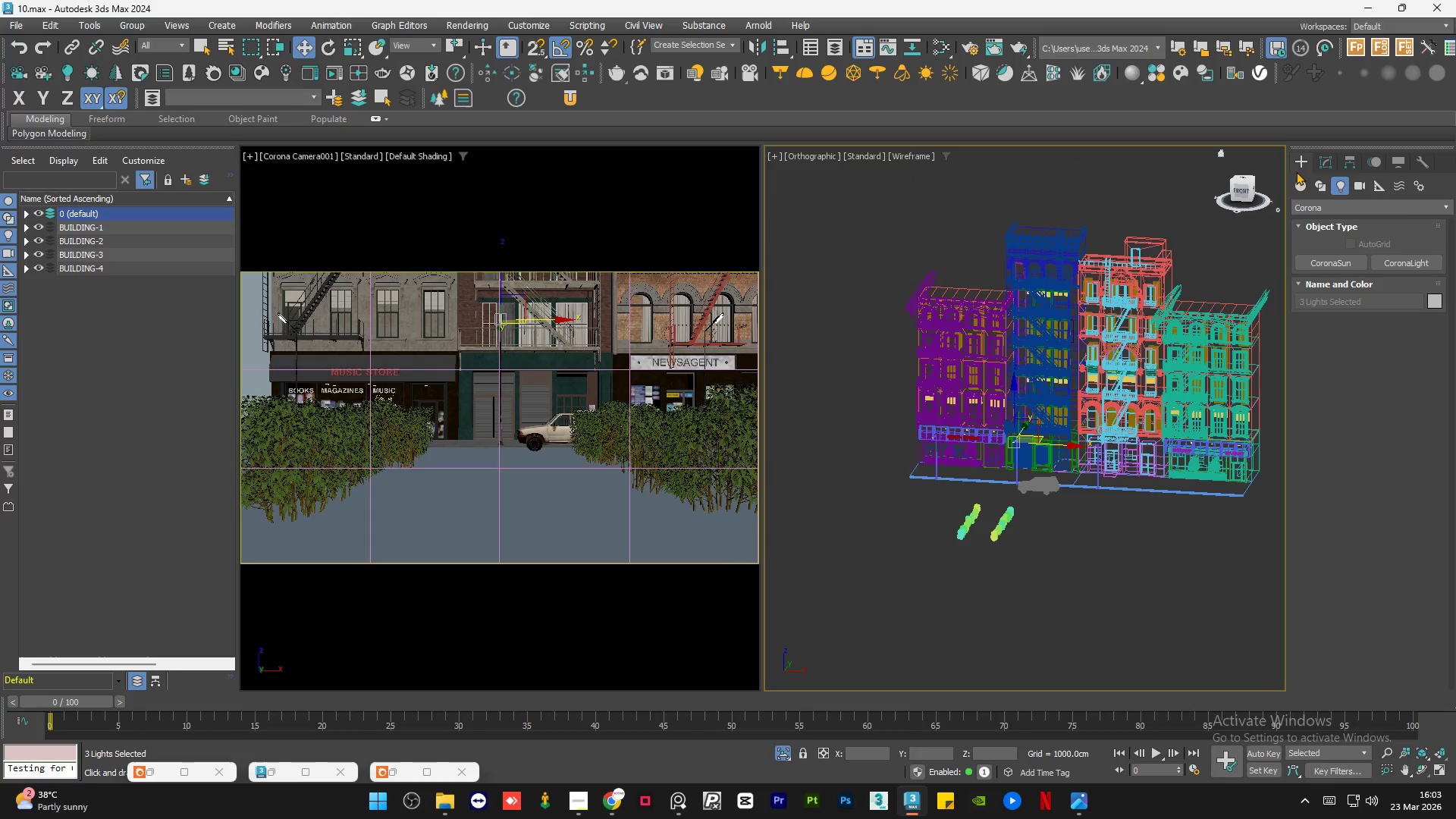 
left_click([1326, 162])
 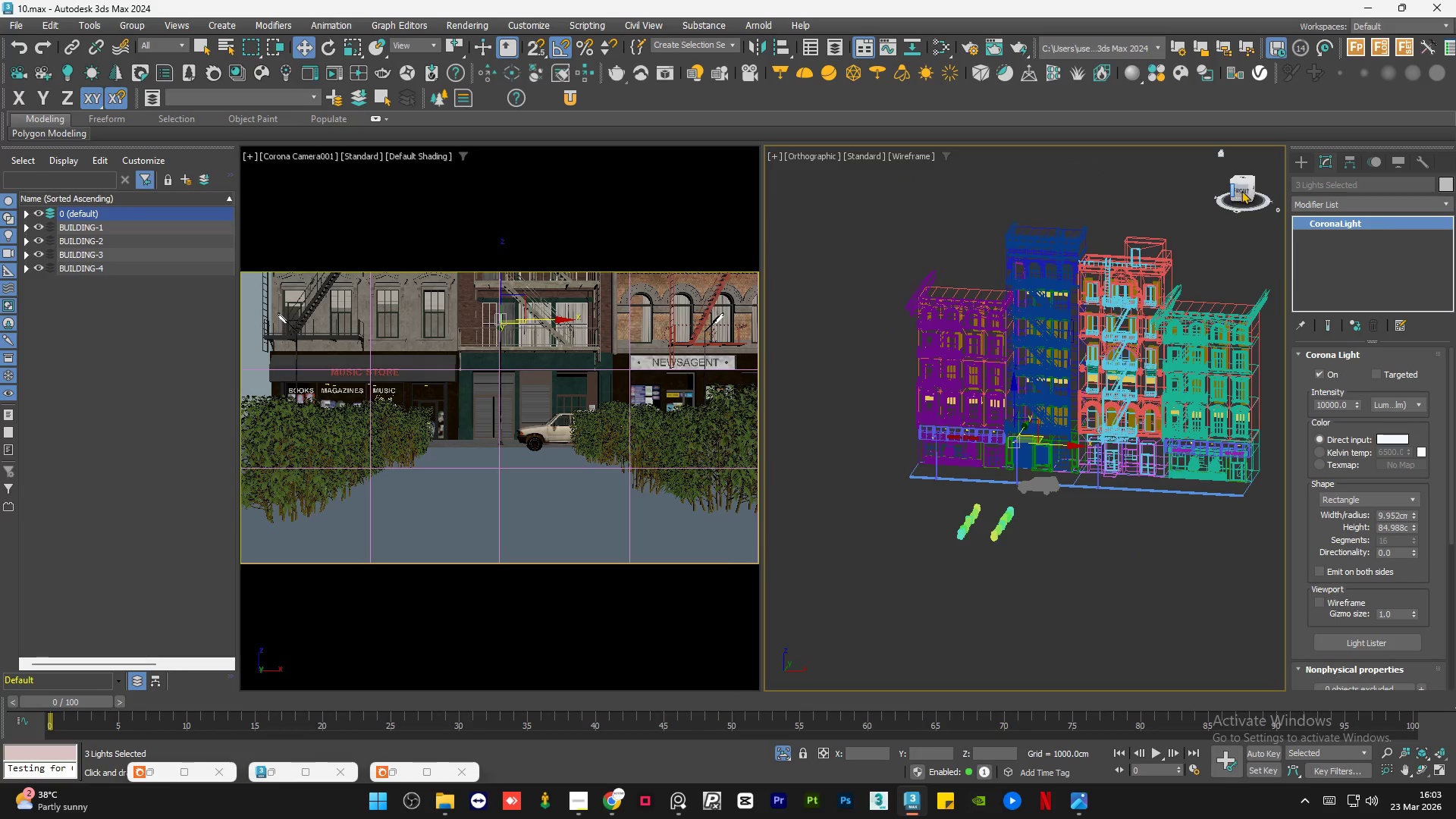 
left_click([1244, 191])
 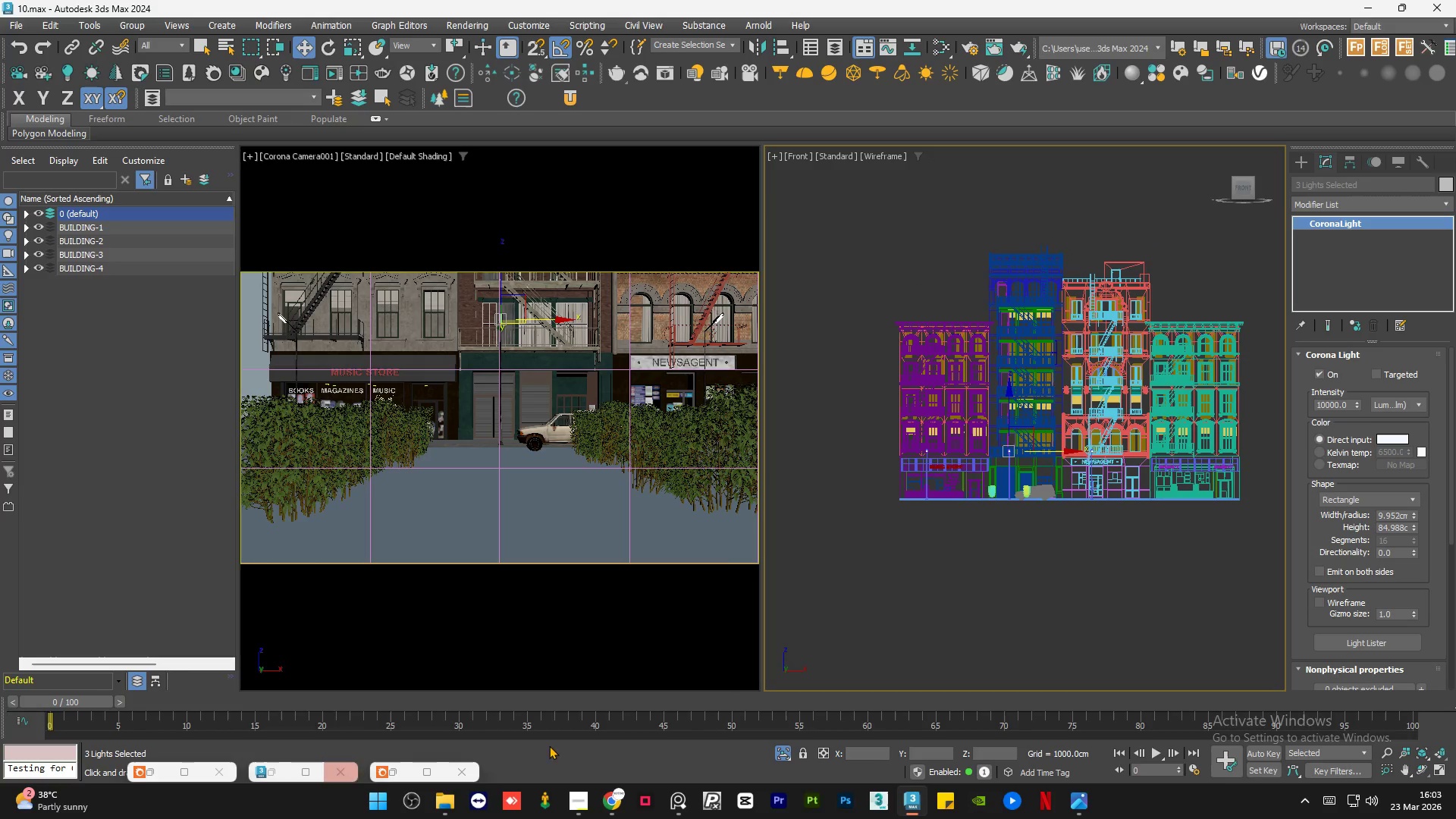 
left_click([790, 752])
 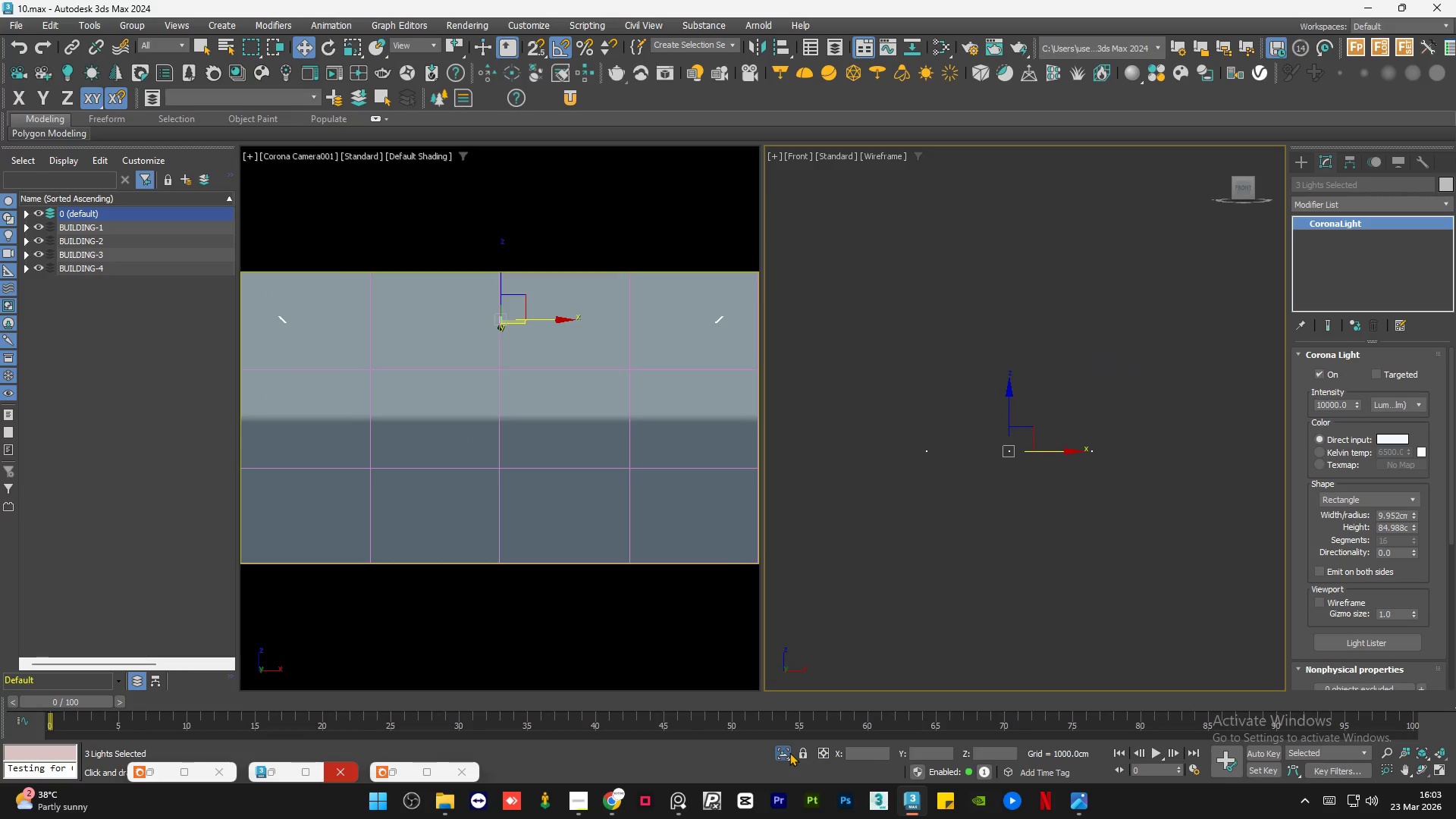 
left_click([789, 752])
 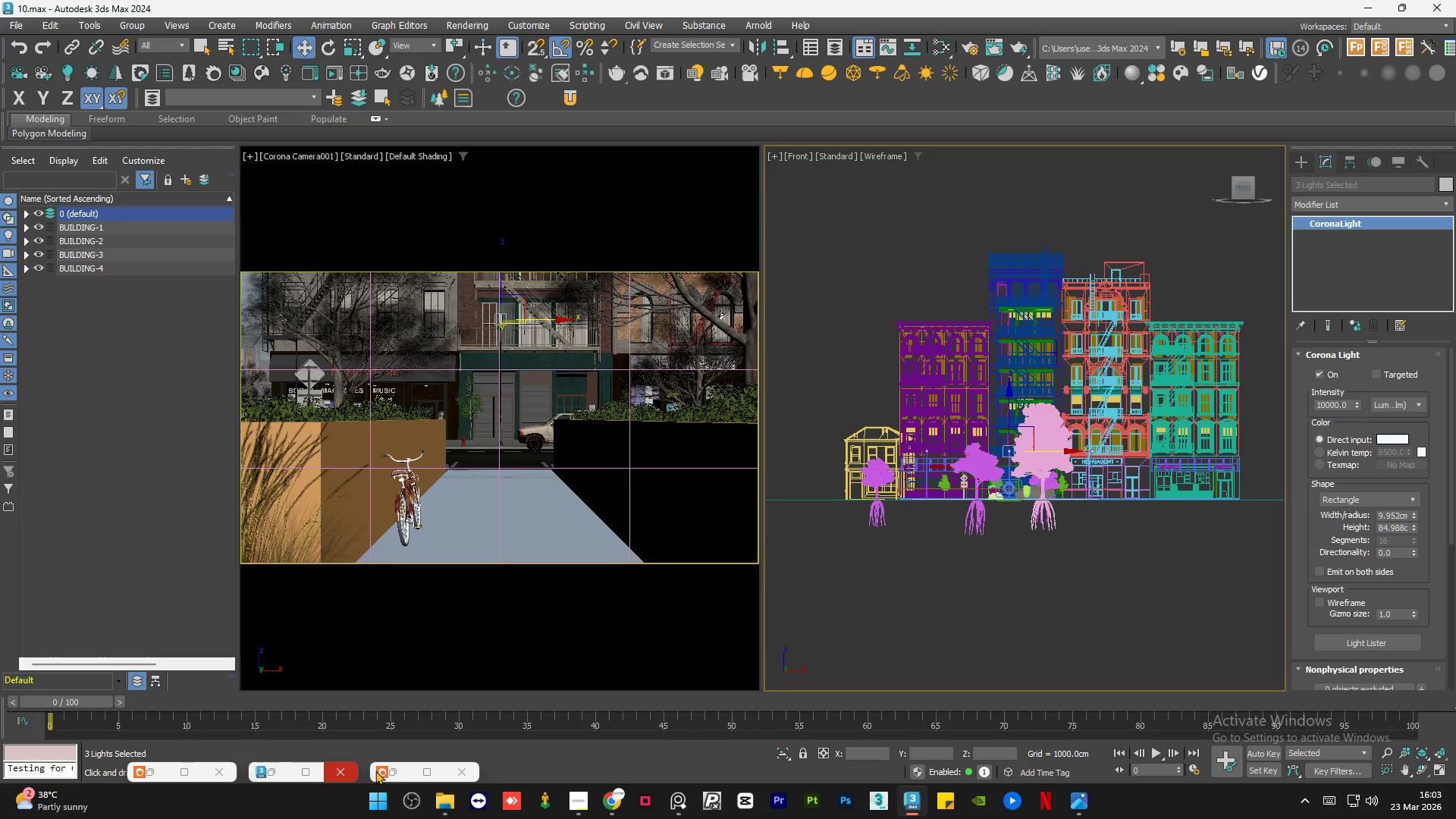 
left_click([399, 774])
 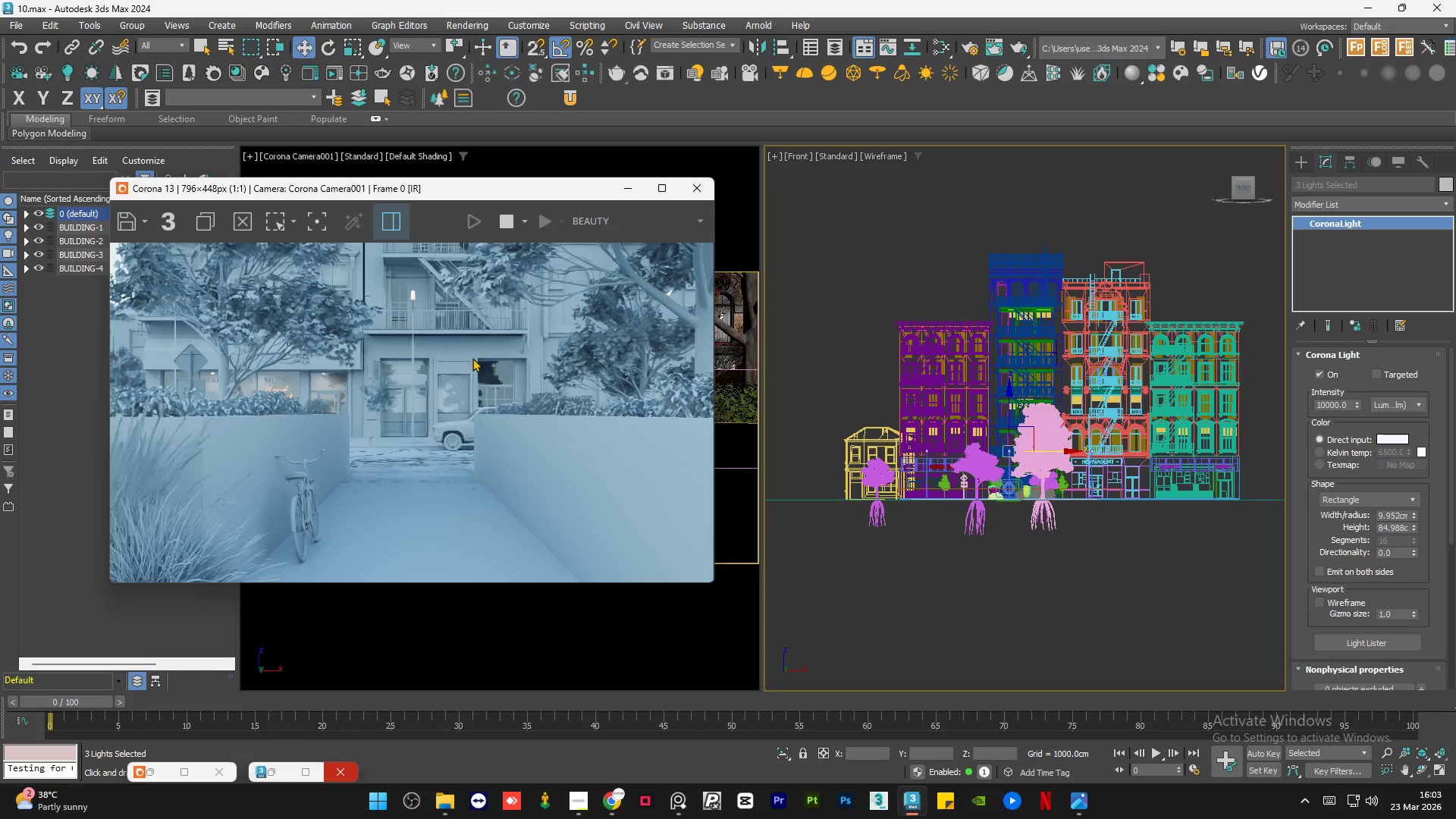 
wait(7.42)
 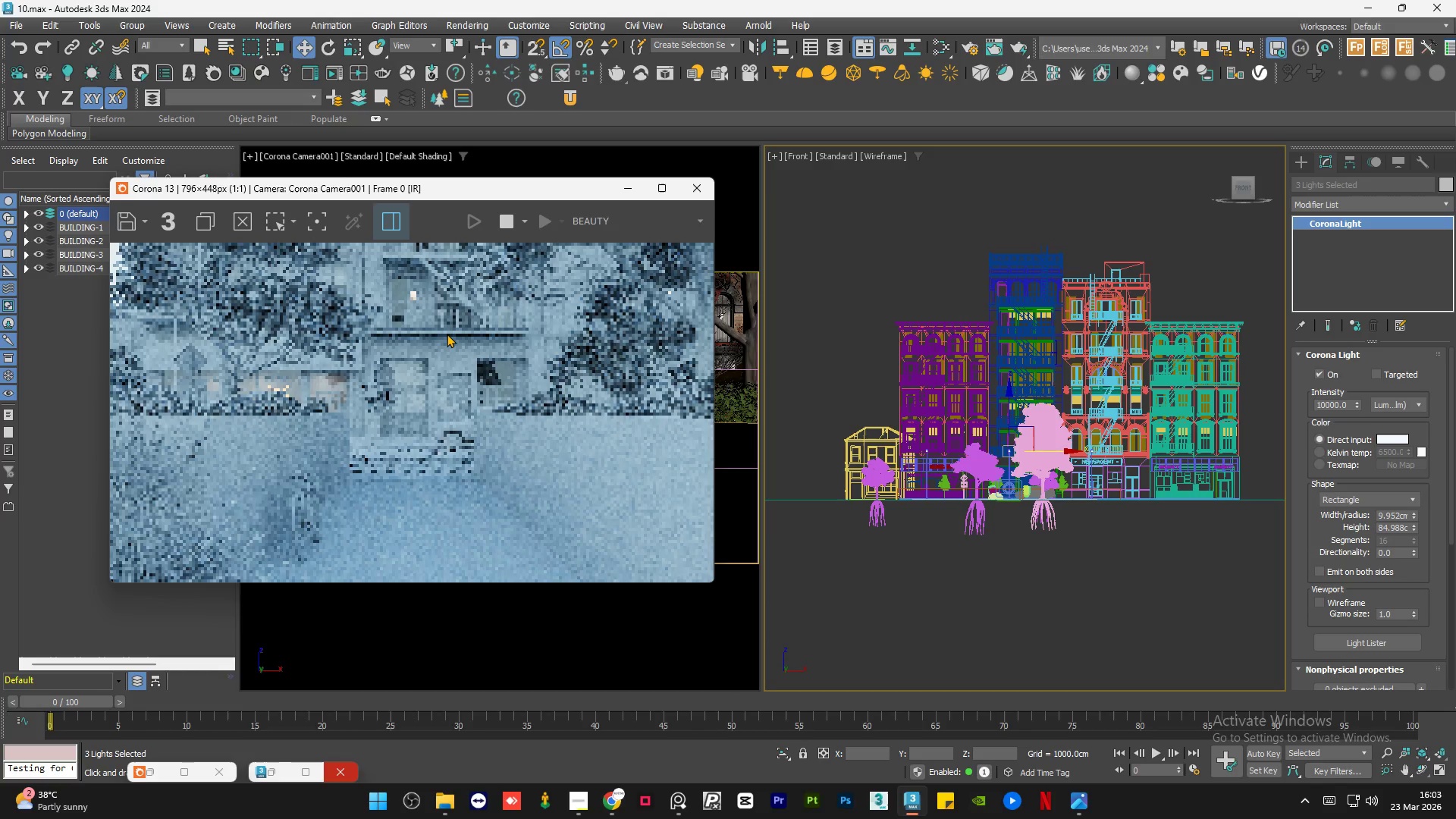 
left_click_drag(start_coordinate=[1452, 483], to_coordinate=[1455, 628])
 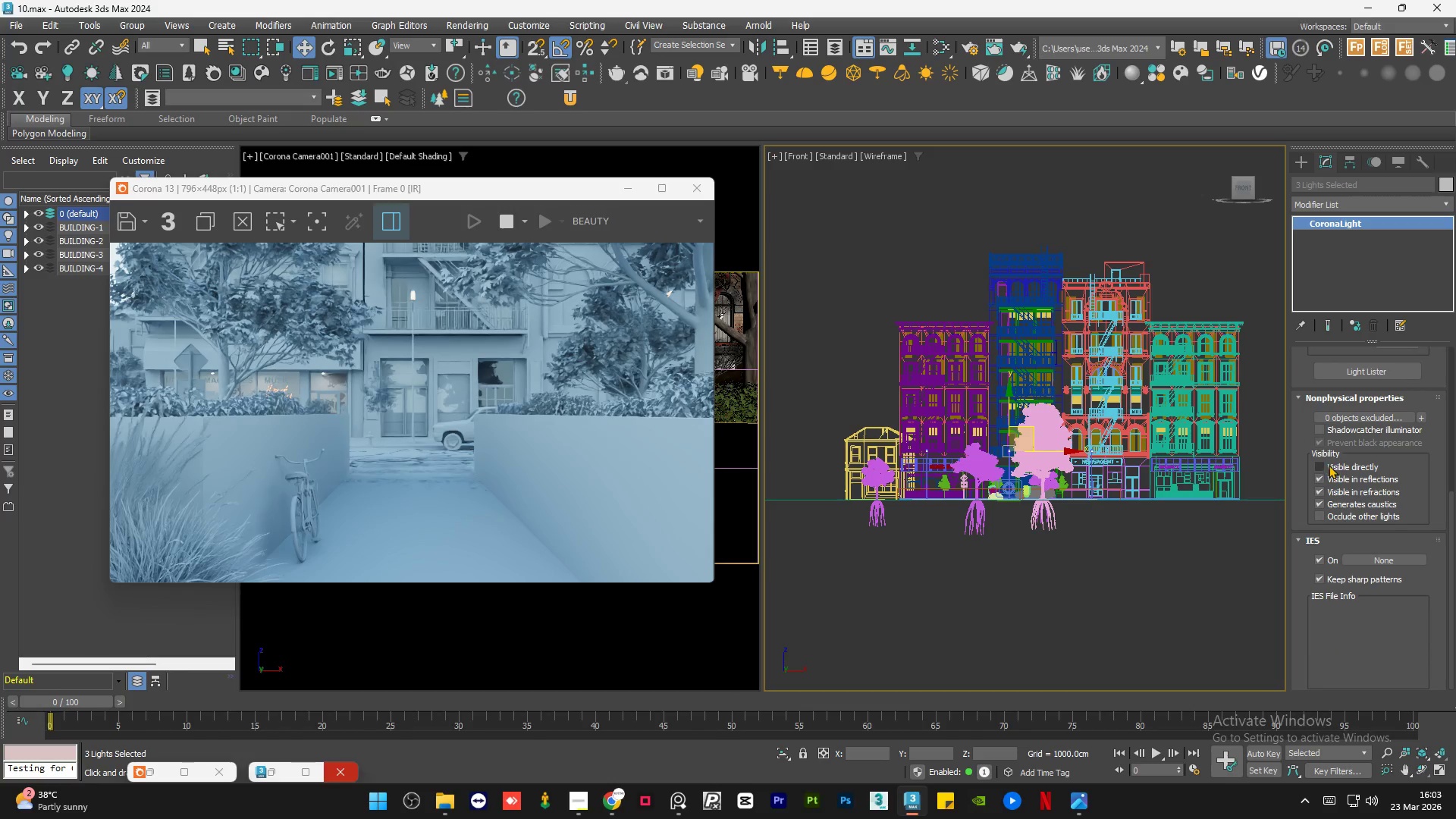 
left_click([1329, 464])
 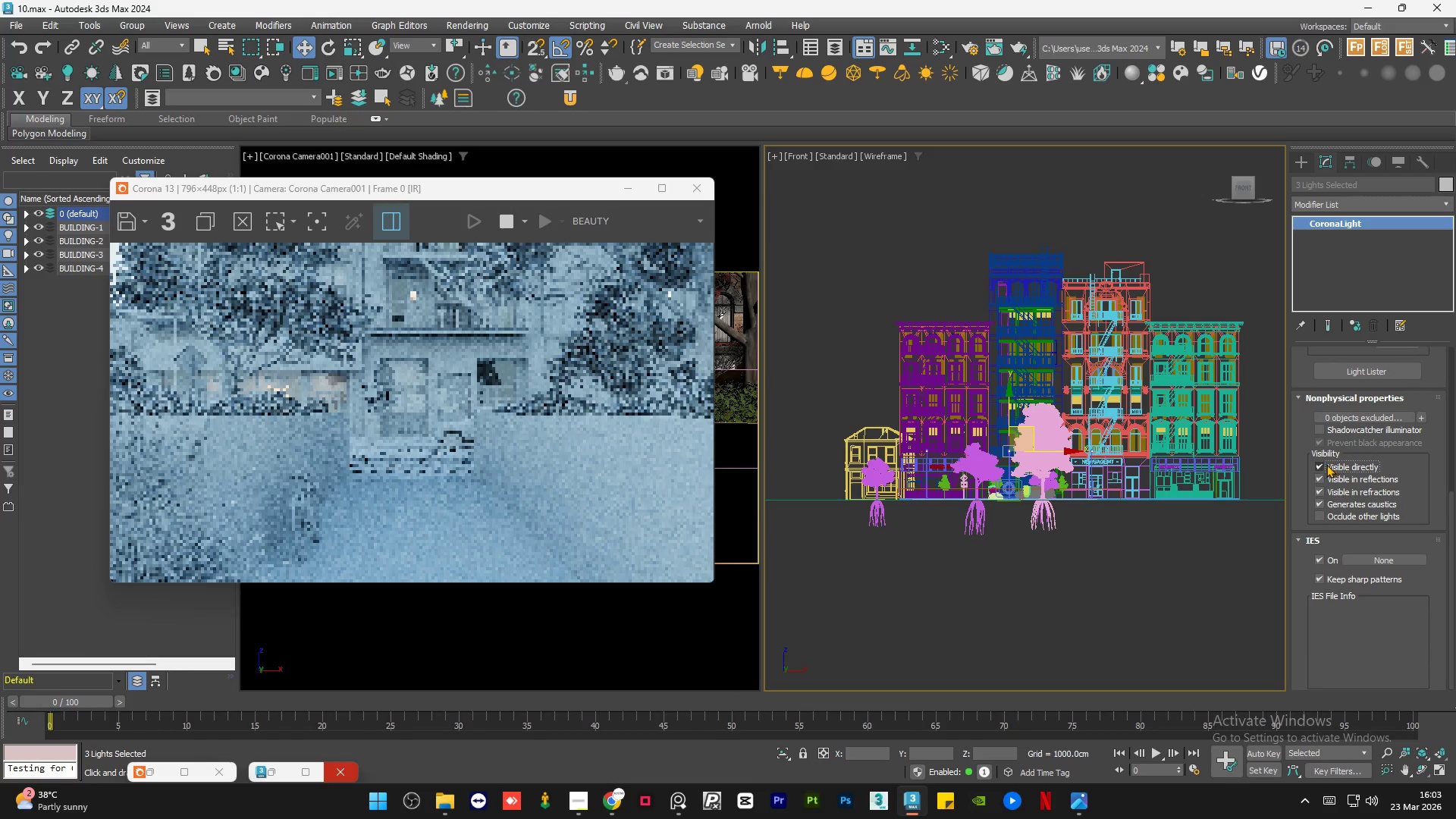 
scroll: coordinate [1009, 458], scroll_direction: up, amount: 6.0
 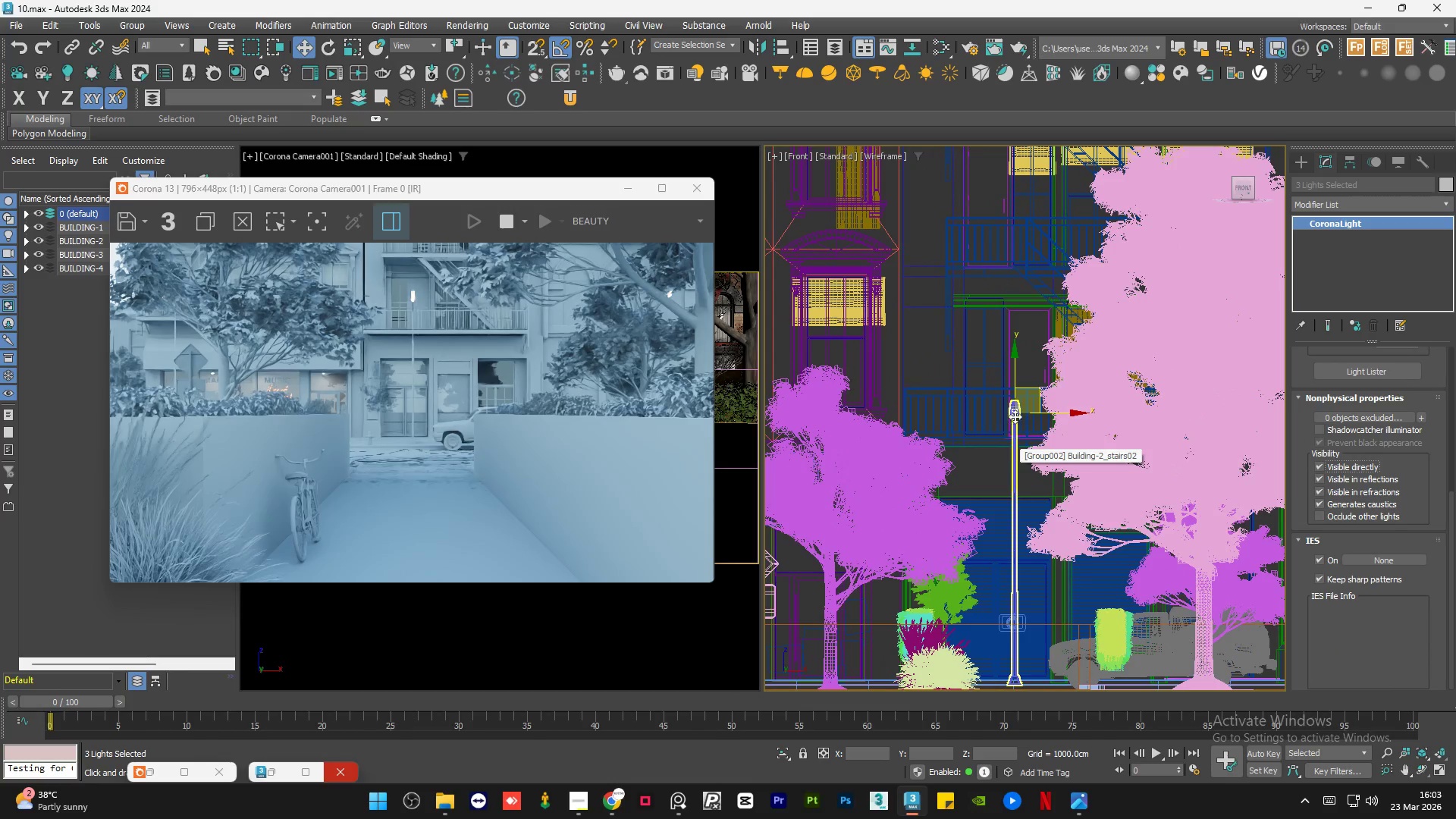 
left_click_drag(start_coordinate=[1015, 377], to_coordinate=[1016, 398])
 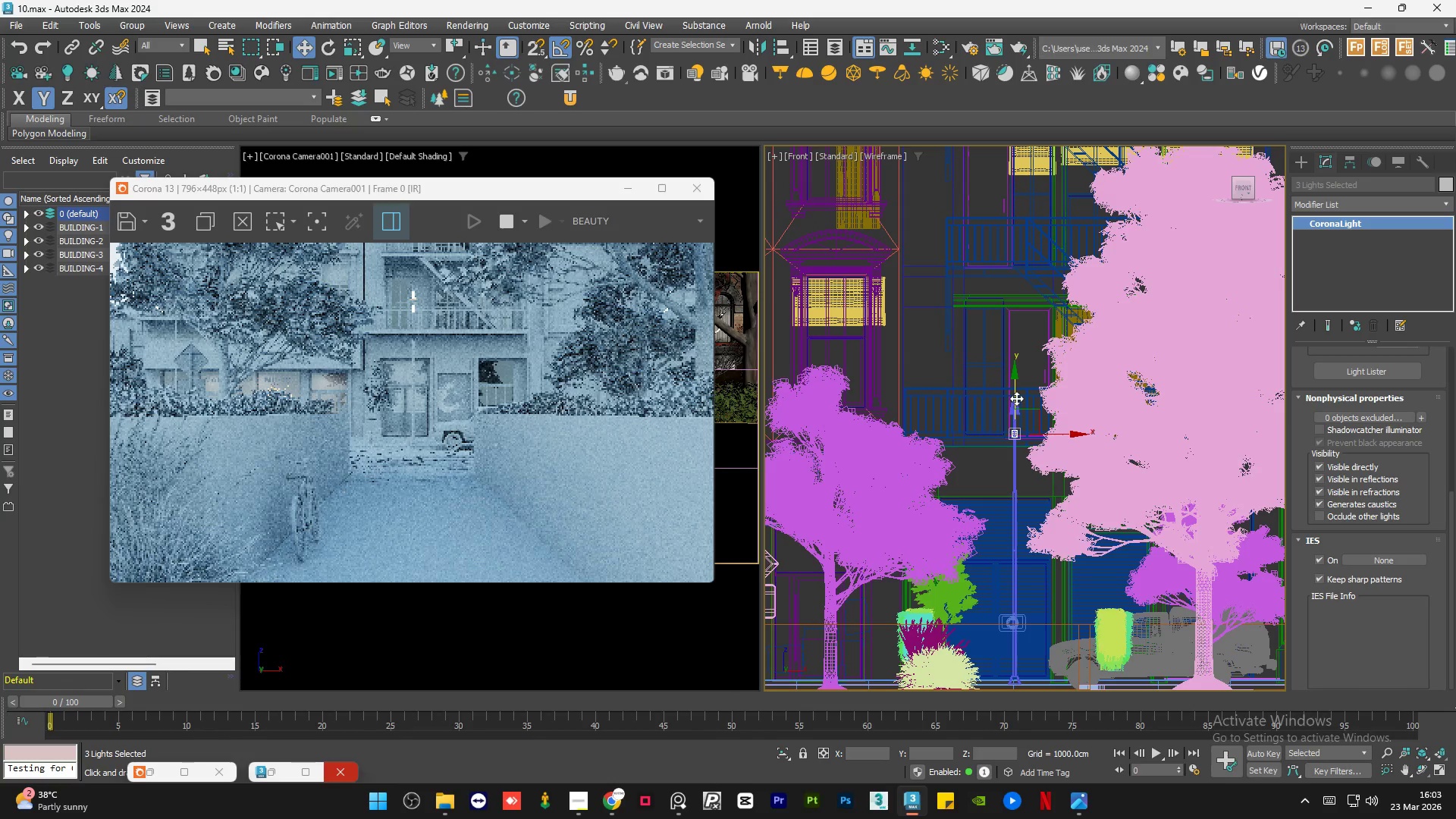 
wait(7.28)
 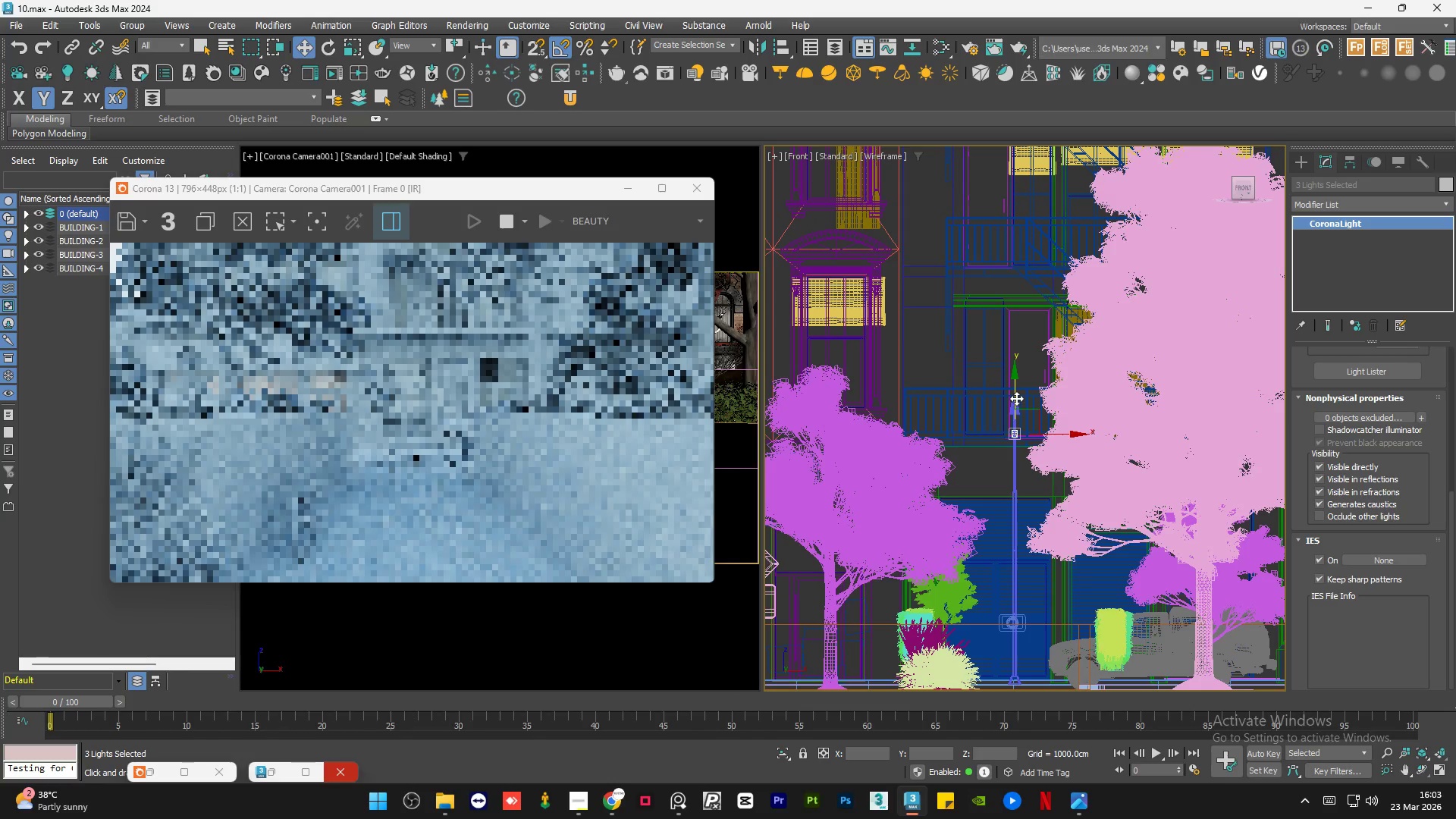 
left_click_drag(start_coordinate=[1014, 399], to_coordinate=[1014, 407])
 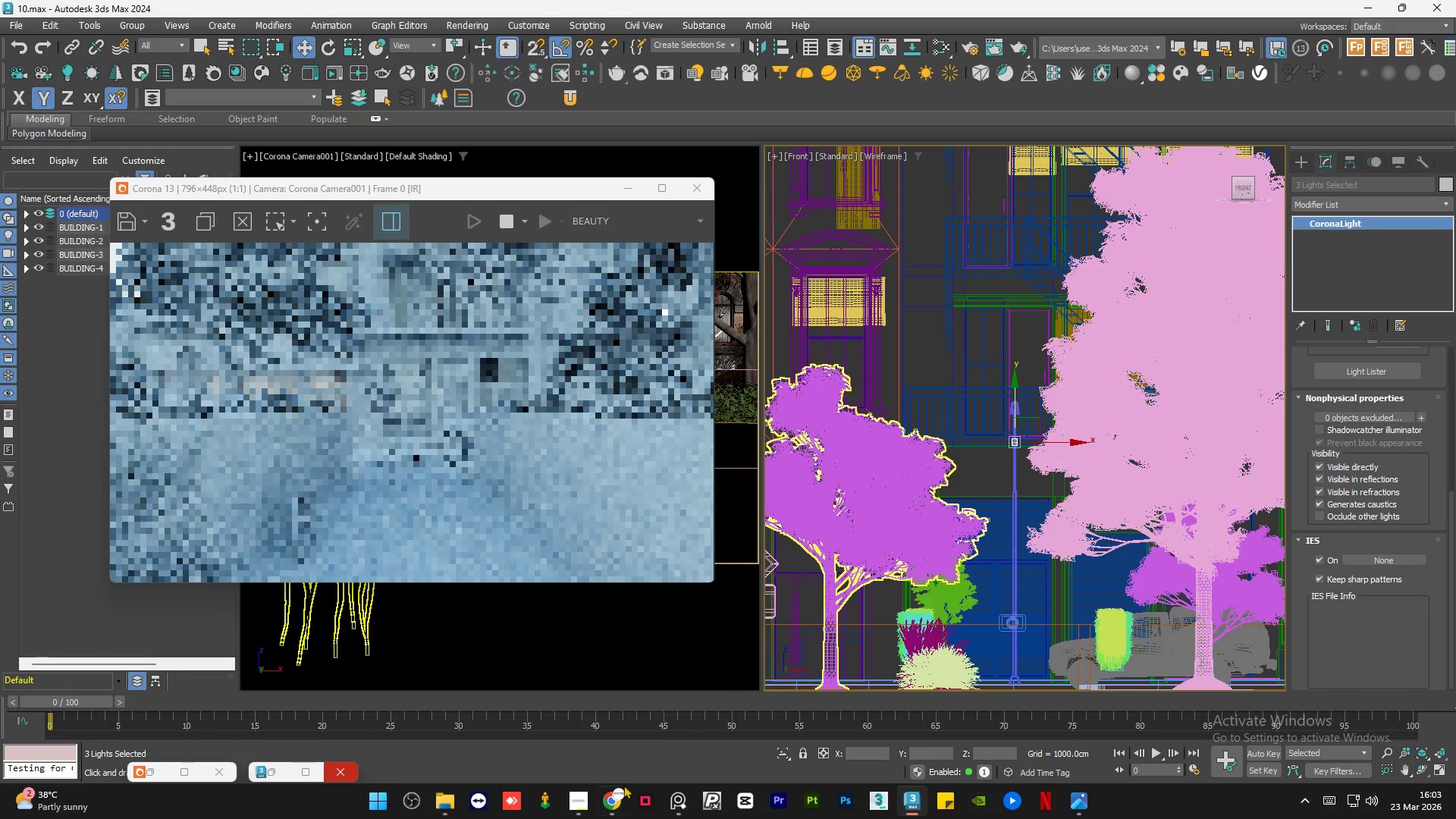 
left_click([611, 802])
 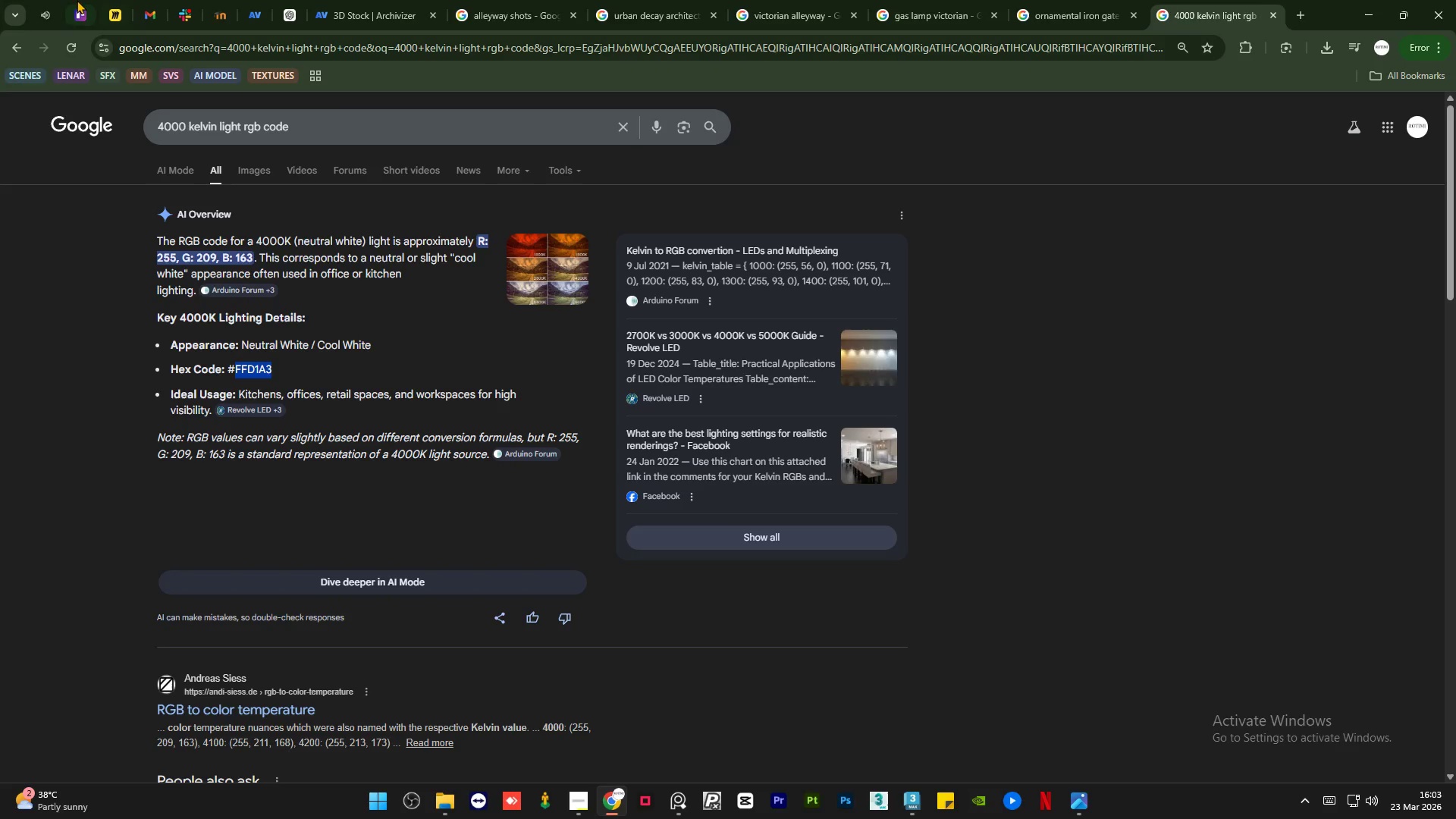 
left_click([45, 0])
 